 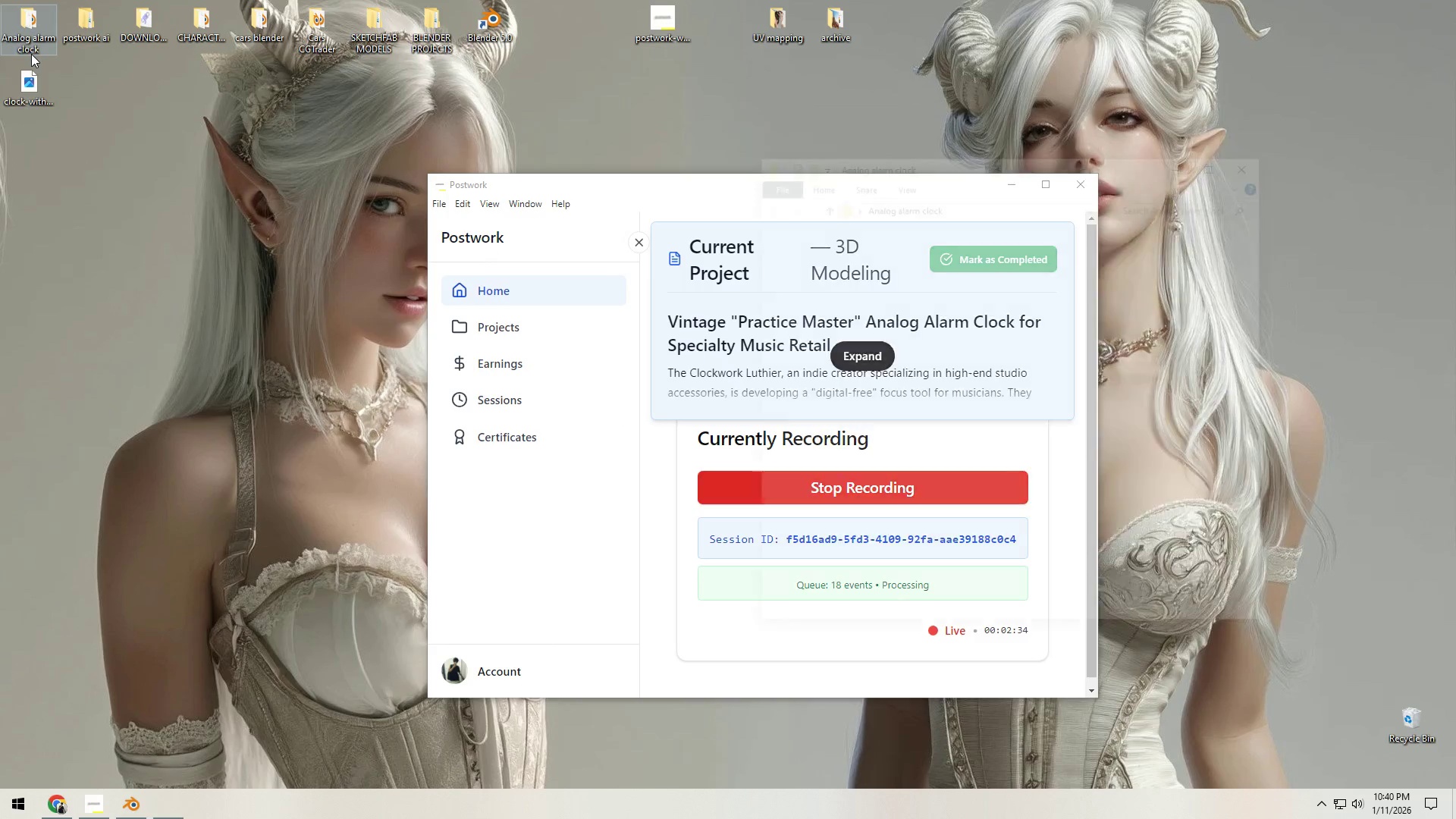 
double_click([1001, 248])
 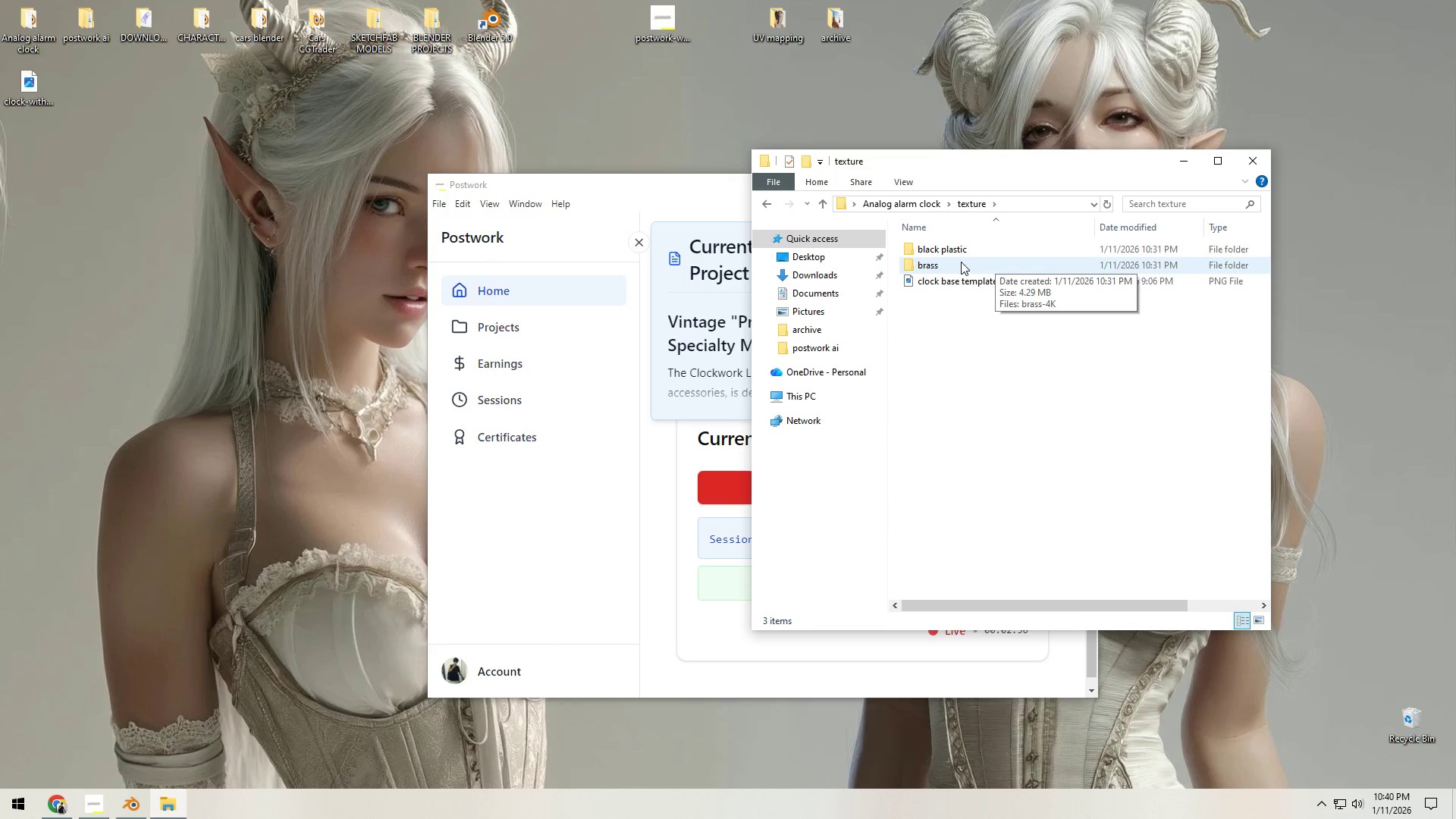 
double_click([959, 269])
 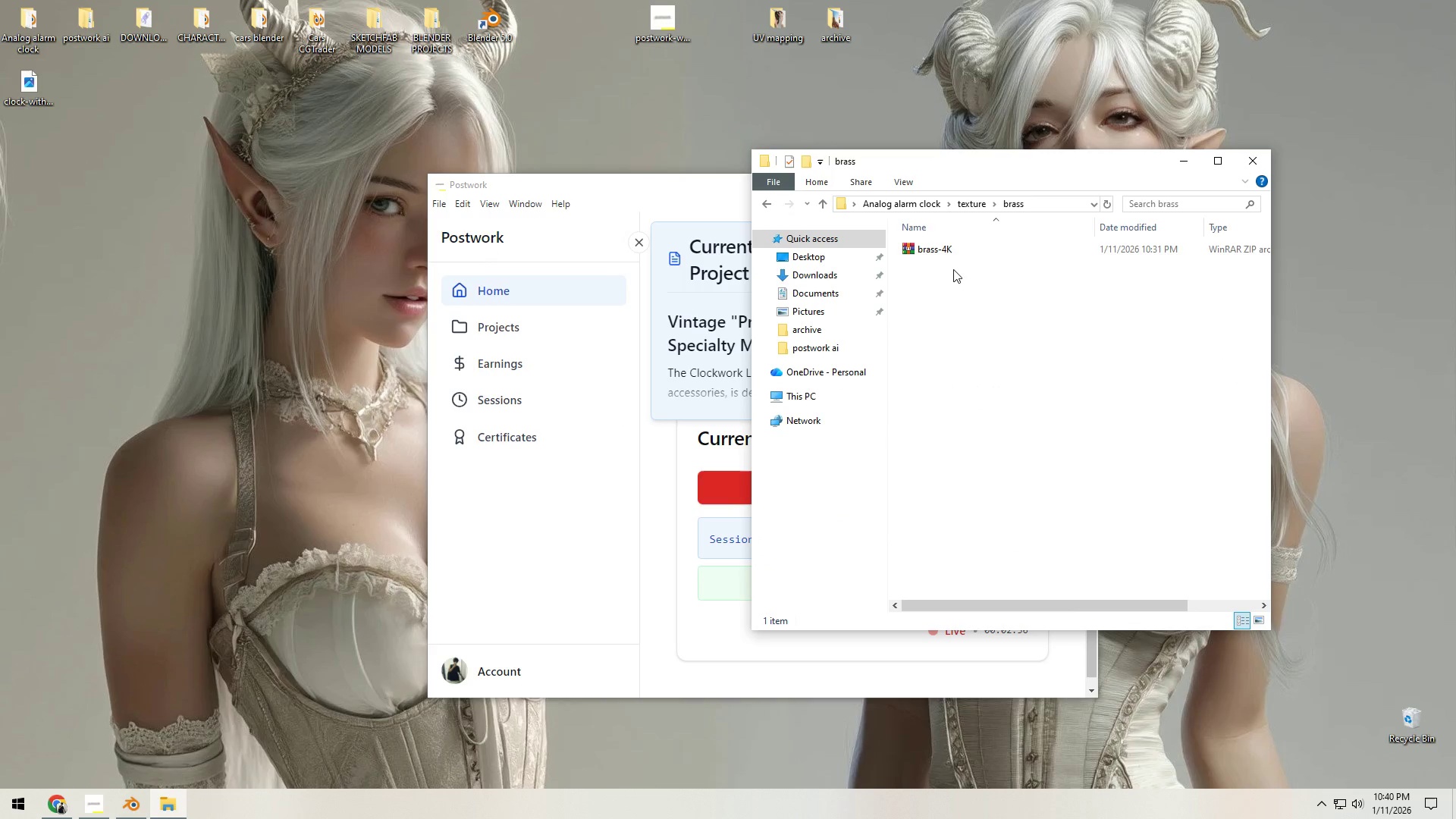 
right_click([943, 255])
 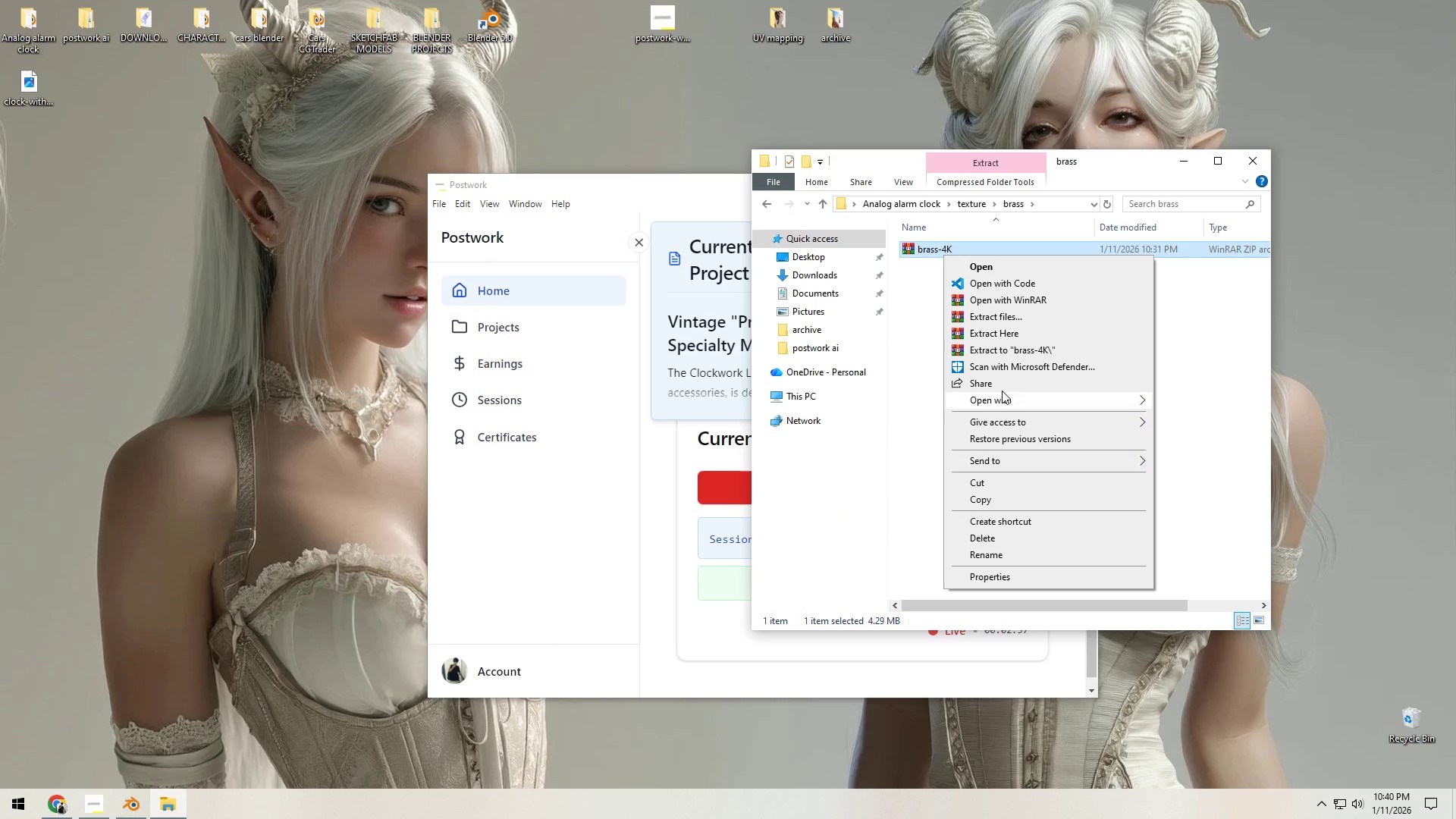 
left_click([1012, 334])
 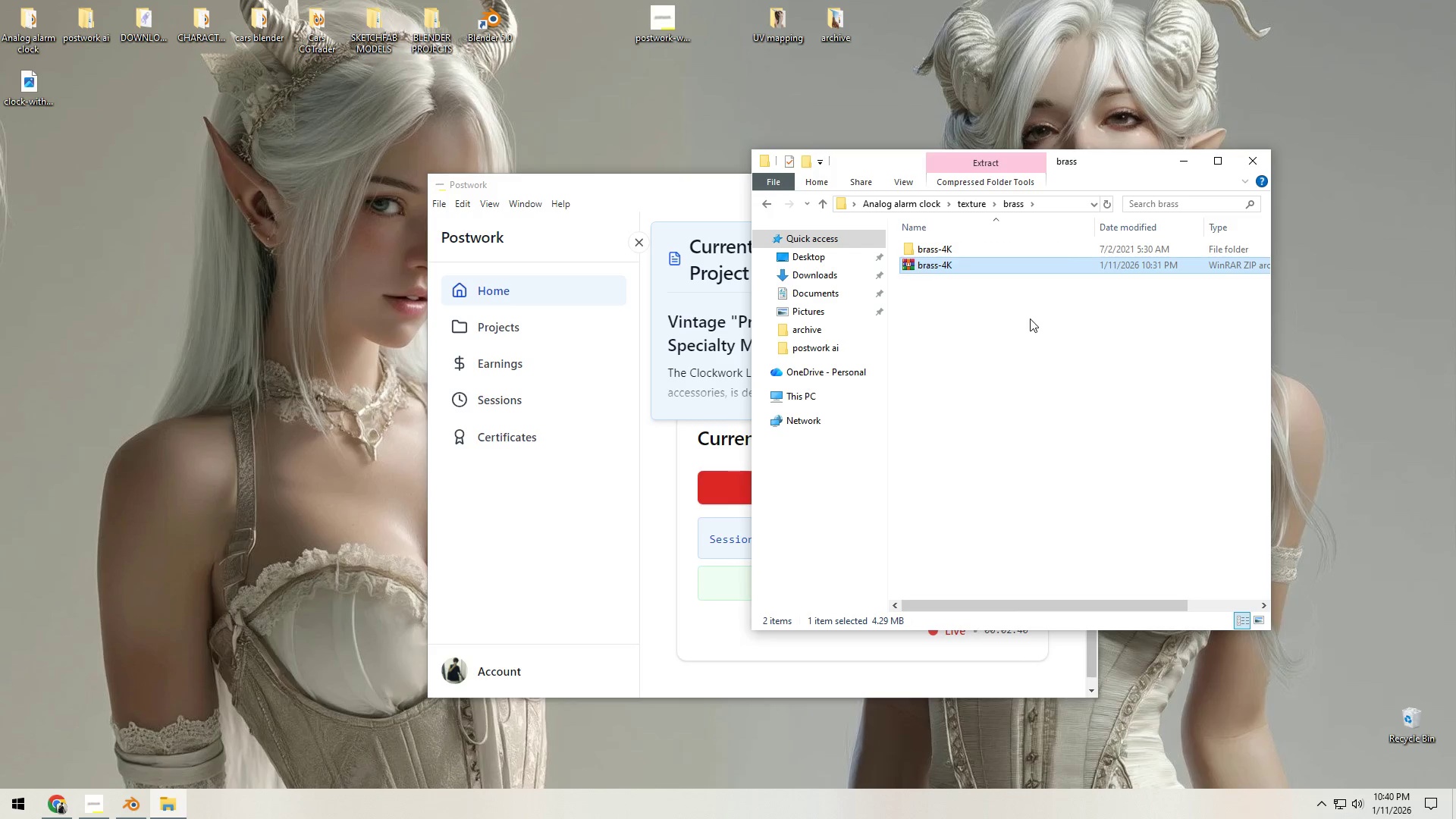 
double_click([1012, 254])
 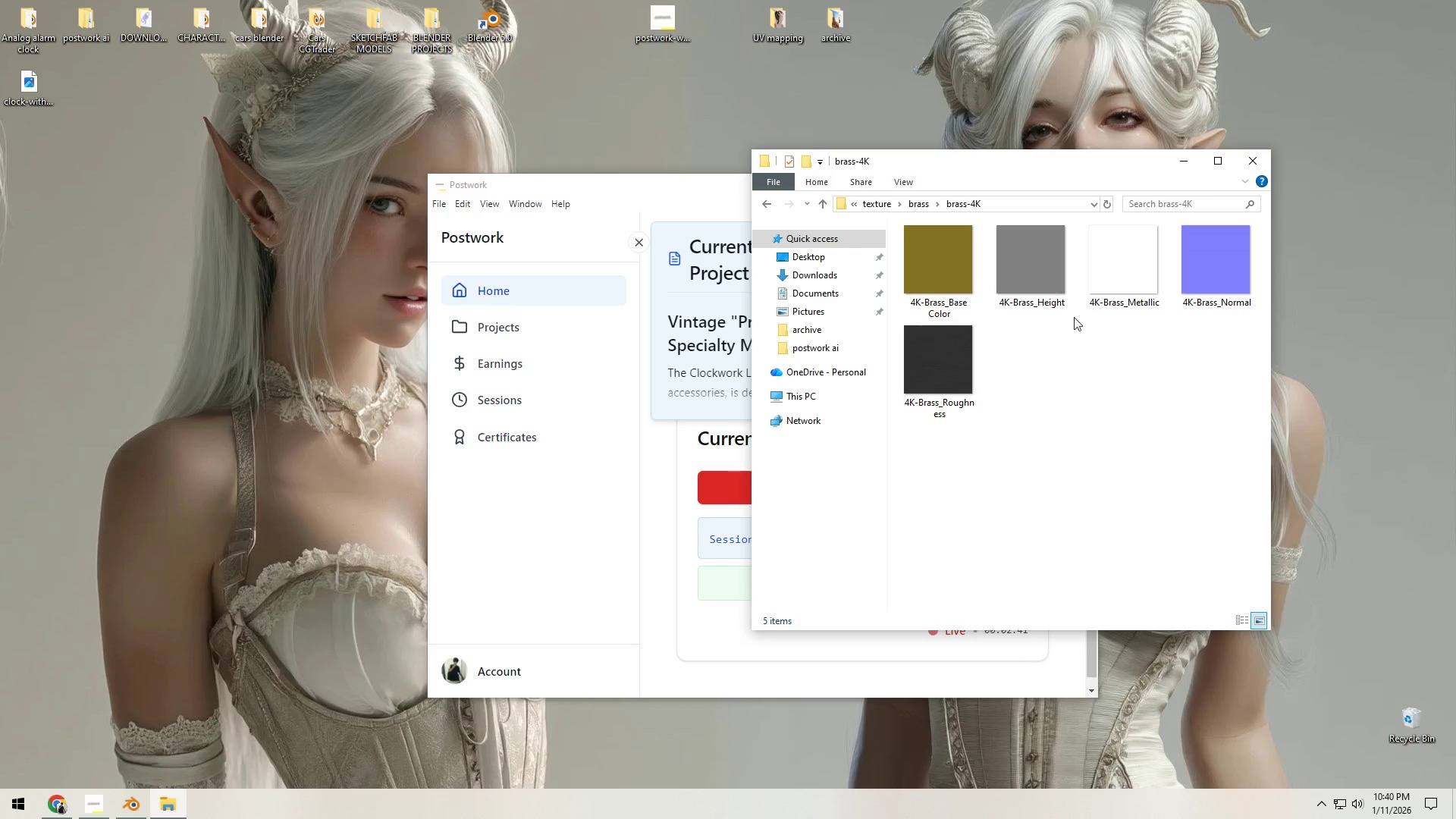 
mouse_move([1009, 293])
 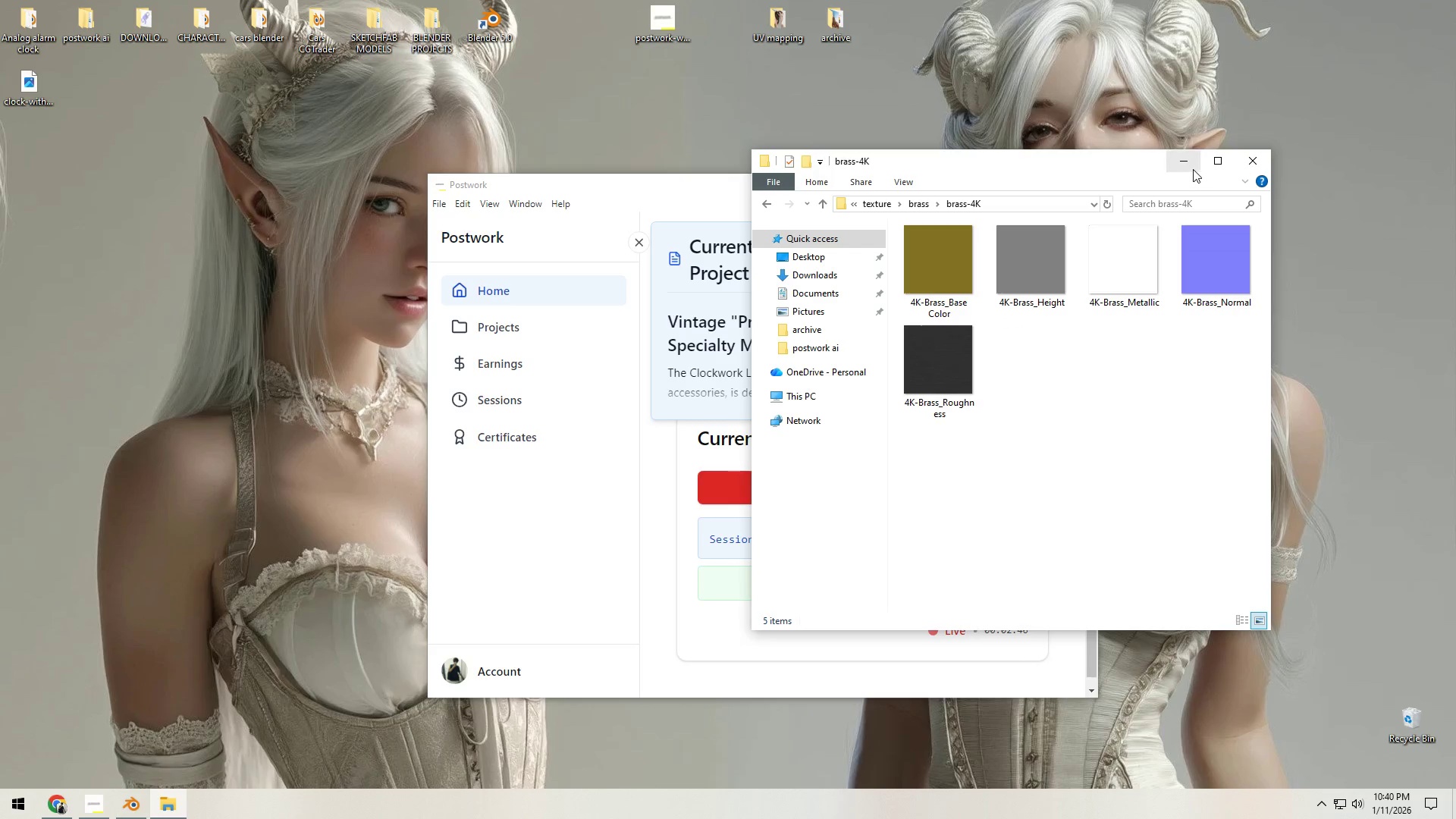 
left_click([1192, 167])
 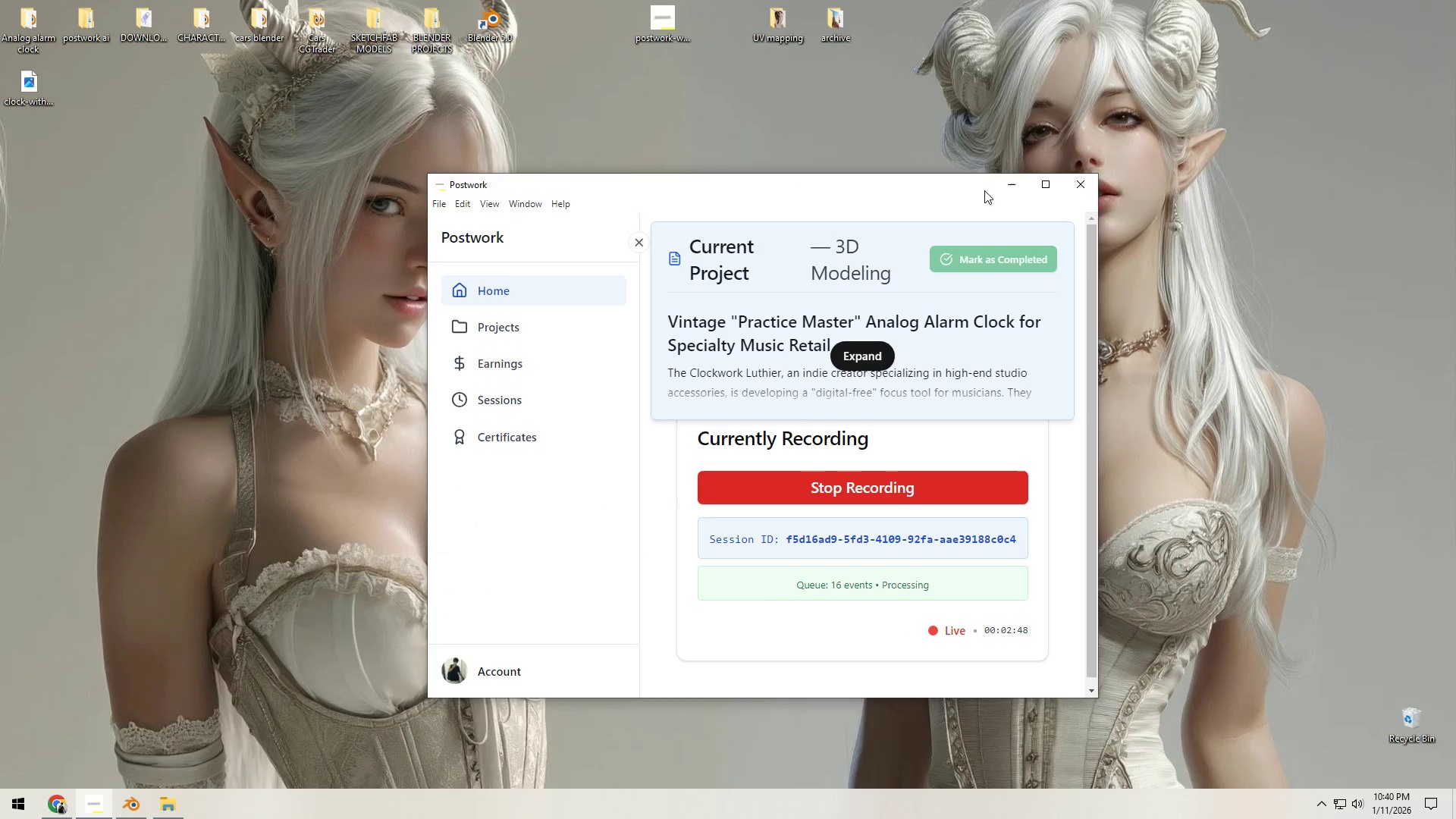 
left_click([1008, 186])
 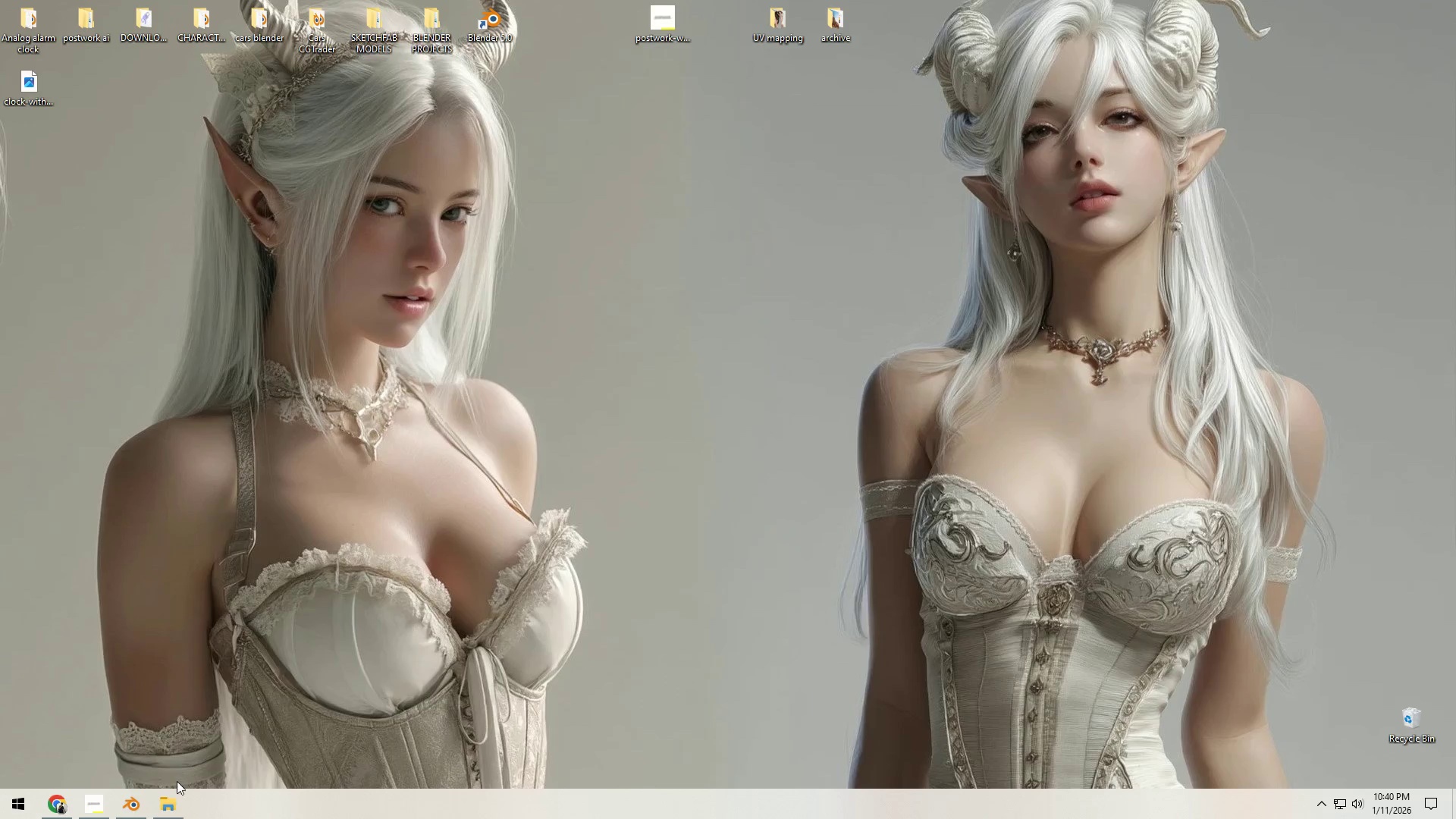 
left_click([135, 808])
 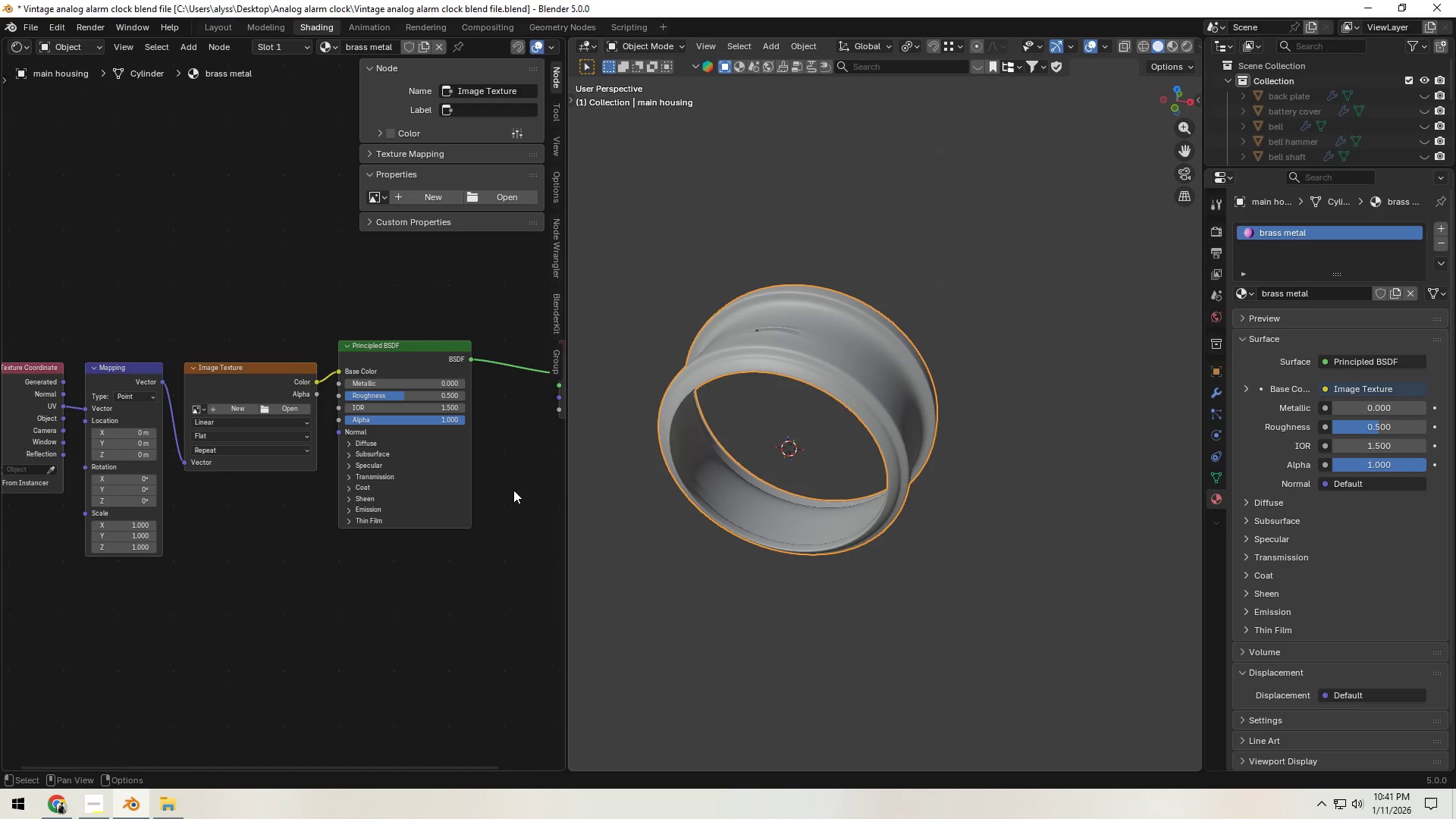 
left_click([295, 410])
 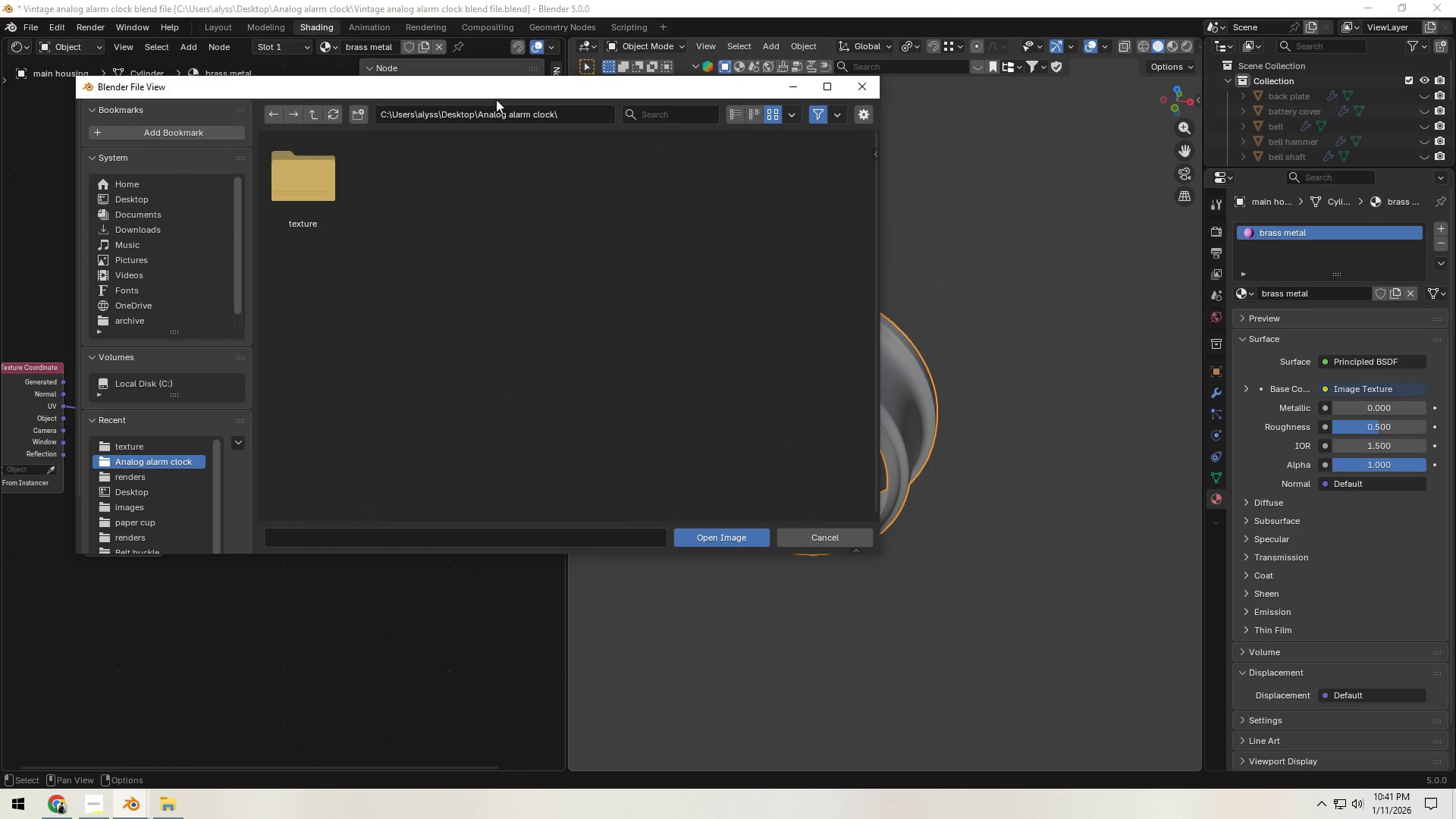 
left_click_drag(start_coordinate=[497, 90], to_coordinate=[1003, 102])
 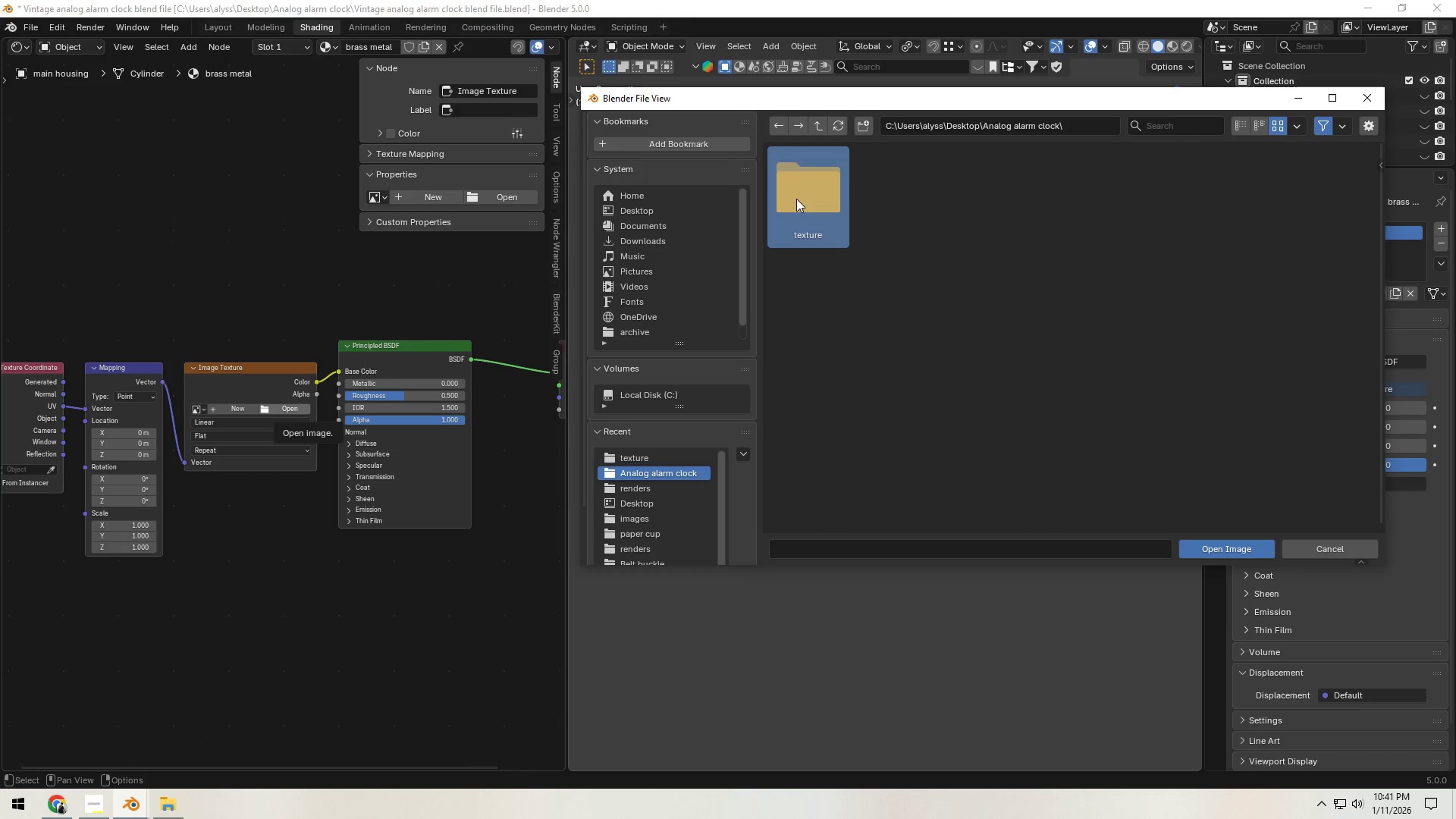 
double_click([796, 199])
 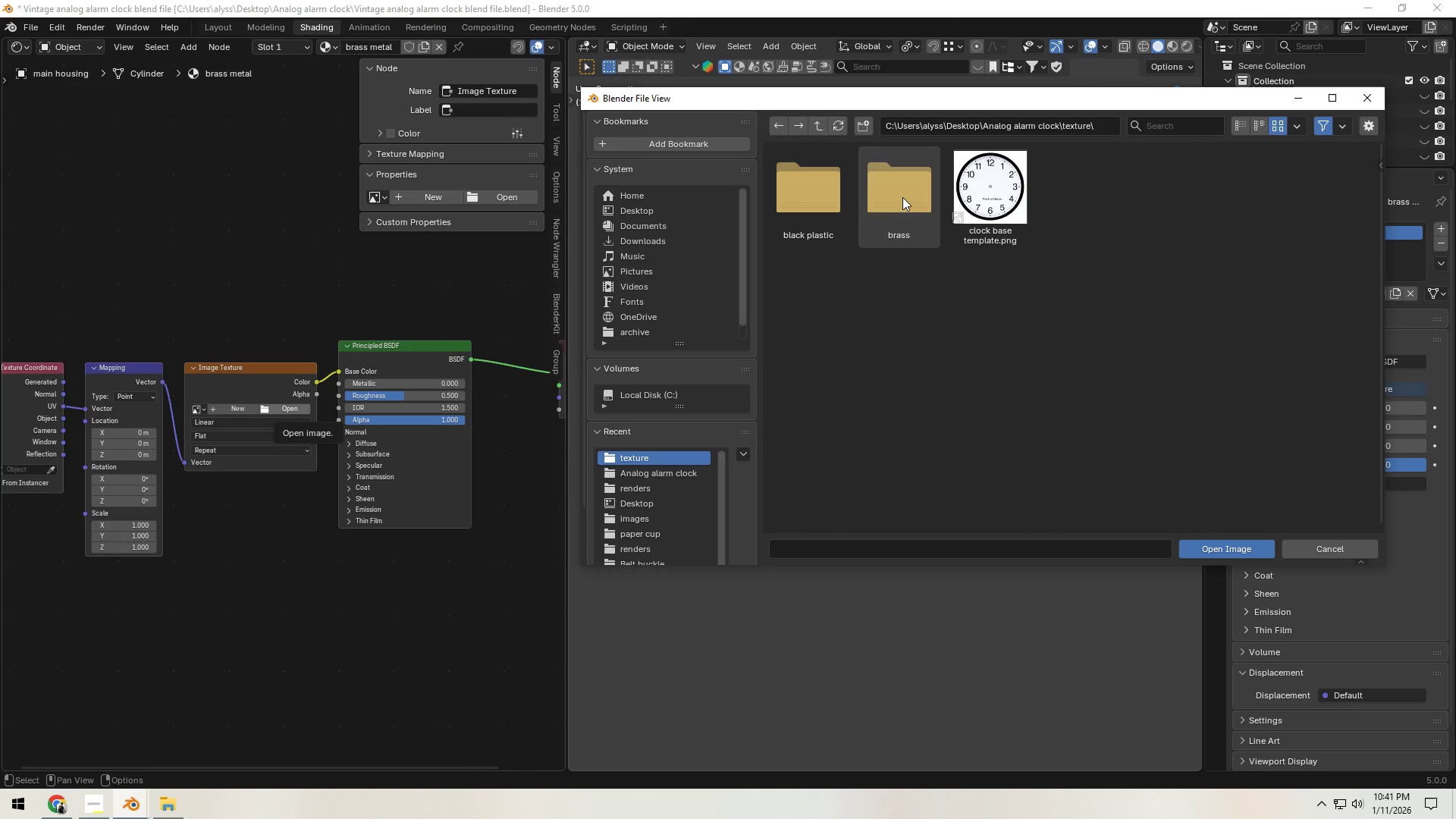 
double_click([902, 197])
 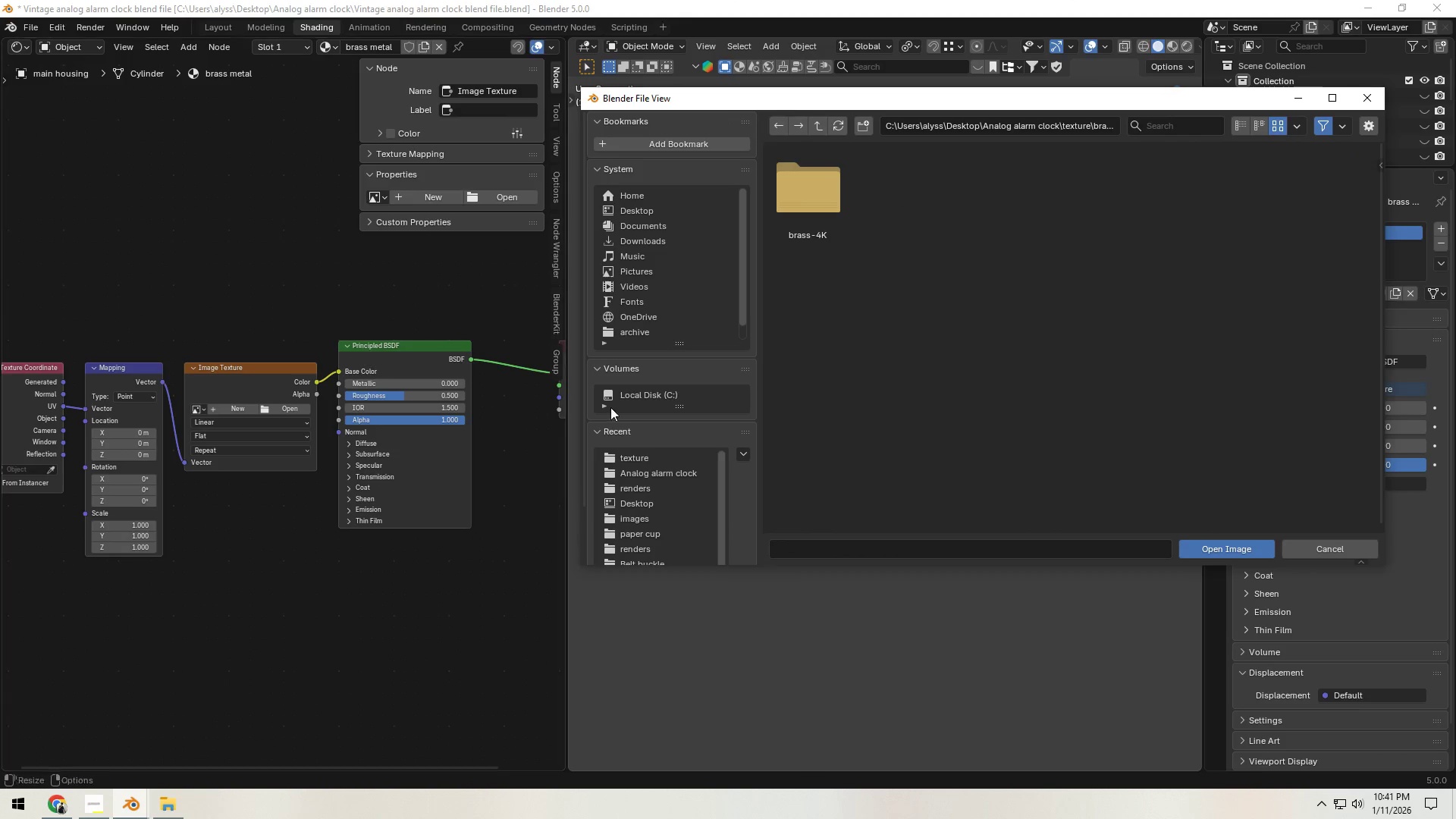 
double_click([836, 234])
 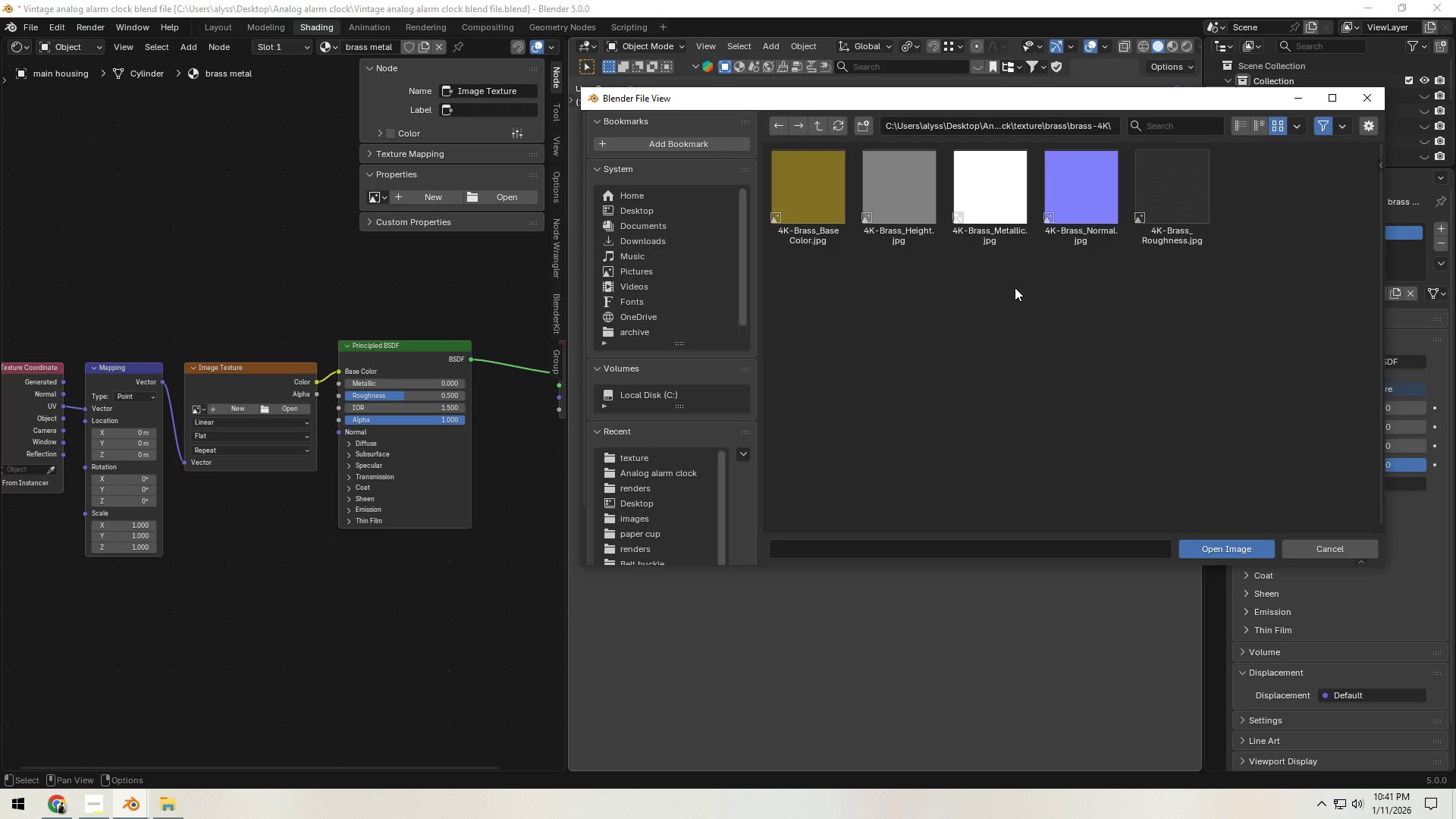 
left_click_drag(start_coordinate=[1151, 200], to_coordinate=[215, 625])
 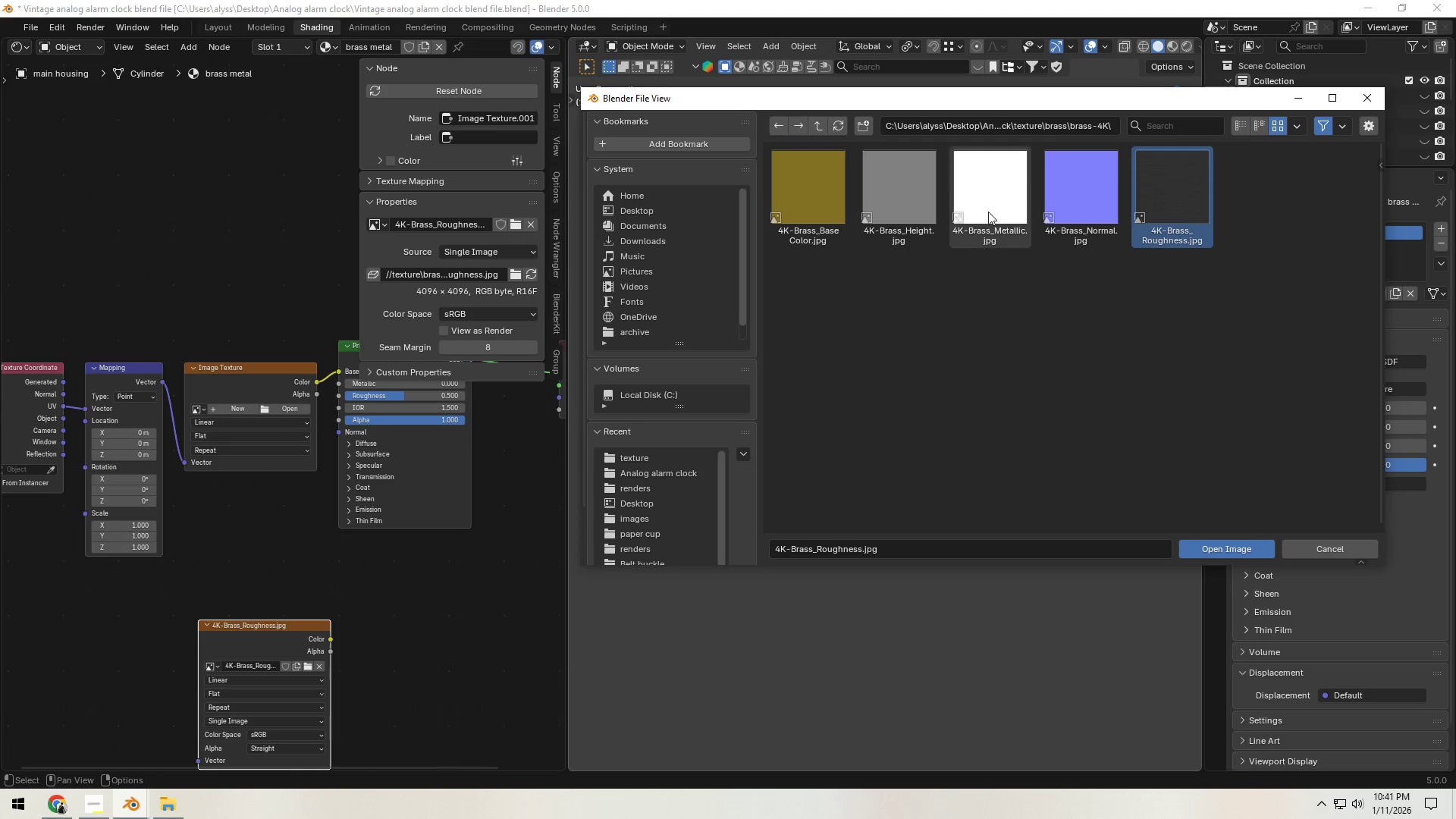 
left_click_drag(start_coordinate=[993, 198], to_coordinate=[220, 529])
 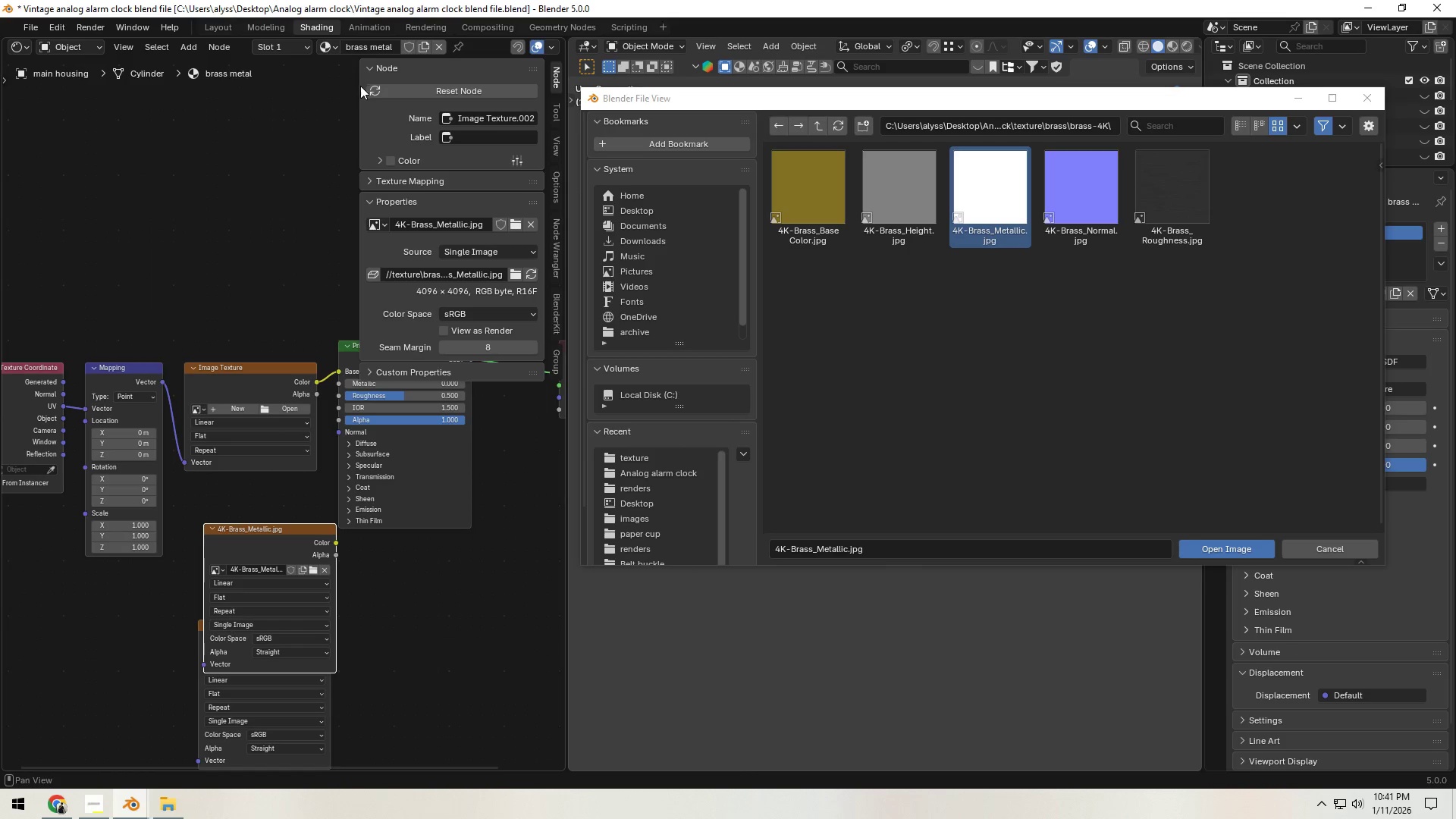 
left_click_drag(start_coordinate=[356, 86], to_coordinate=[608, 83])
 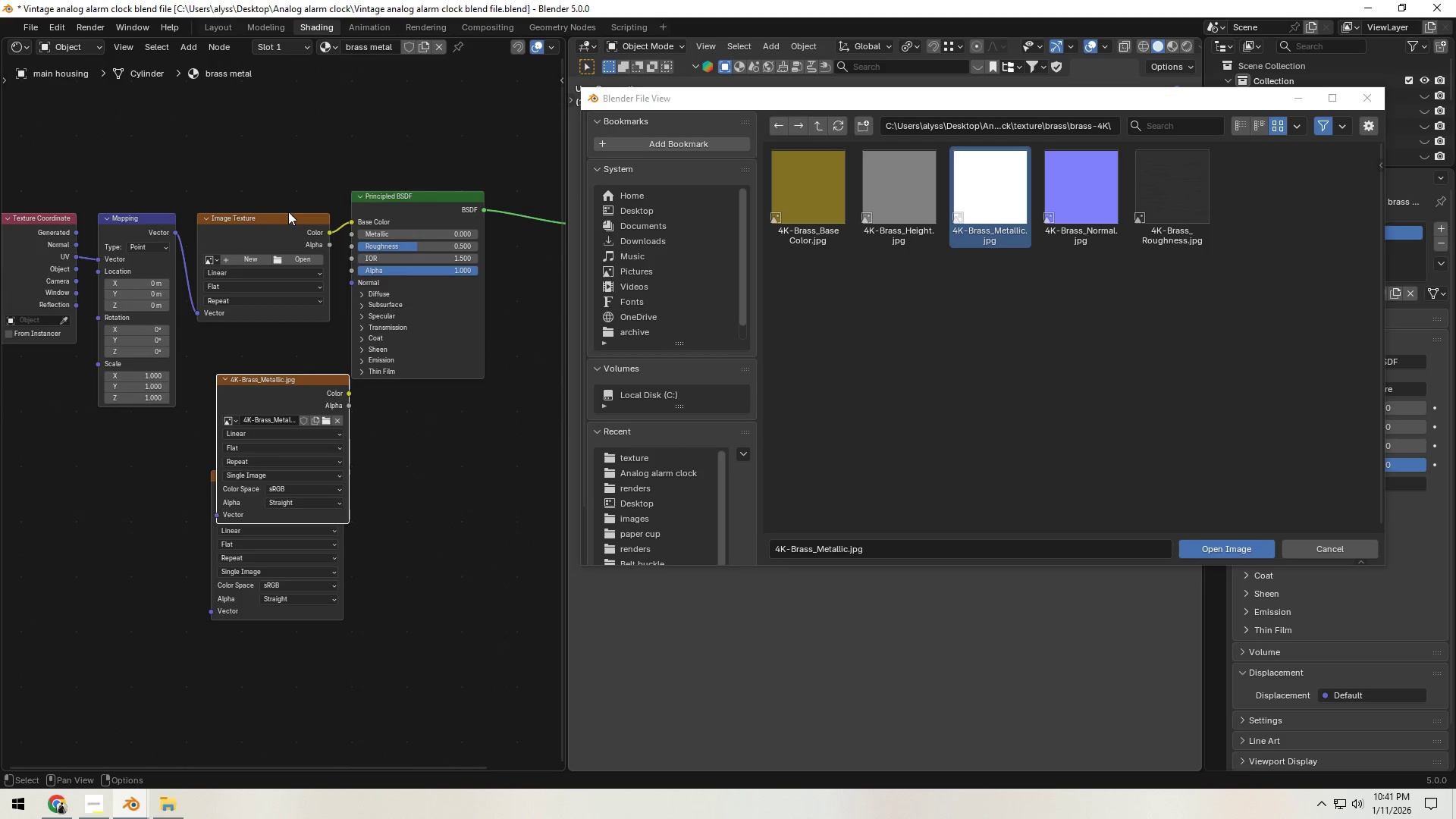 
left_click_drag(start_coordinate=[282, 221], to_coordinate=[286, 146])
 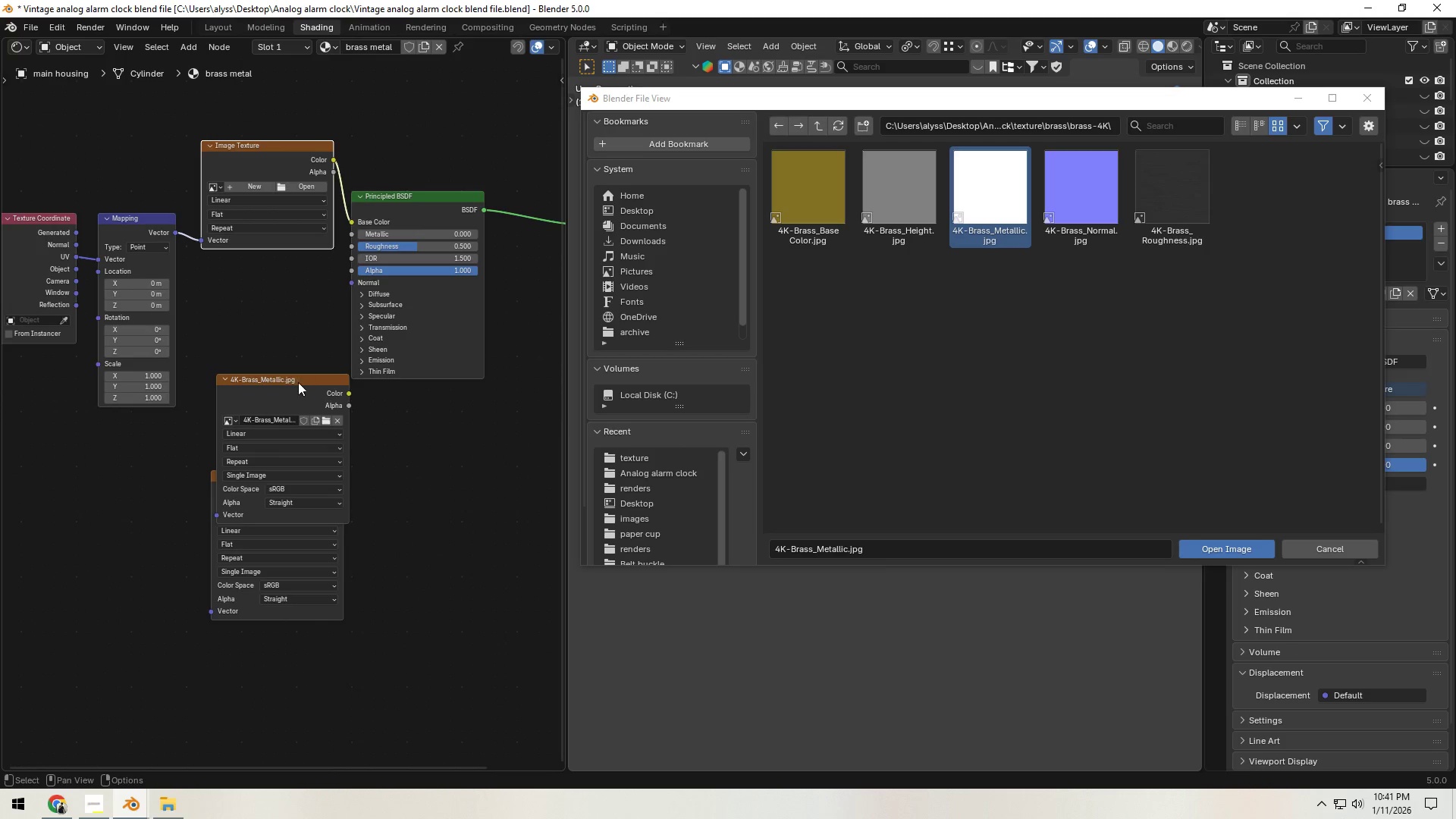 
left_click_drag(start_coordinate=[294, 384], to_coordinate=[278, 318])
 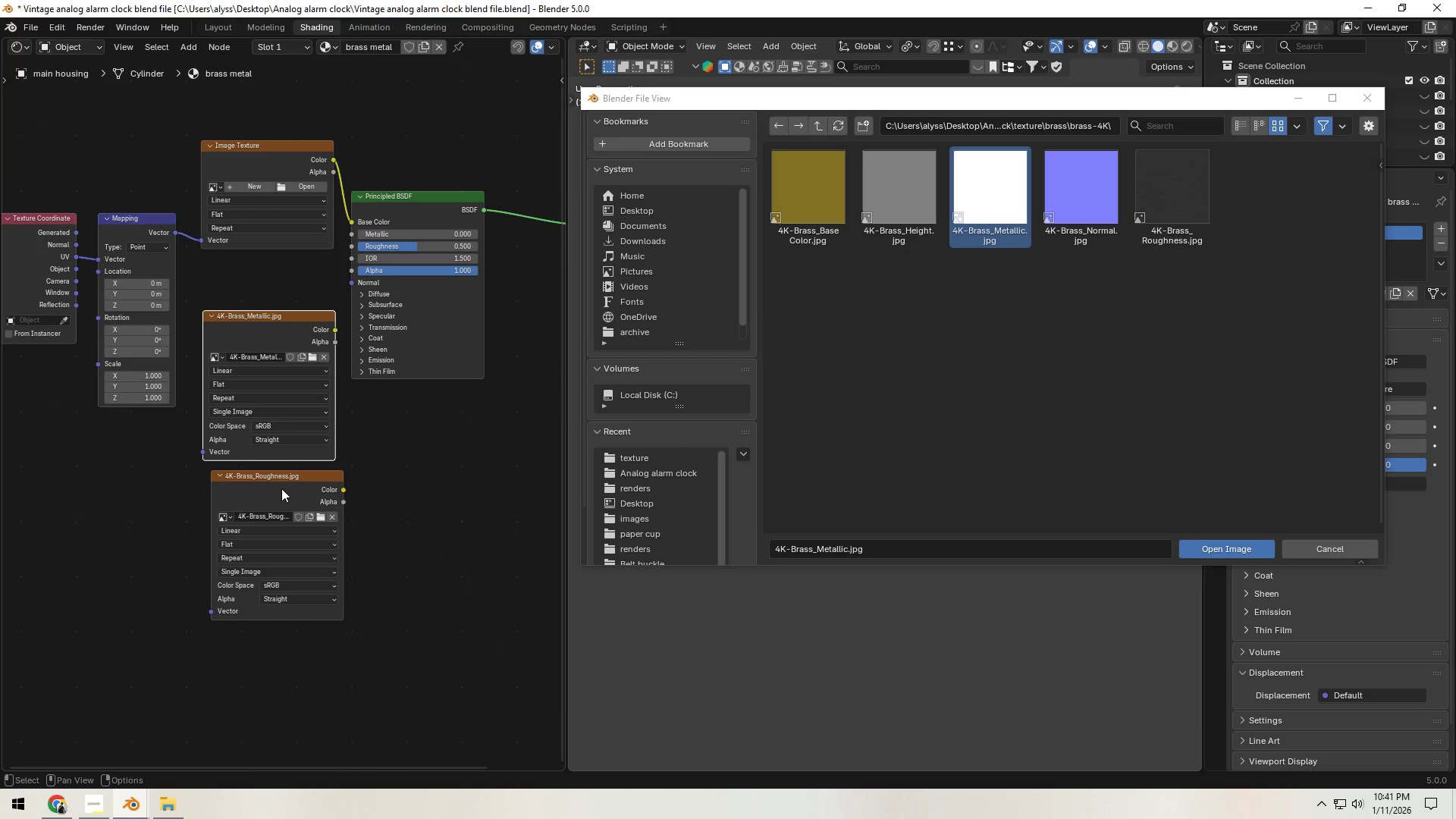 
left_click_drag(start_coordinate=[281, 485], to_coordinate=[268, 485])
 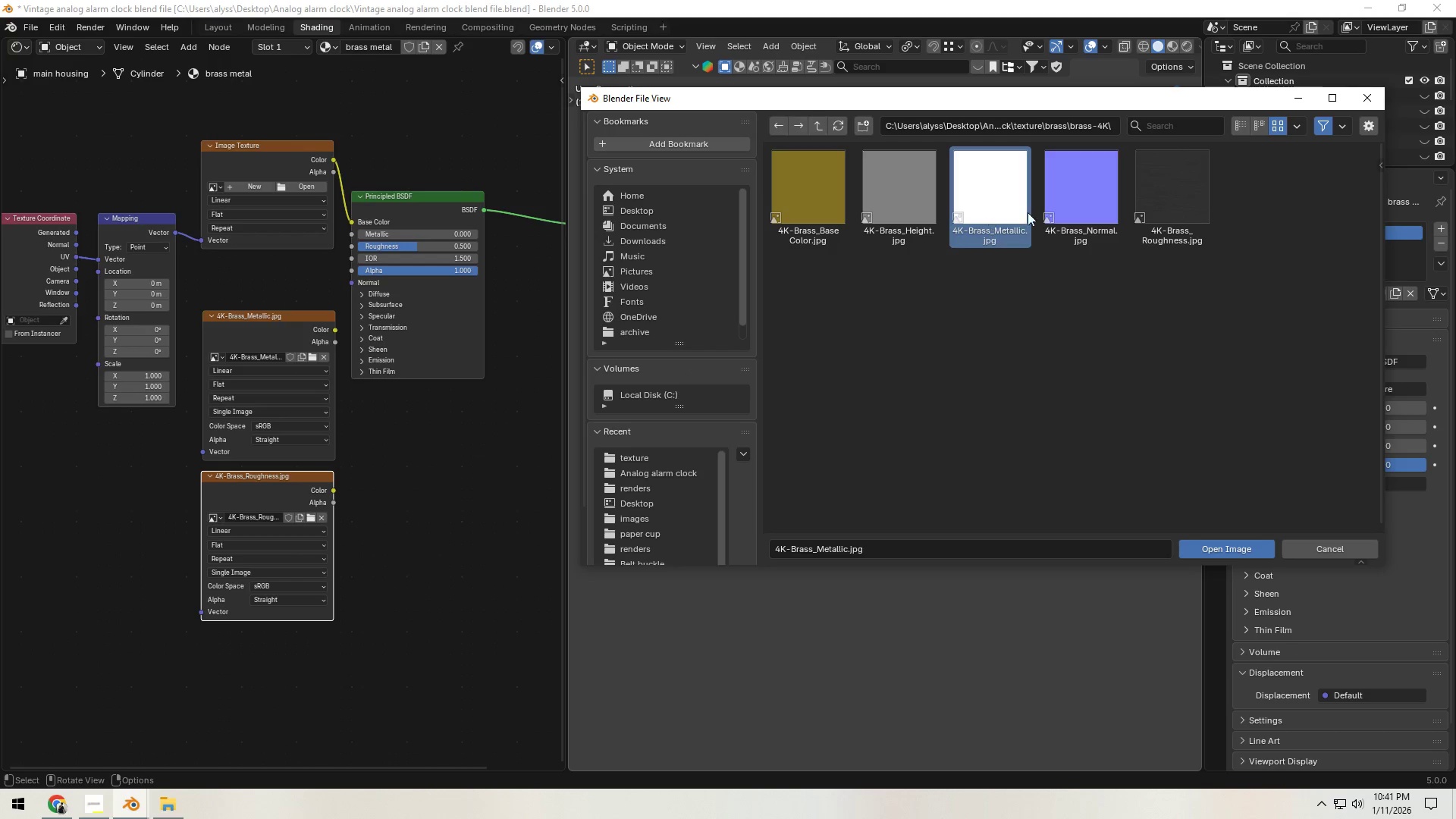 
left_click_drag(start_coordinate=[1087, 202], to_coordinate=[236, 664])
 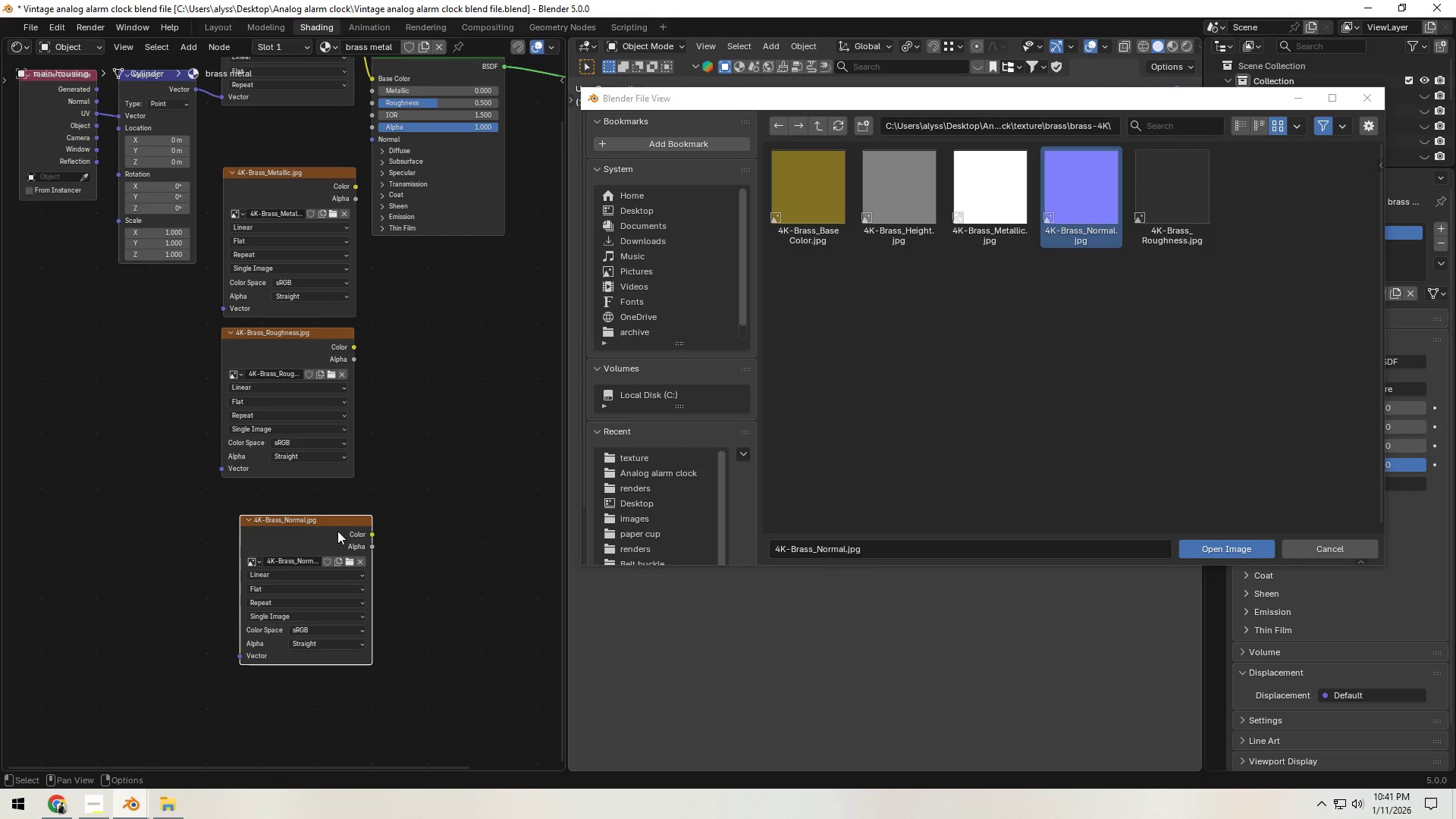 
left_click_drag(start_coordinate=[332, 531], to_coordinate=[312, 506])
 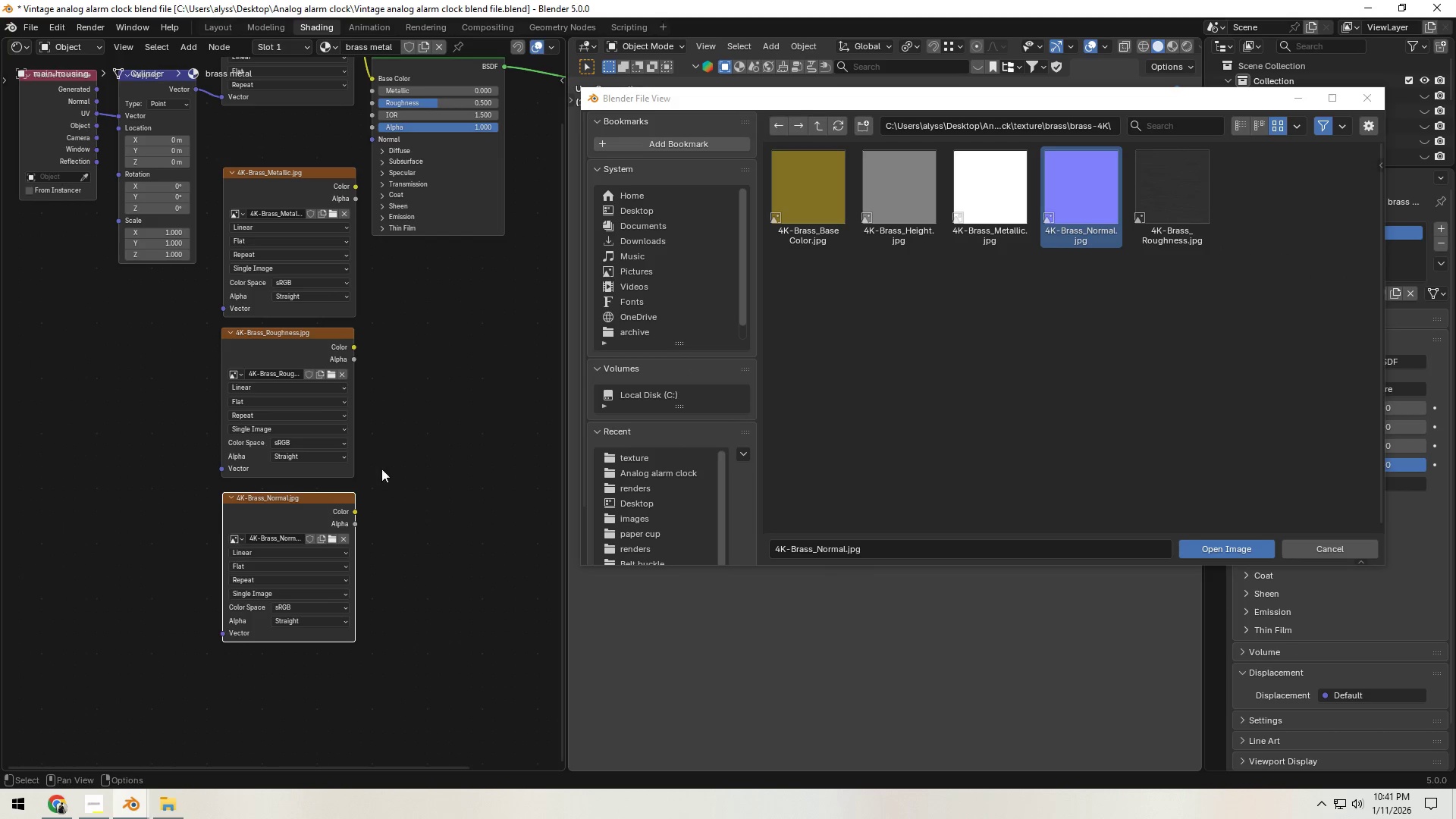 
left_click([444, 378])
 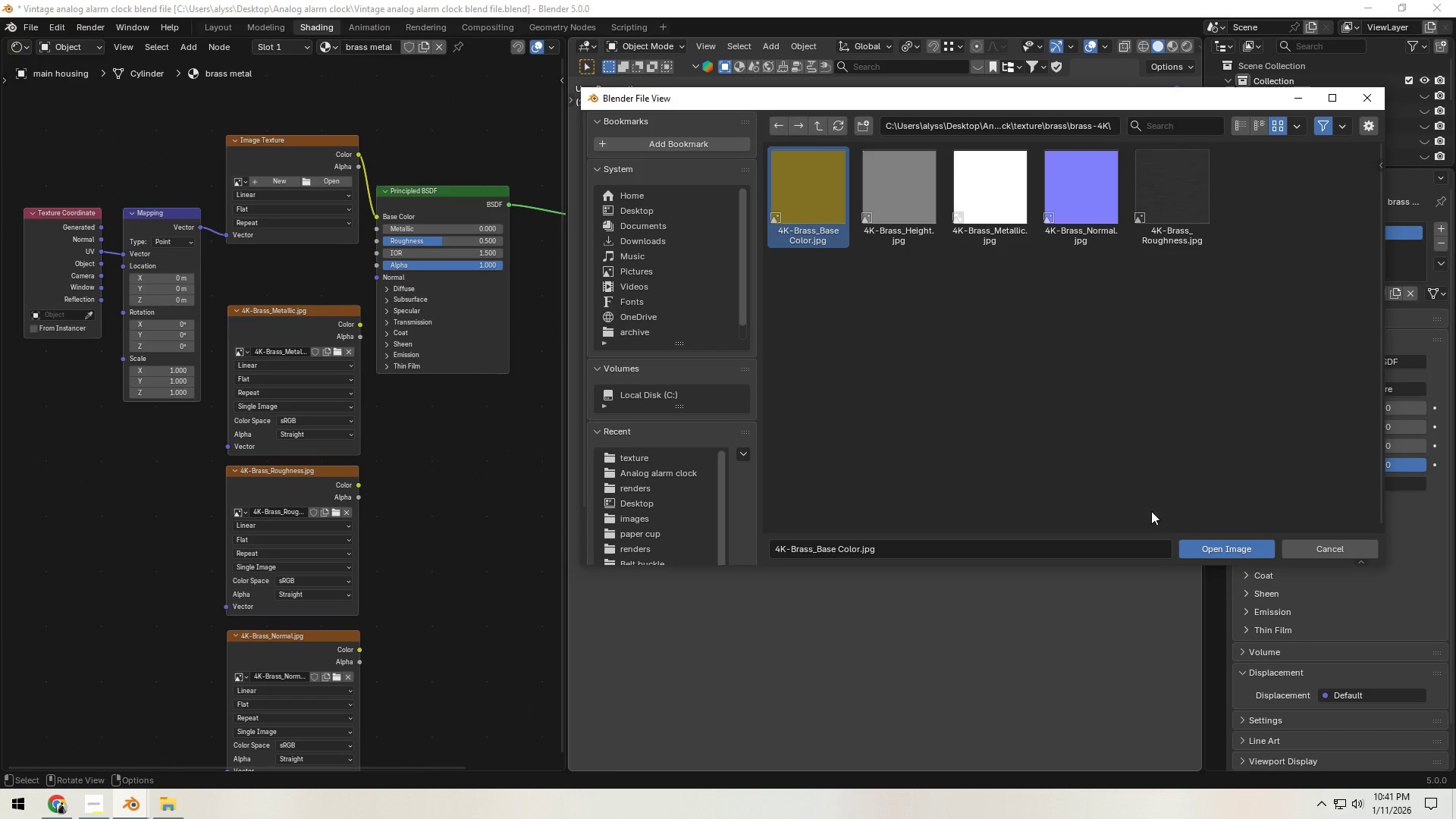 
left_click([1195, 551])
 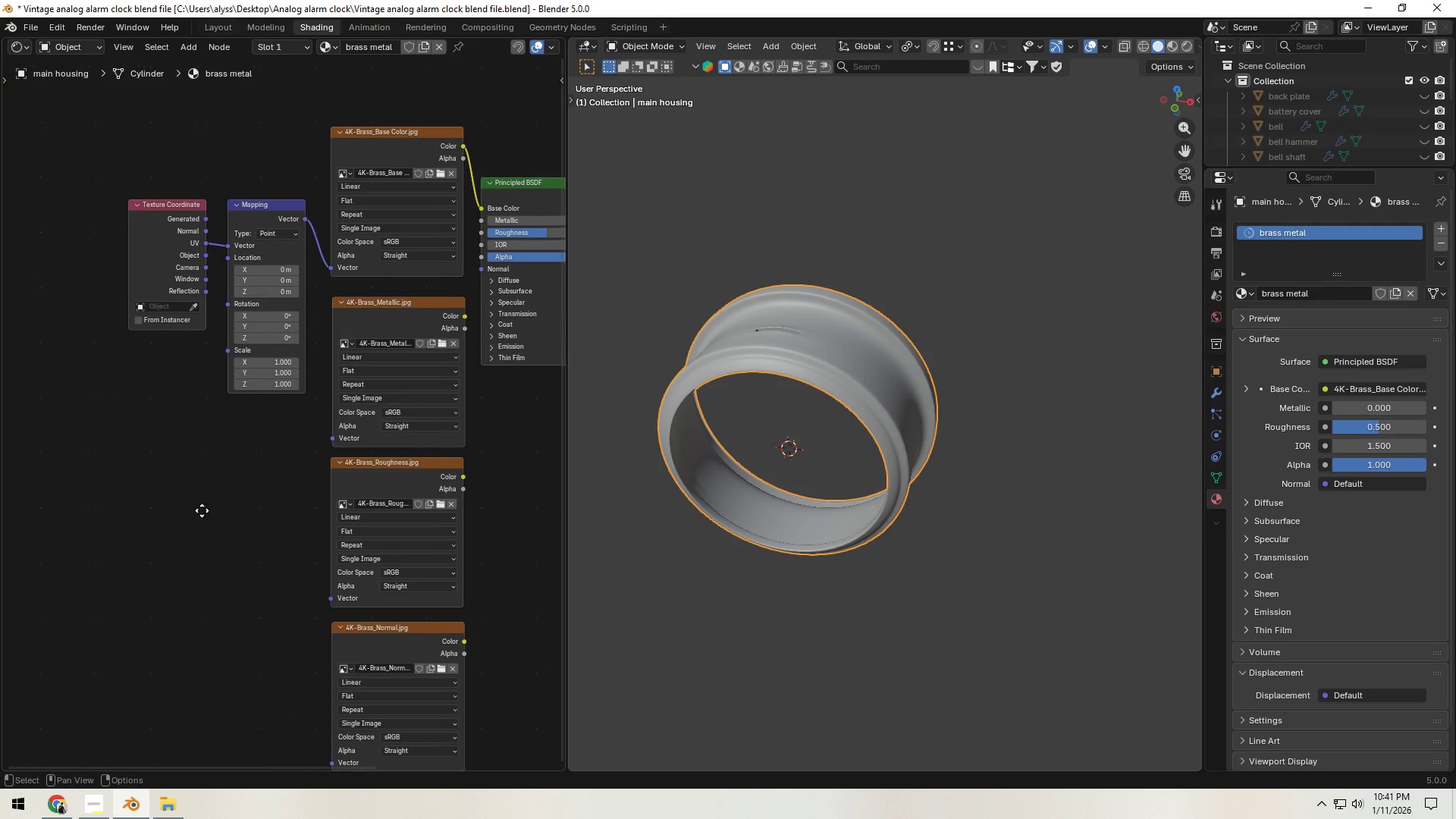 
left_click_drag(start_coordinate=[102, 156], to_coordinate=[258, 315])
 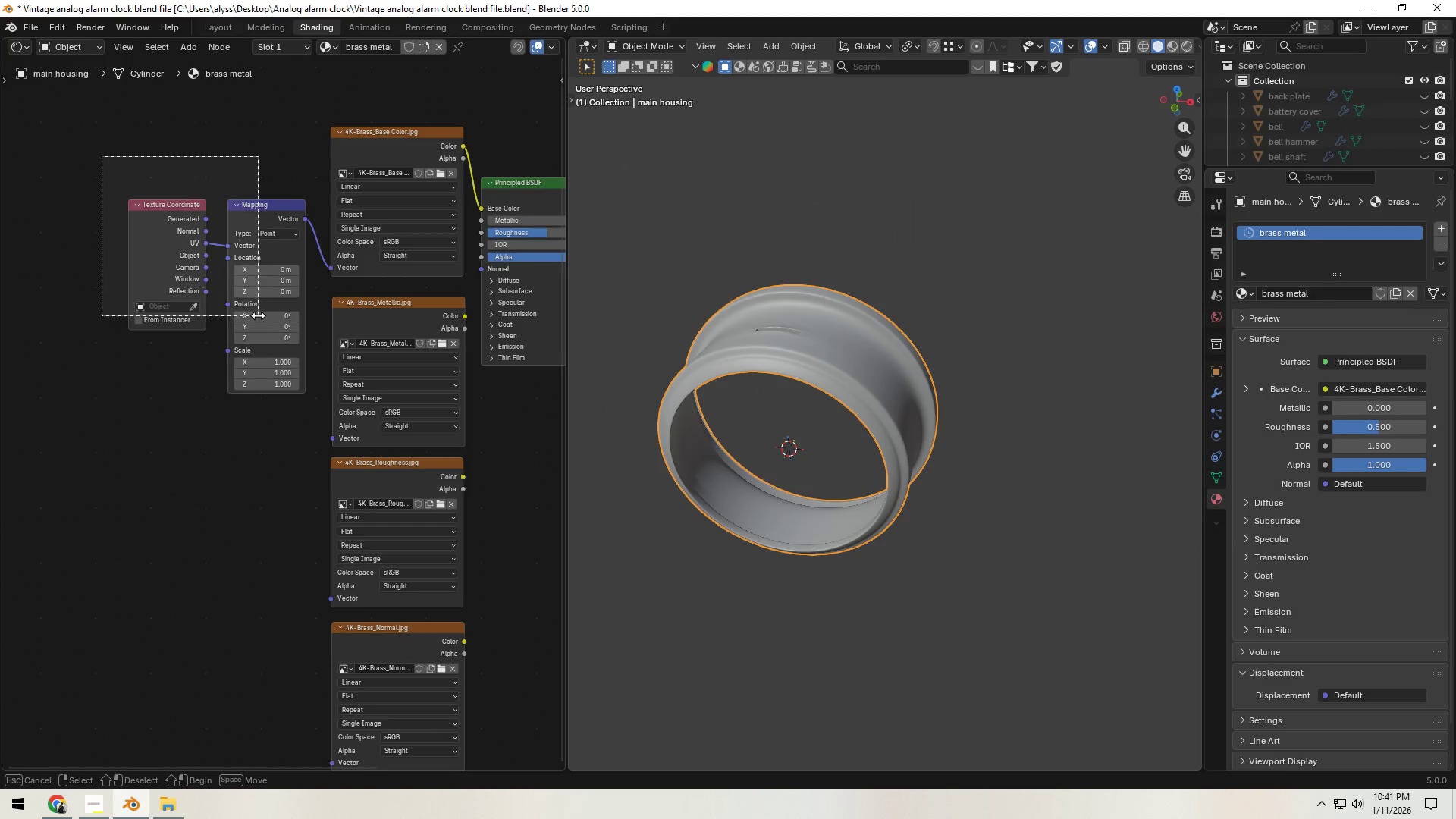 
key(G)
 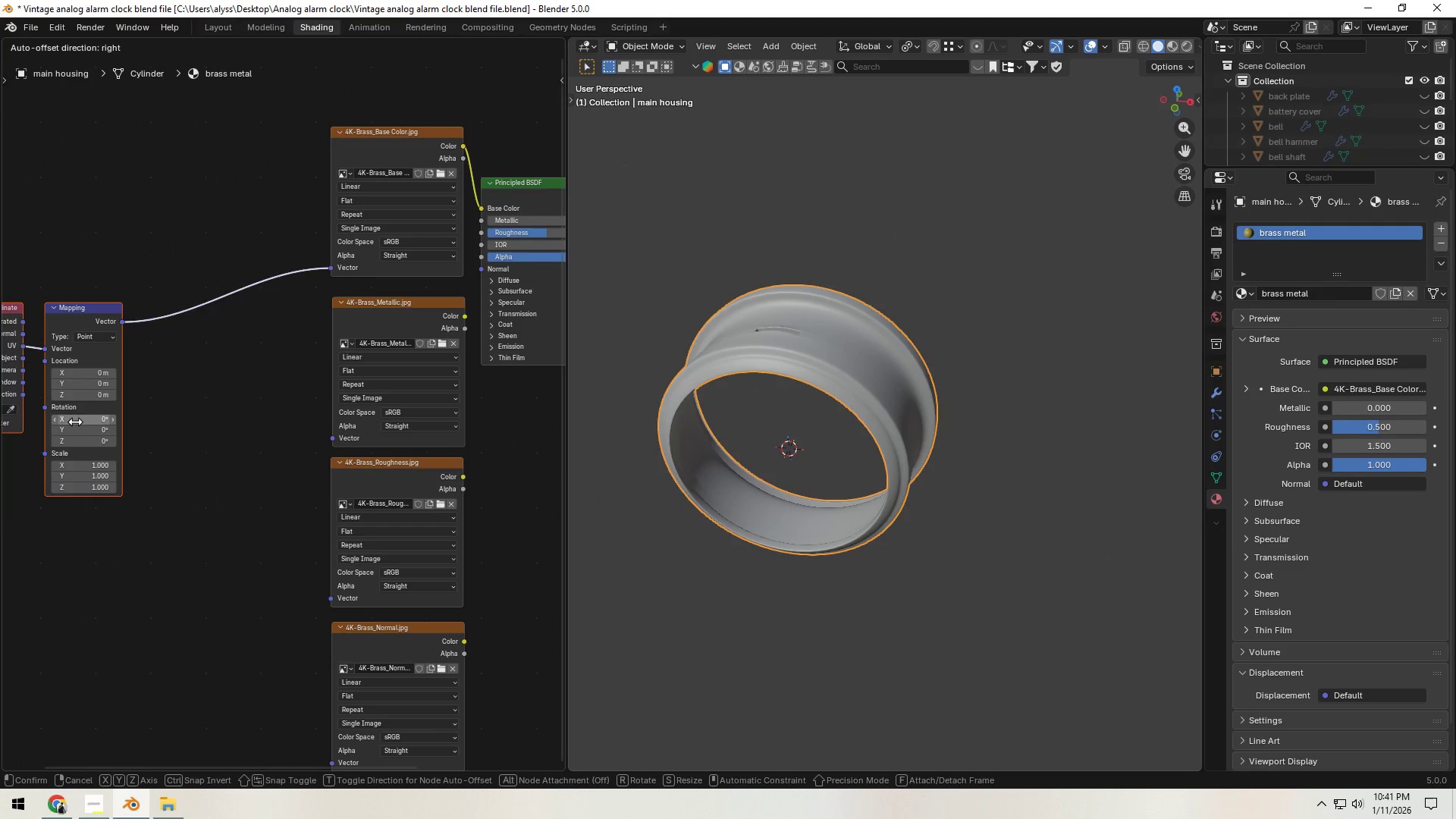 
left_click([73, 431])
 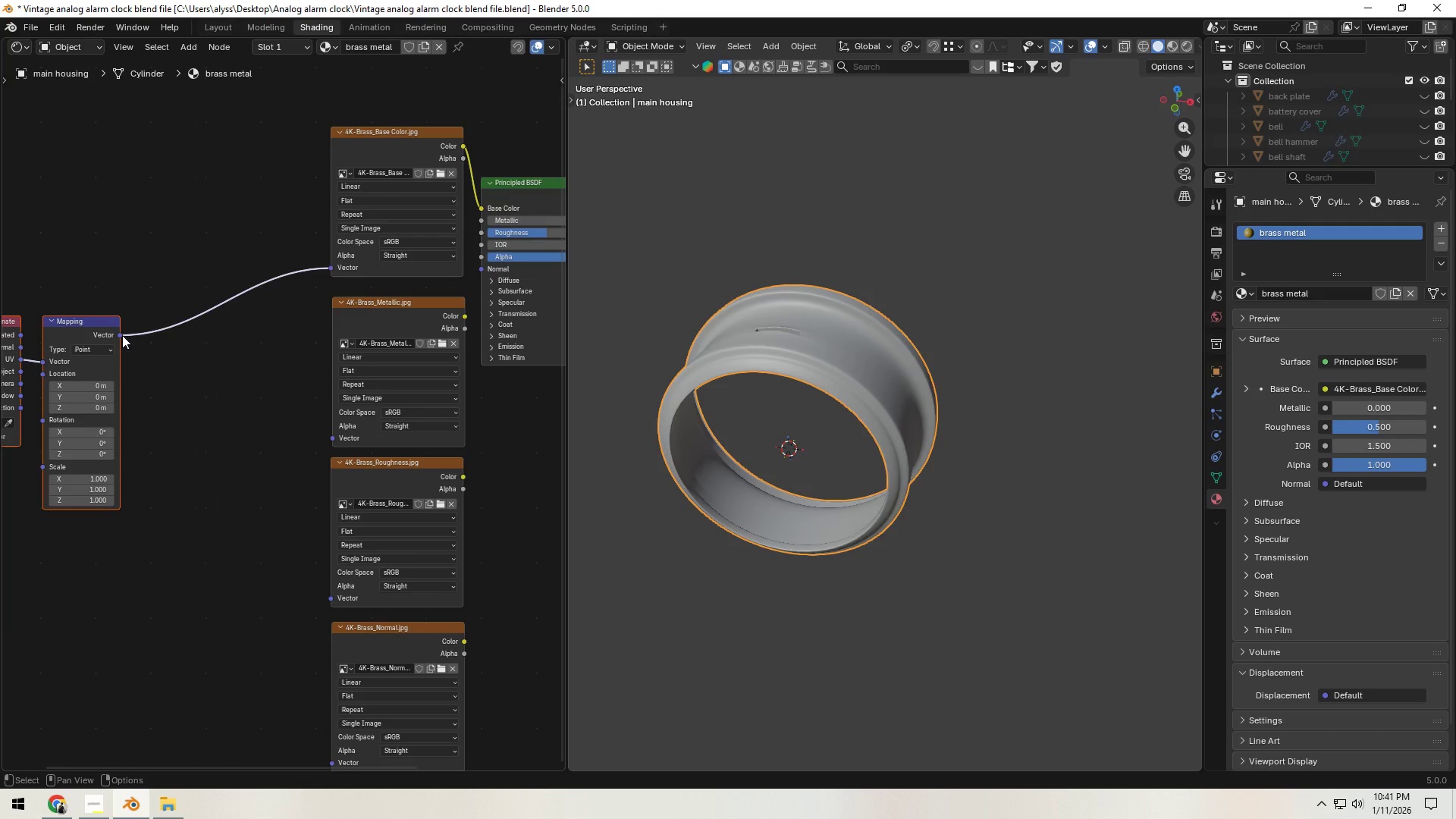 
left_click_drag(start_coordinate=[123, 335], to_coordinate=[321, 437])
 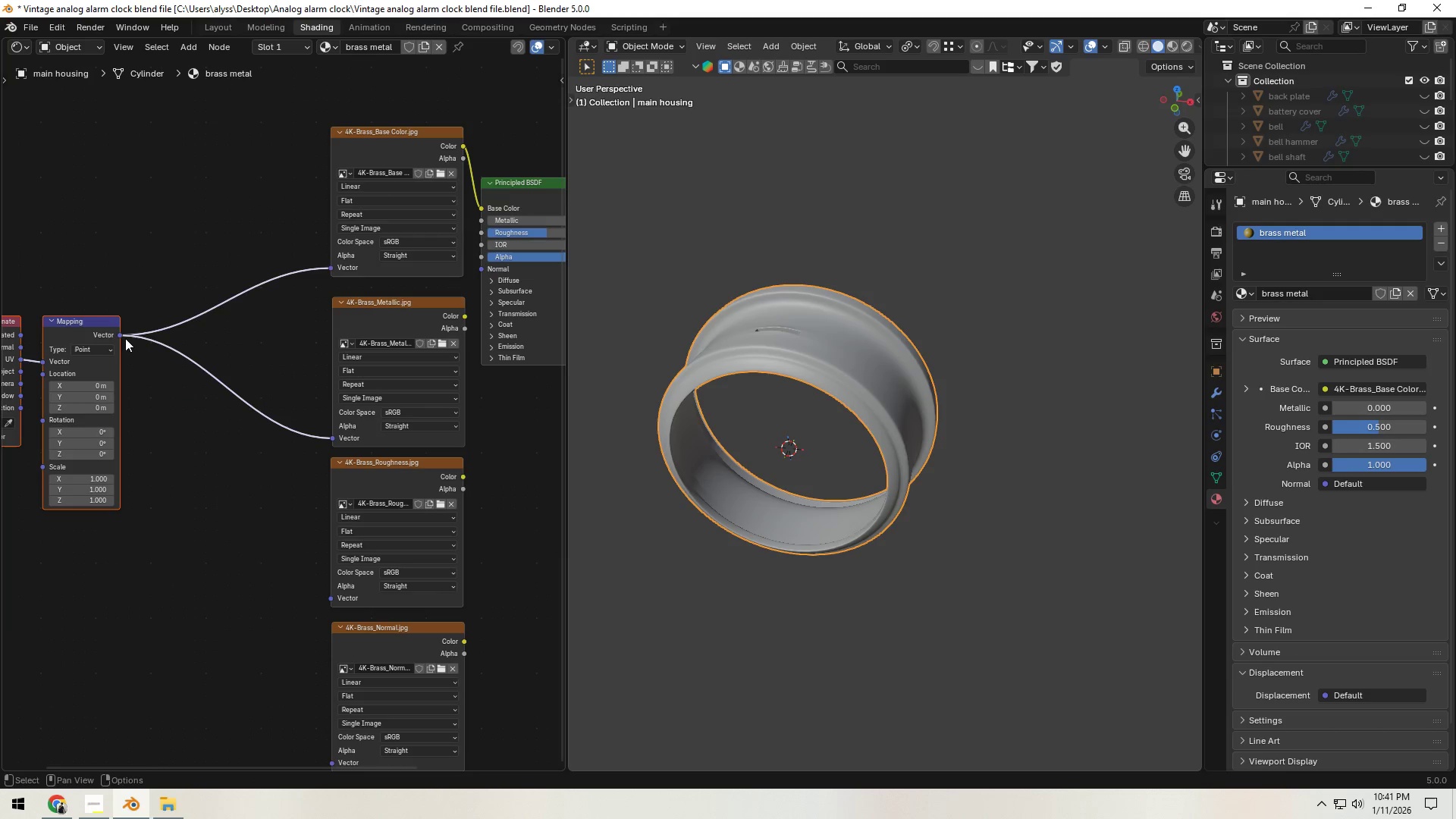 
left_click_drag(start_coordinate=[121, 338], to_coordinate=[331, 593])
 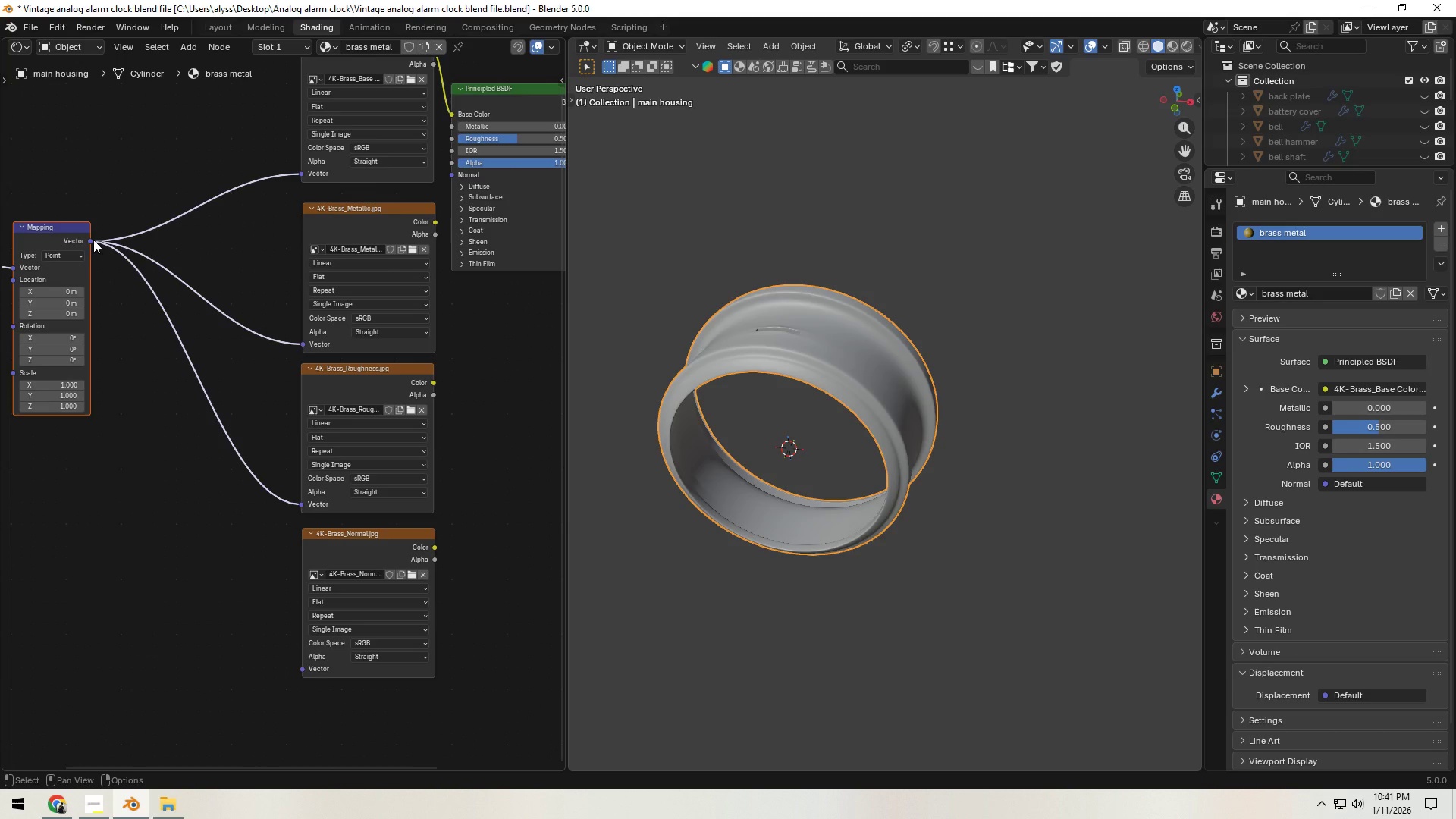 
left_click_drag(start_coordinate=[90, 240], to_coordinate=[290, 666])
 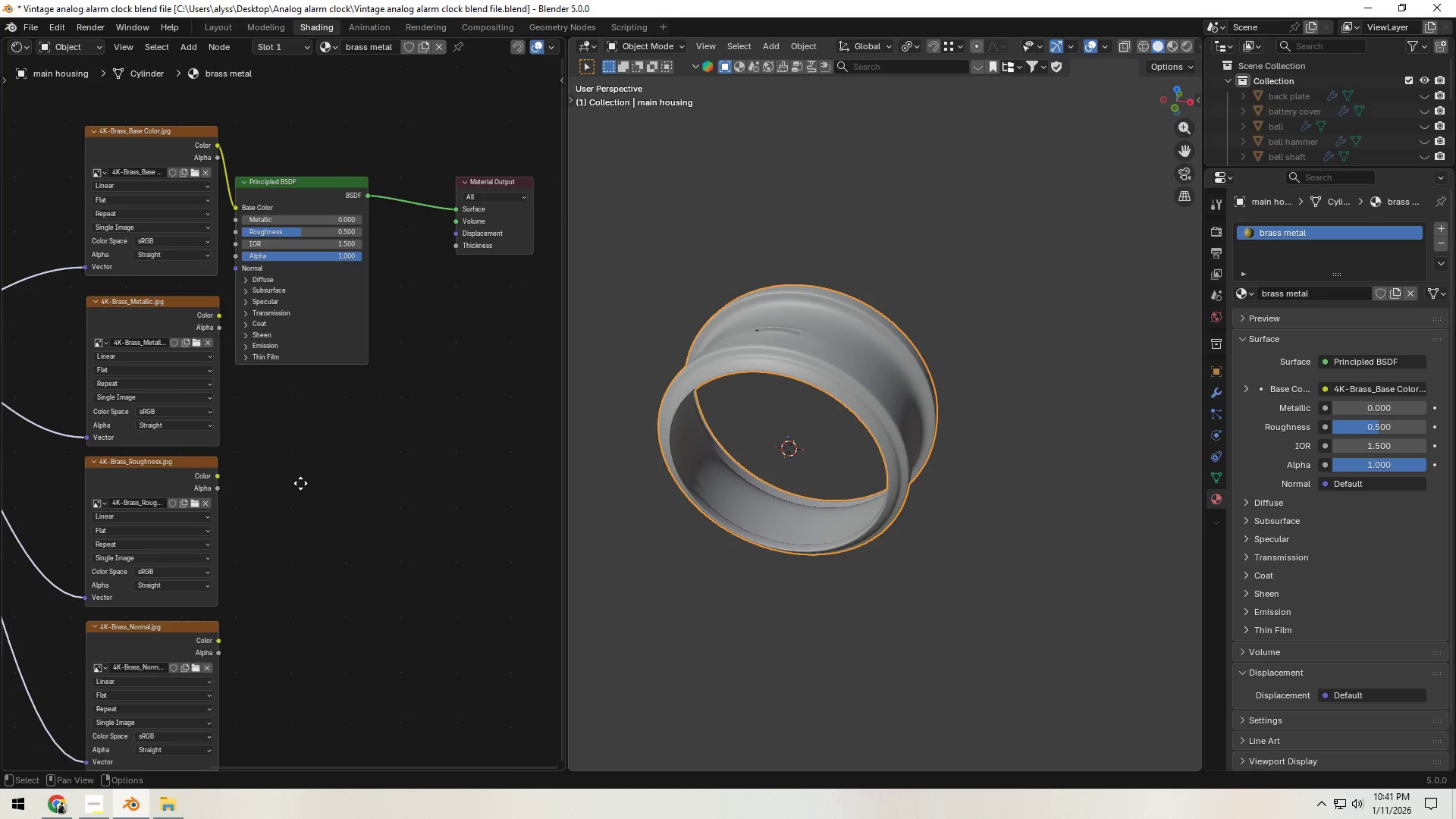 
left_click_drag(start_coordinate=[252, 473], to_coordinate=[450, 190])
 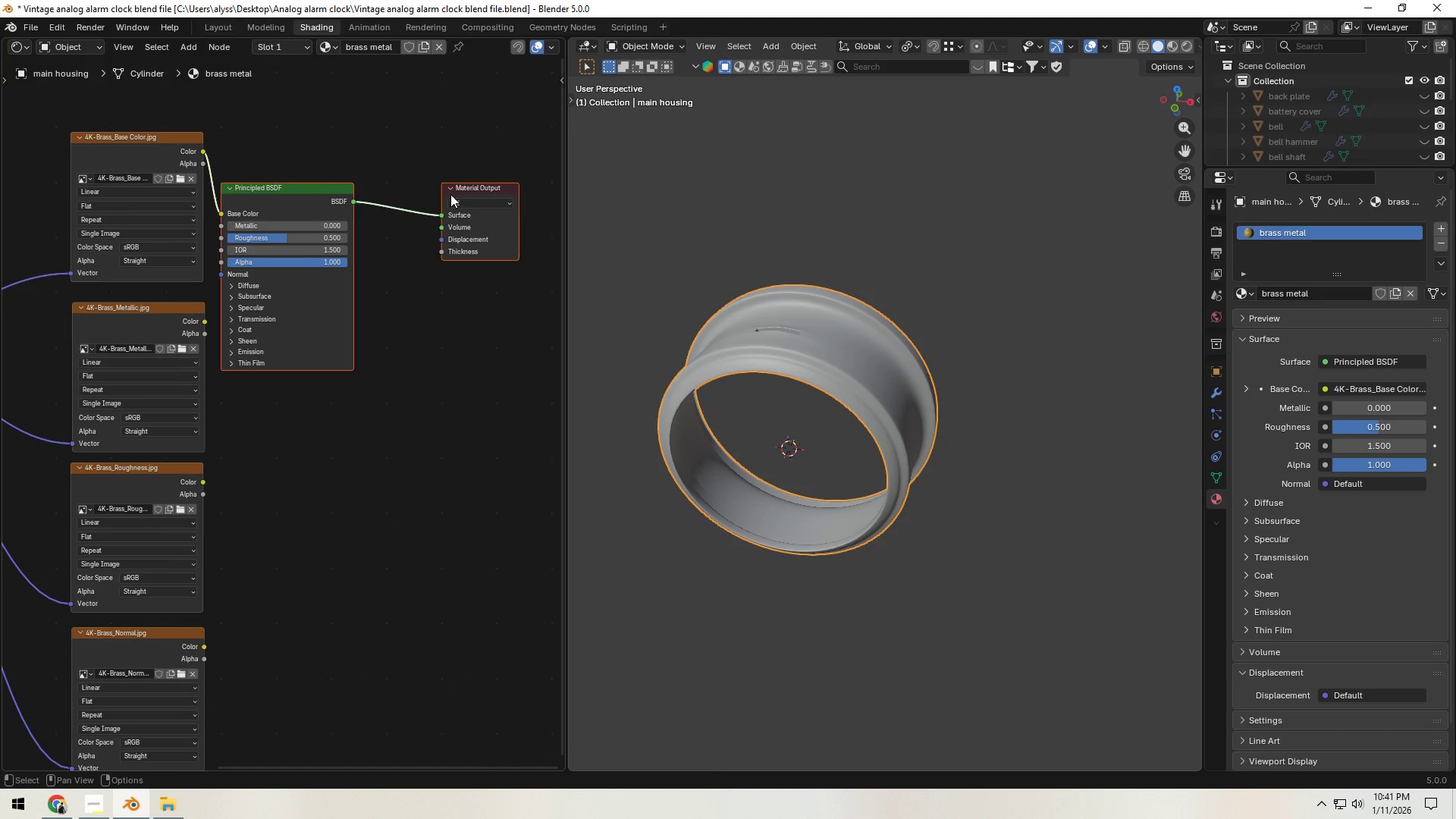 
key(G)
 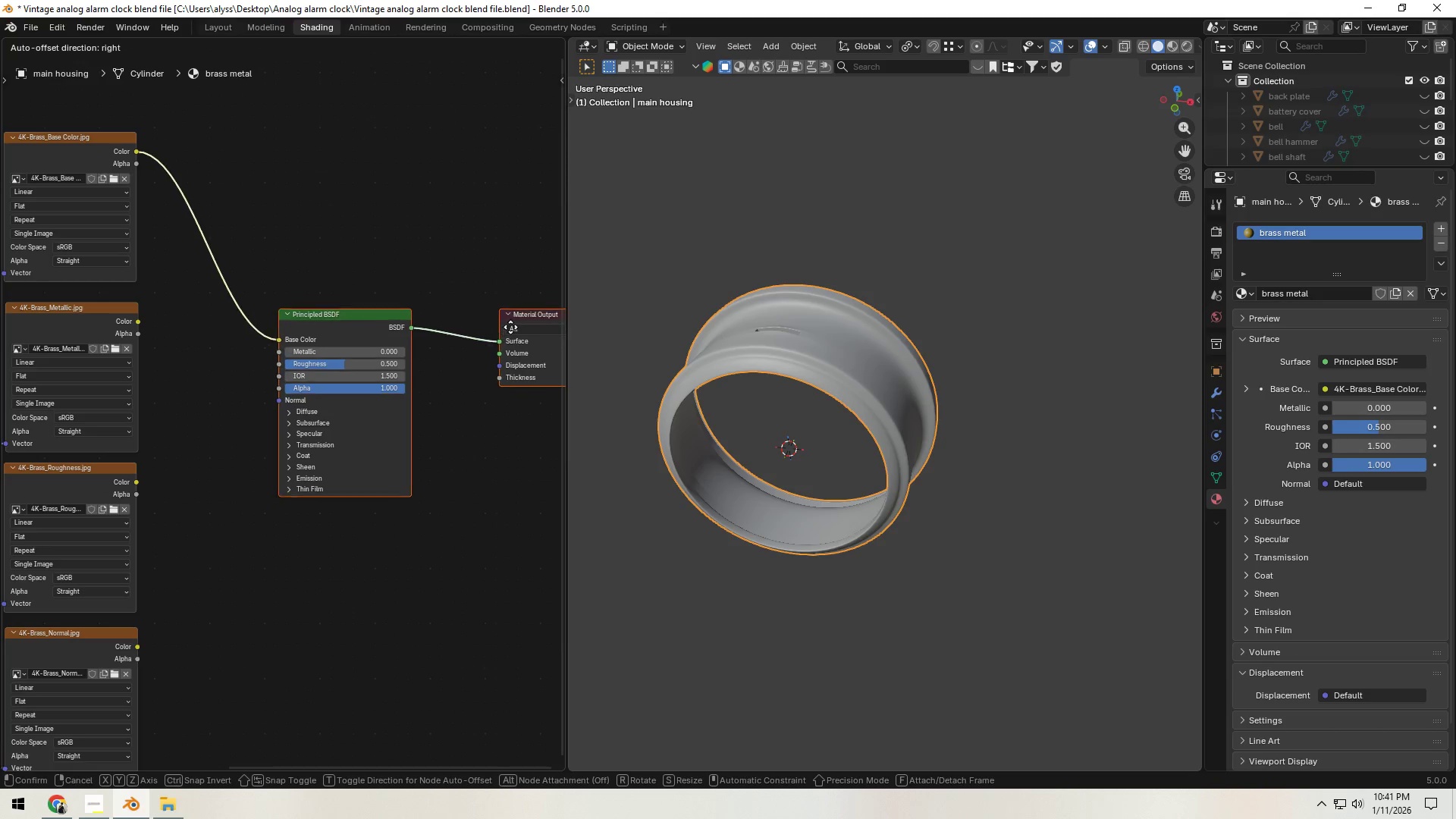 
left_click([510, 325])
 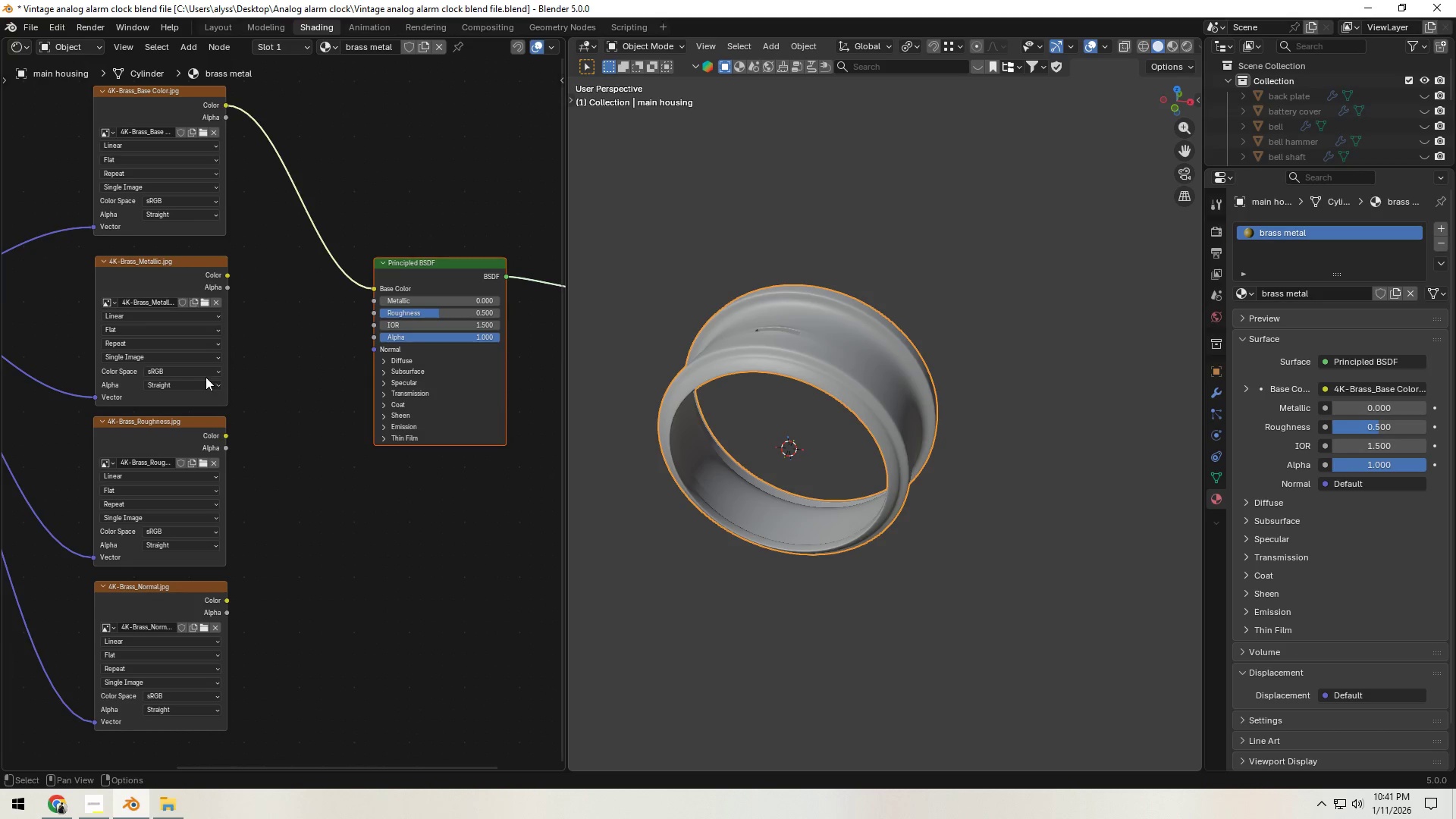 
left_click([205, 372])
 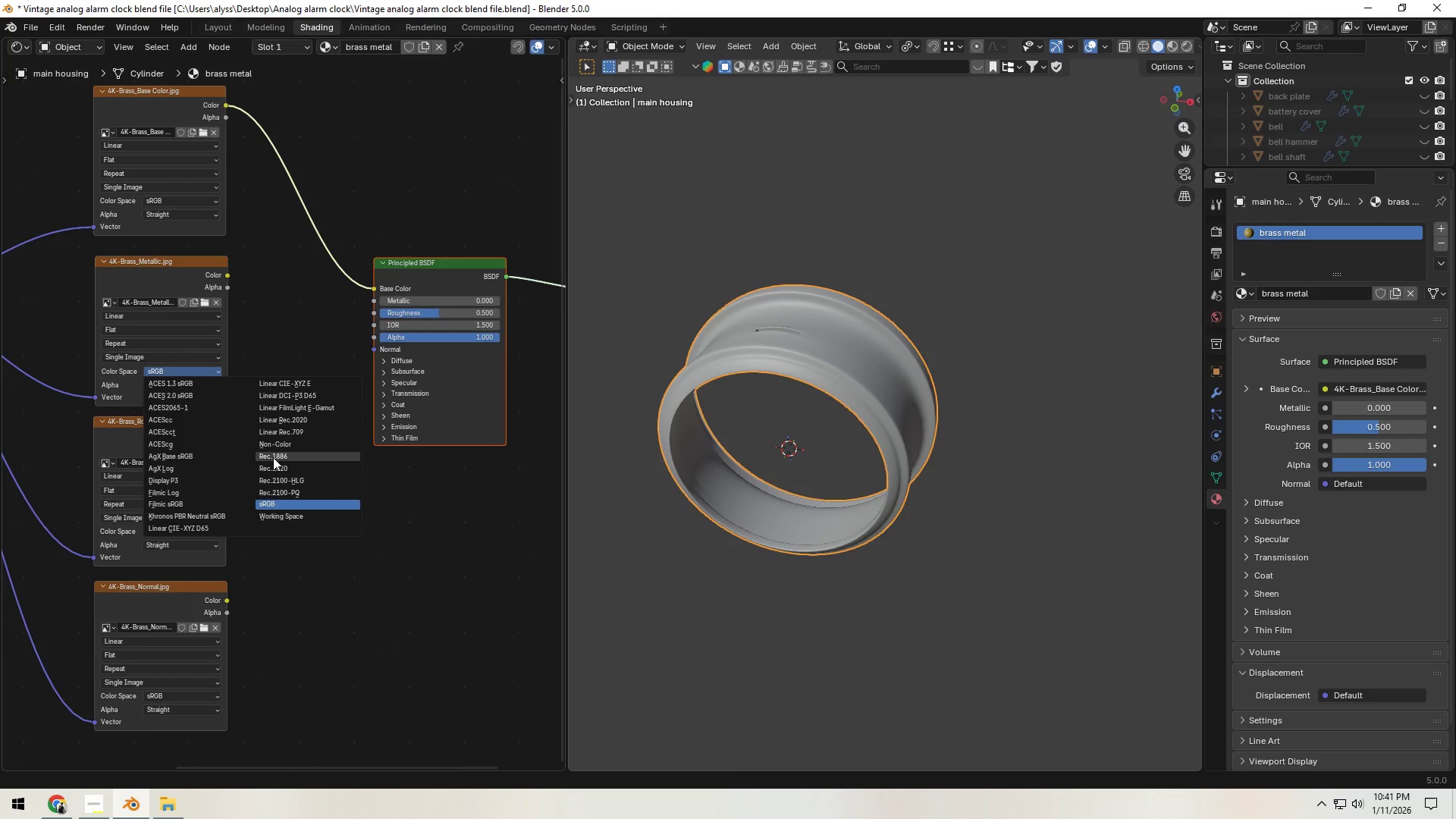 
left_click([278, 447])
 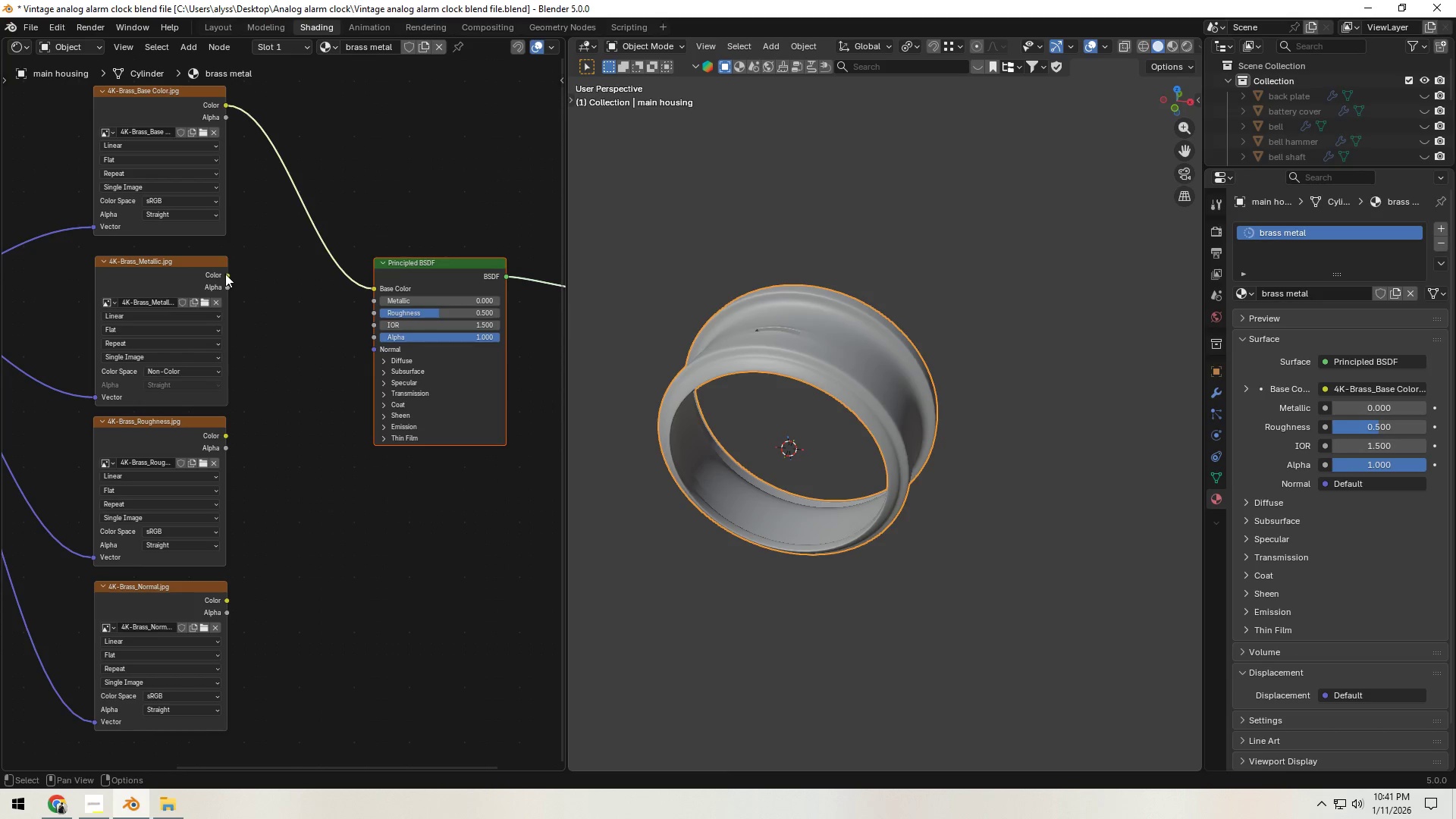 
left_click_drag(start_coordinate=[225, 274], to_coordinate=[359, 297])
 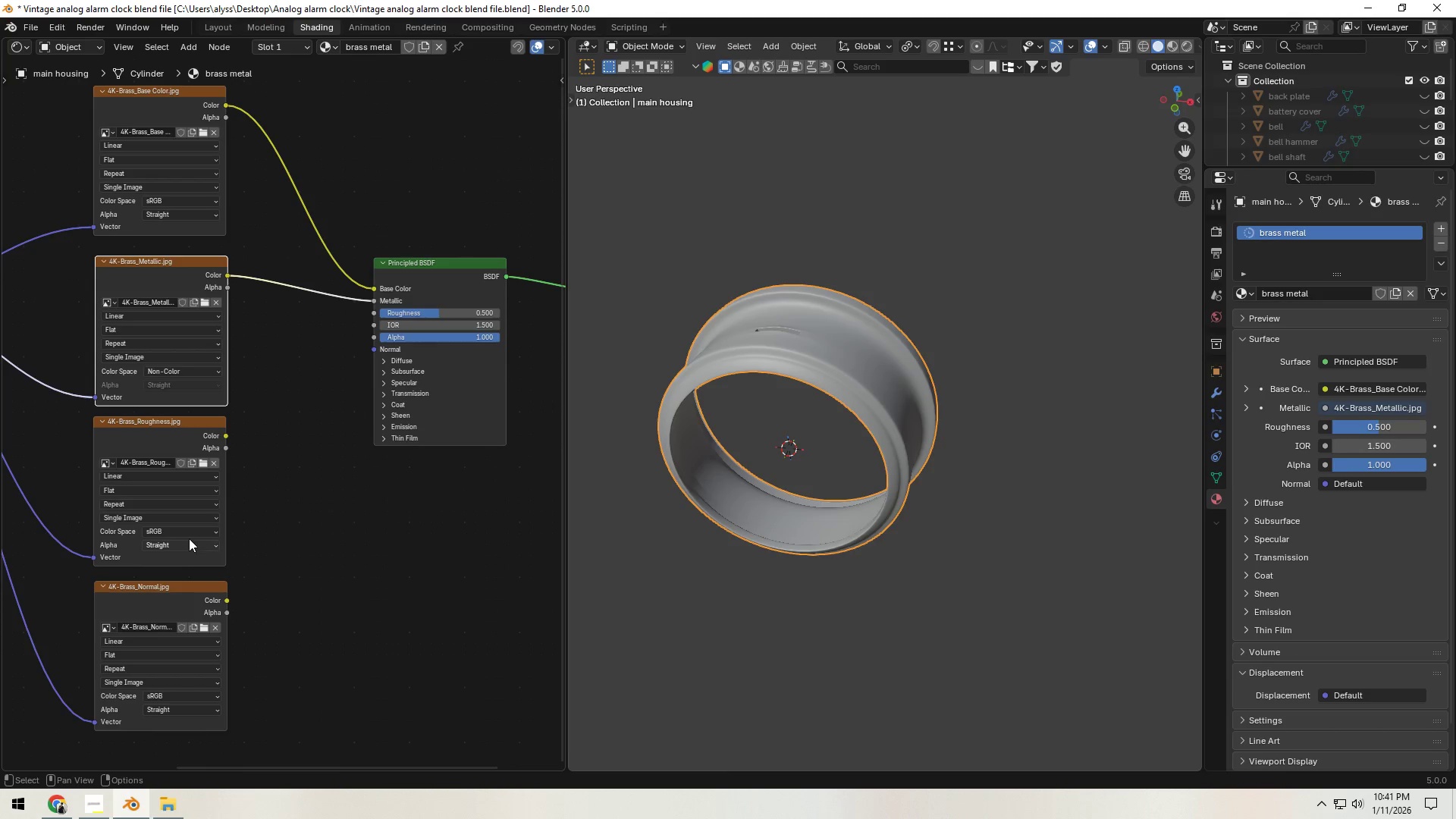 
left_click([189, 535])
 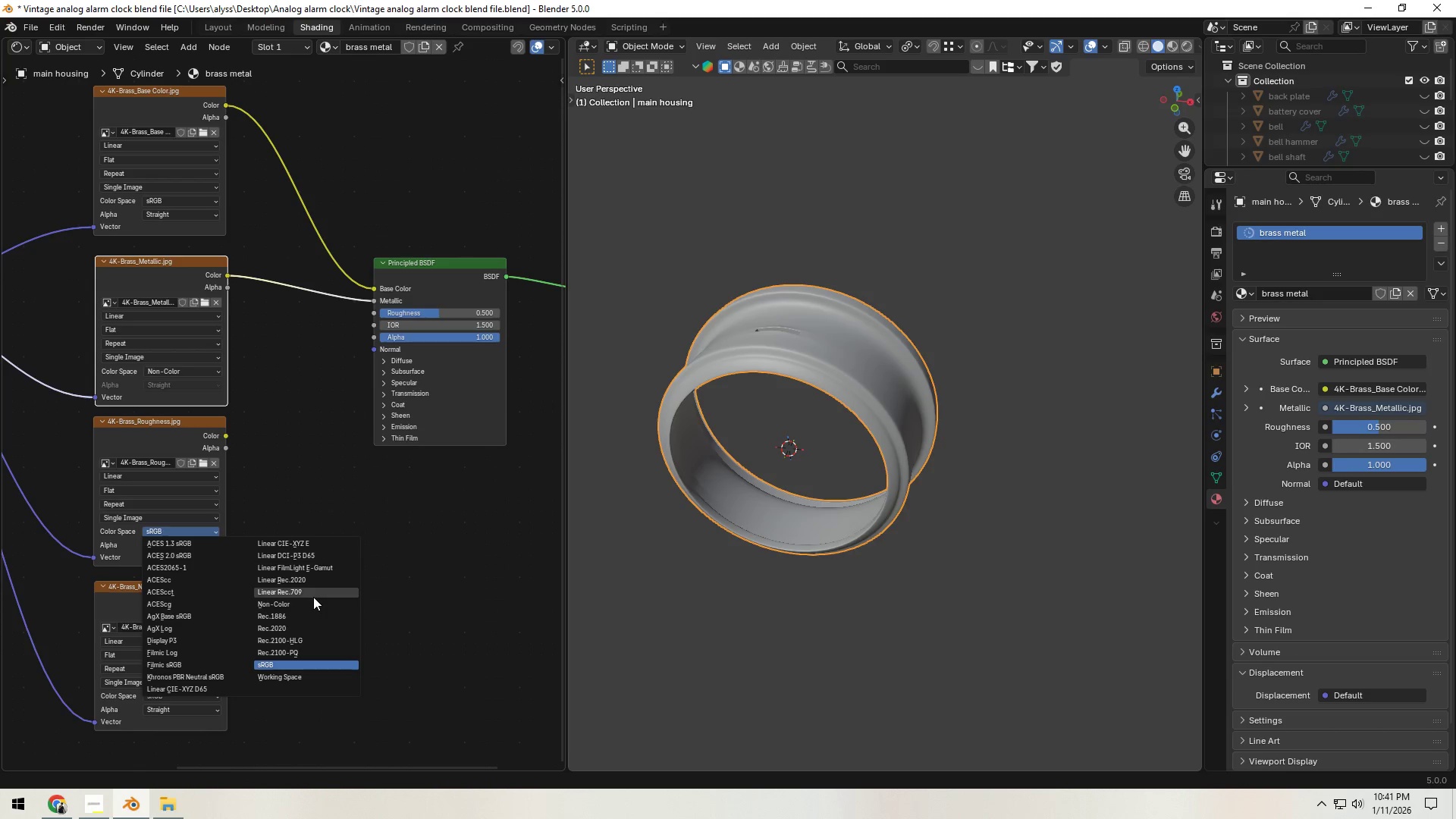 
left_click([312, 605])
 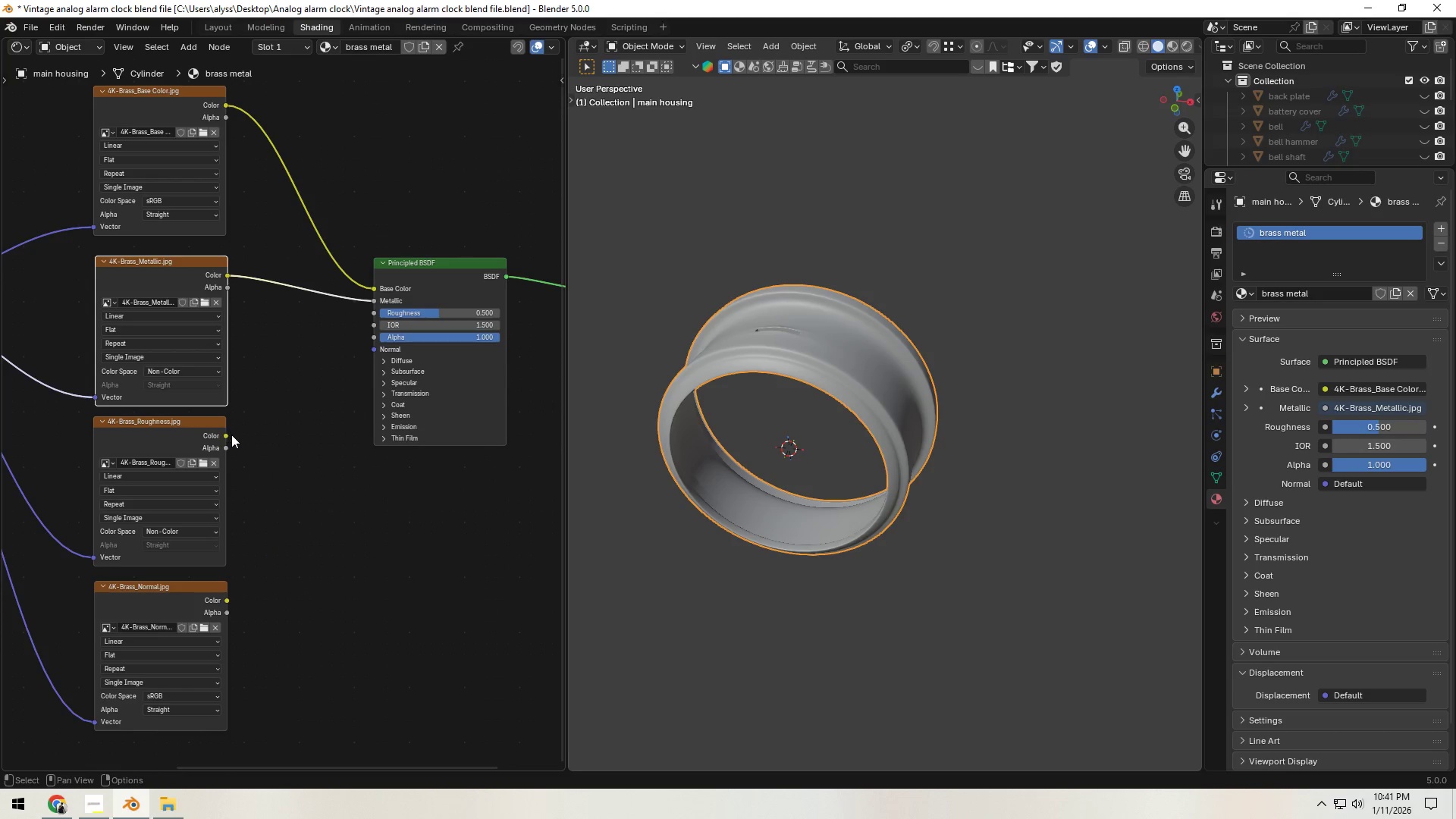 
left_click_drag(start_coordinate=[229, 436], to_coordinate=[367, 315])
 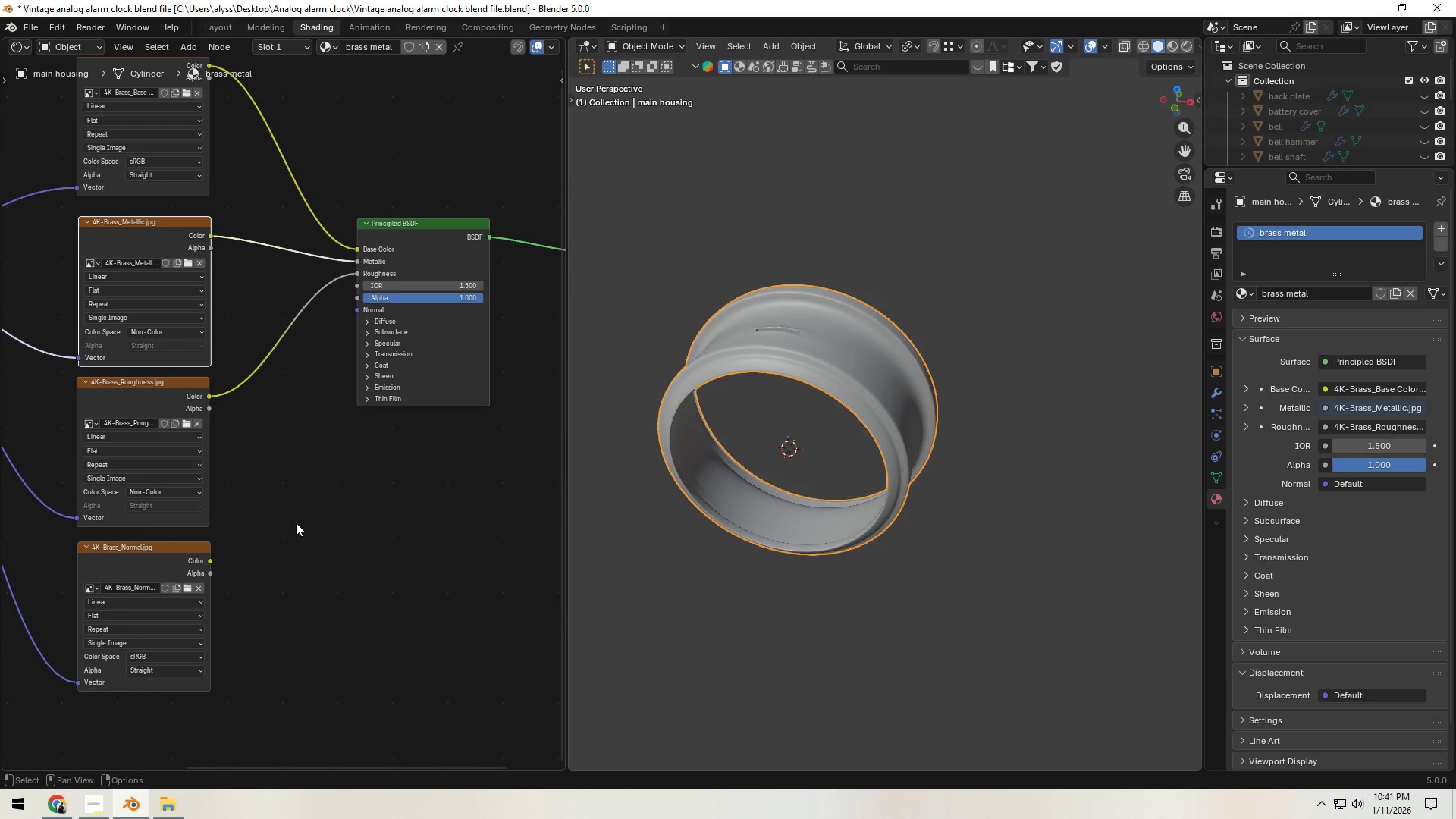 
left_click([356, 509])
 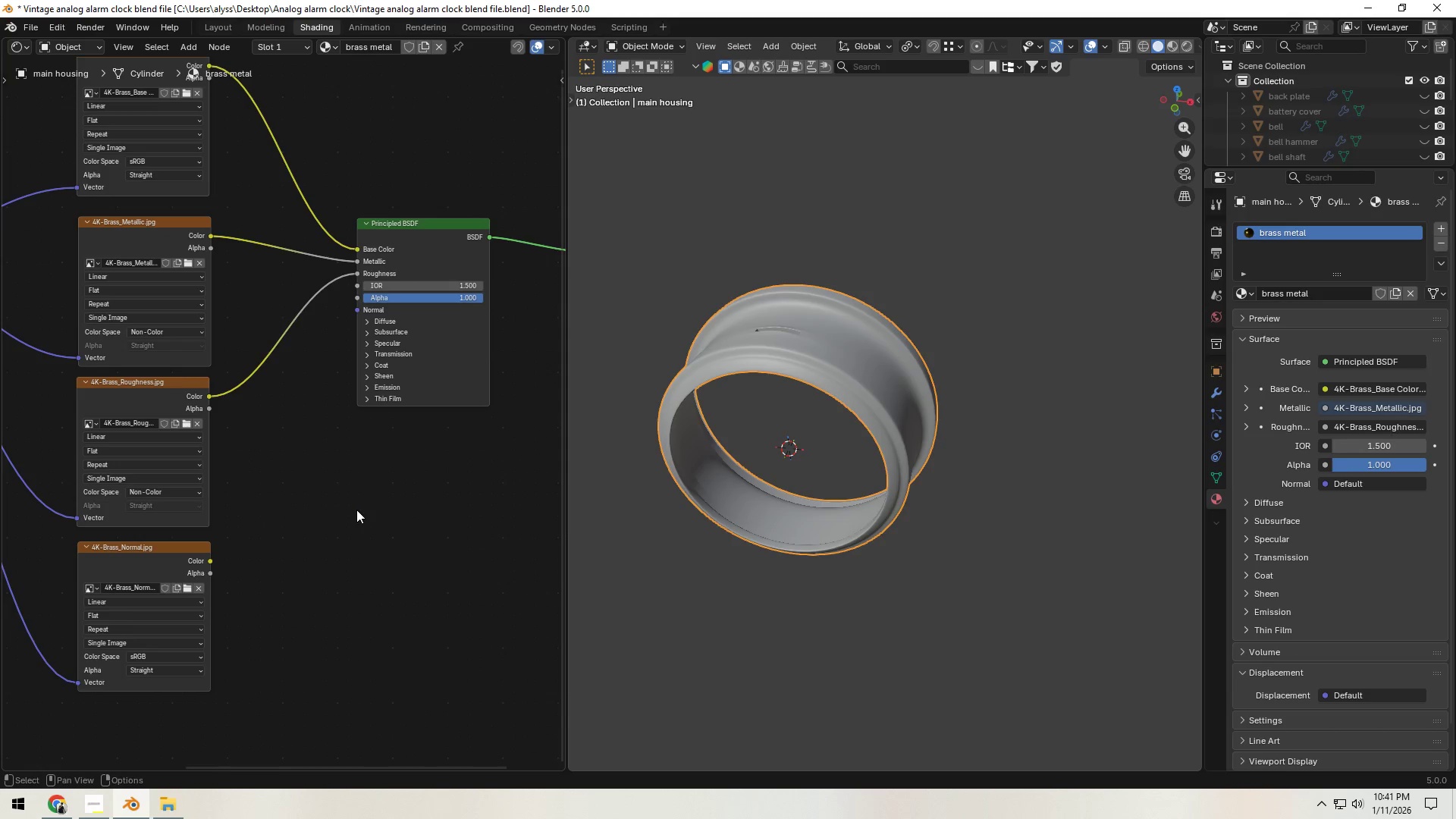 
type([F3]normal map)
 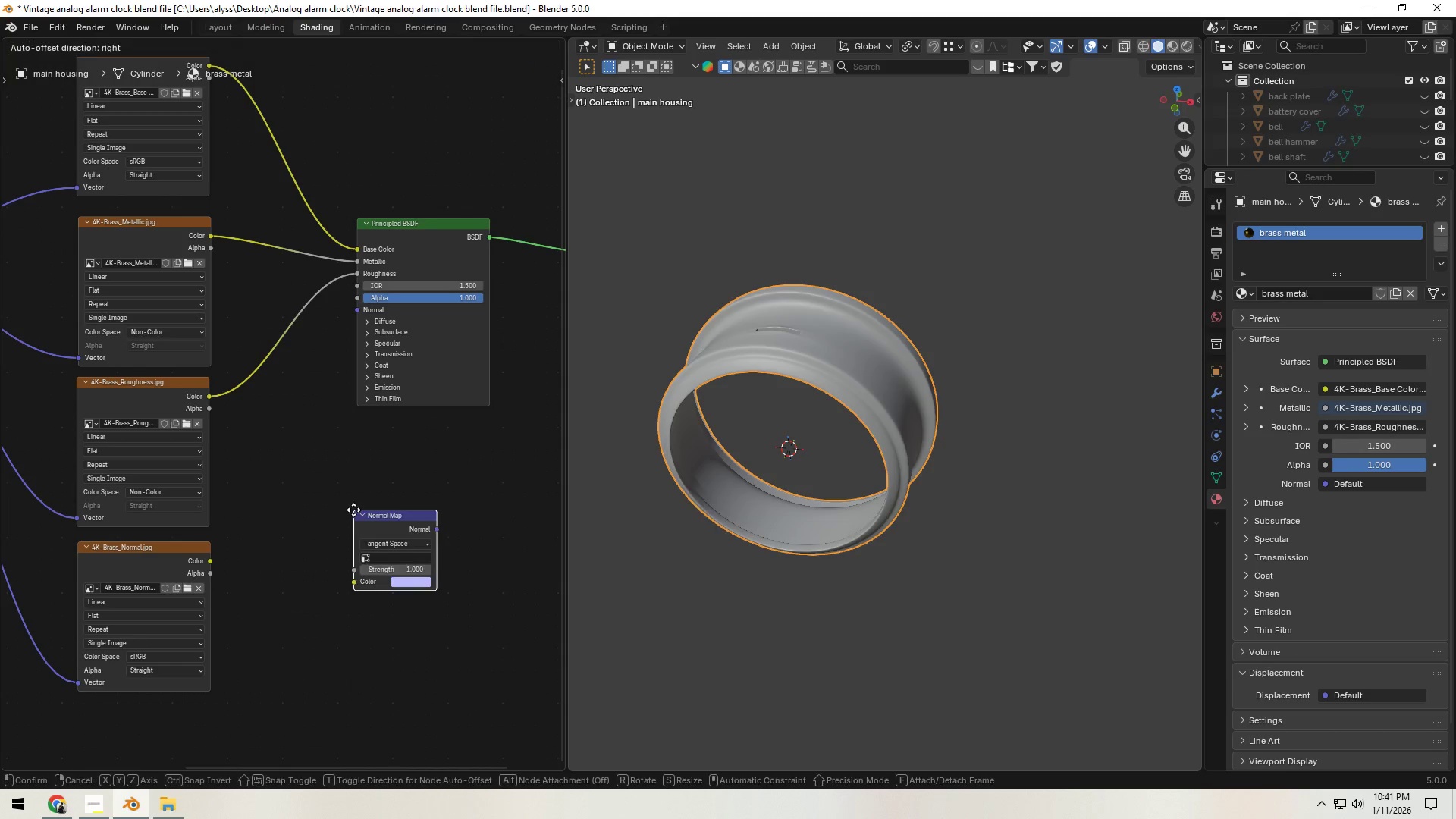 
key(Enter)
 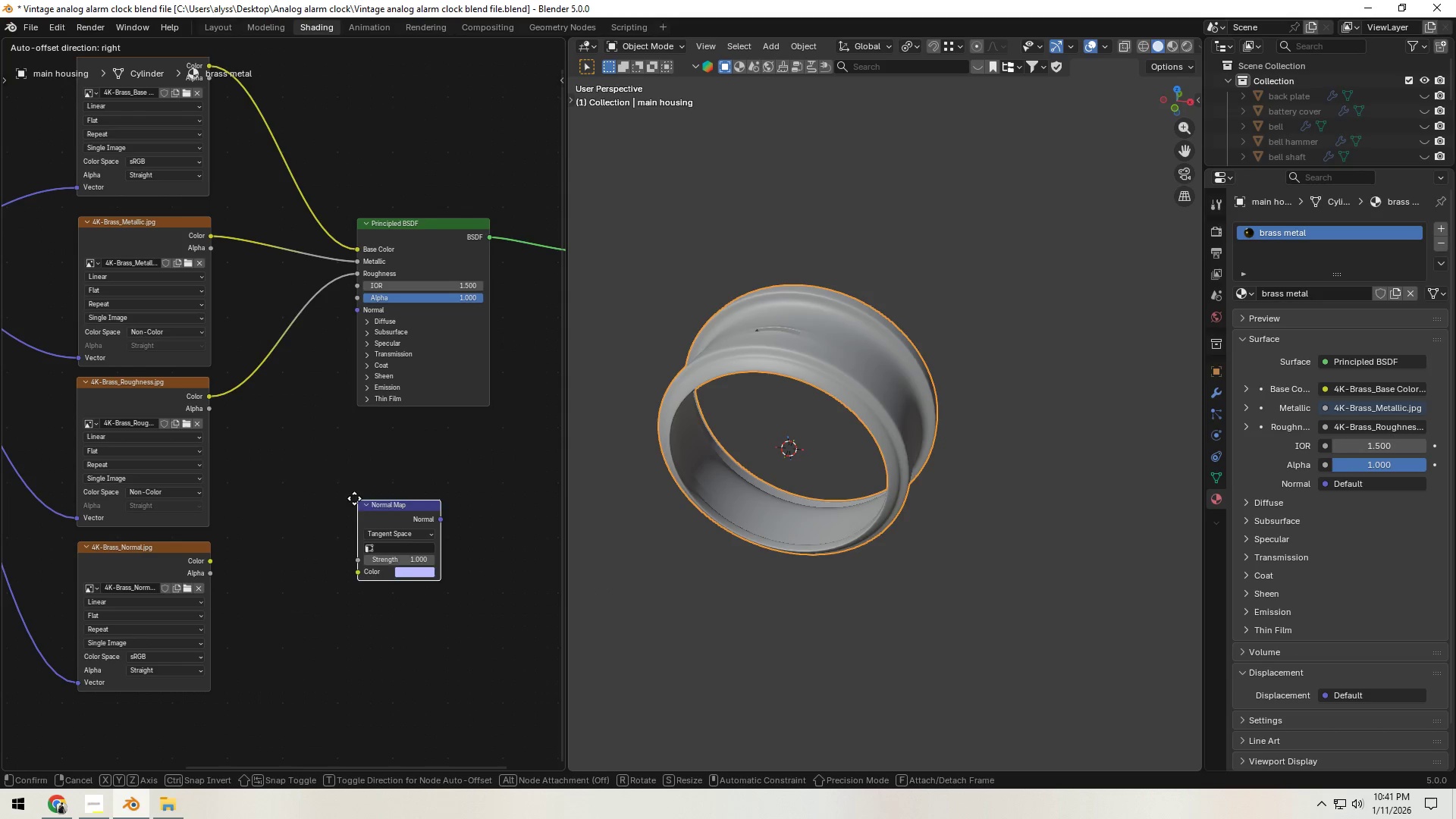 
left_click([275, 466])
 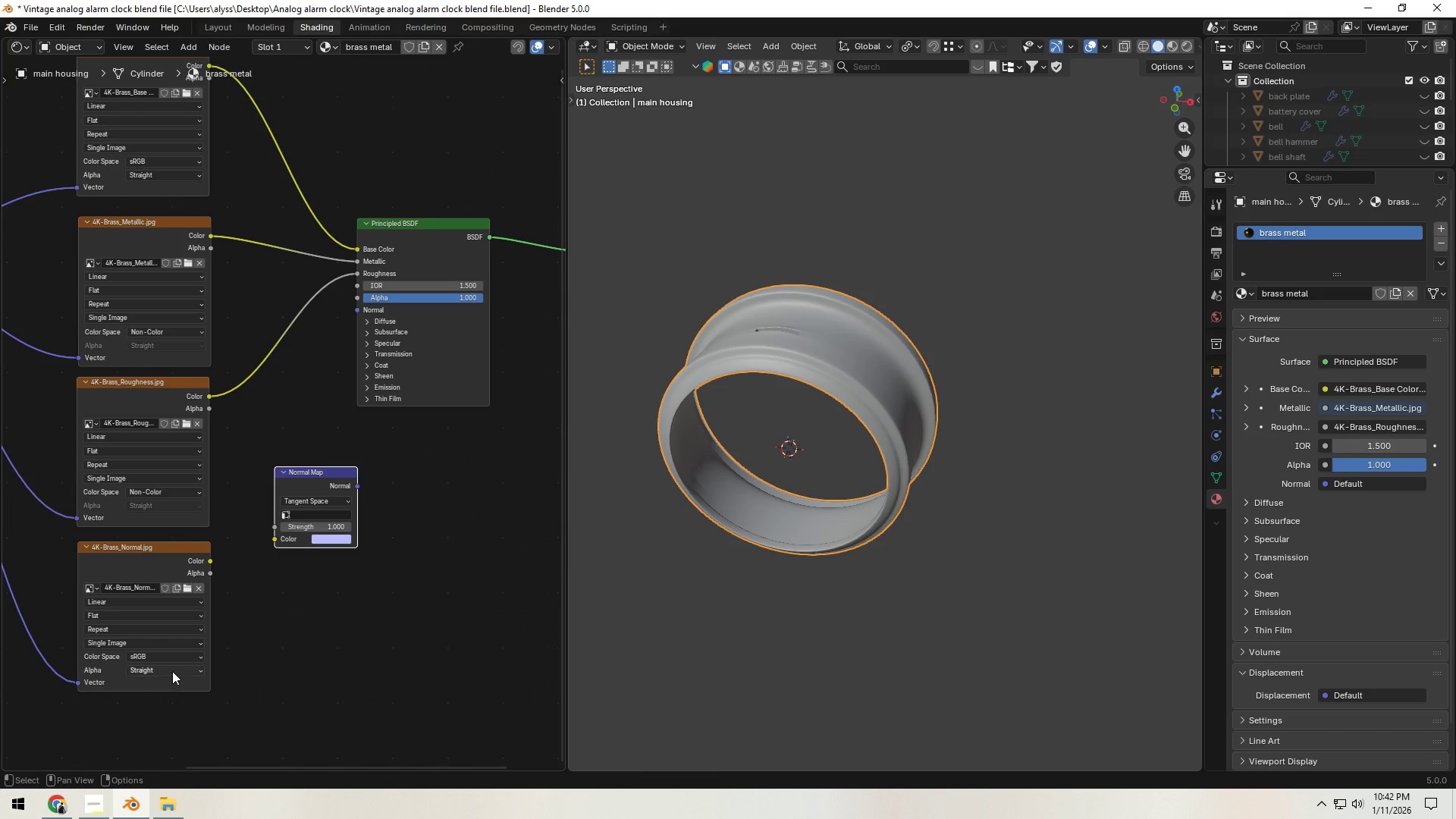 
left_click([178, 651])
 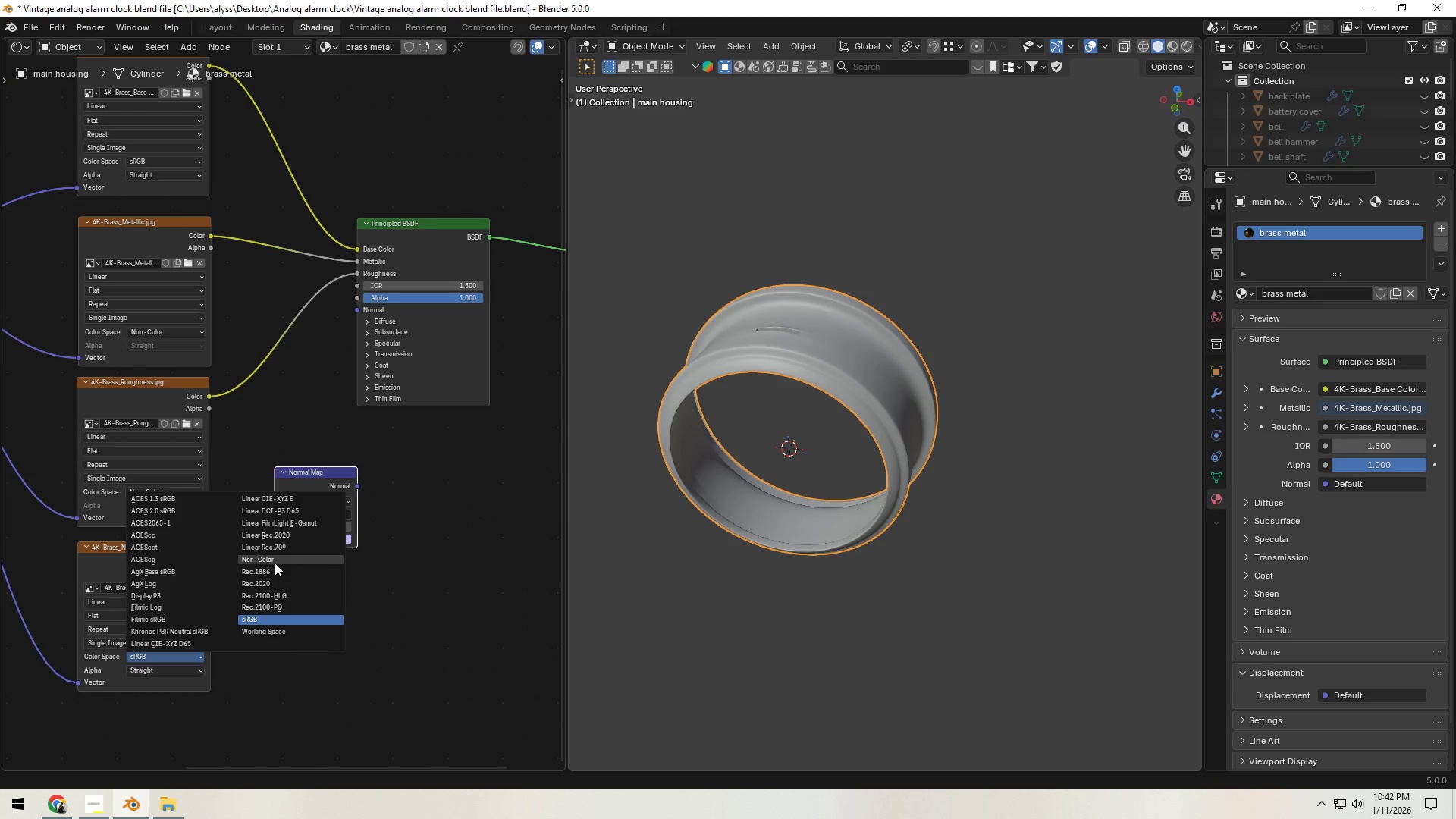 
left_click([276, 560])
 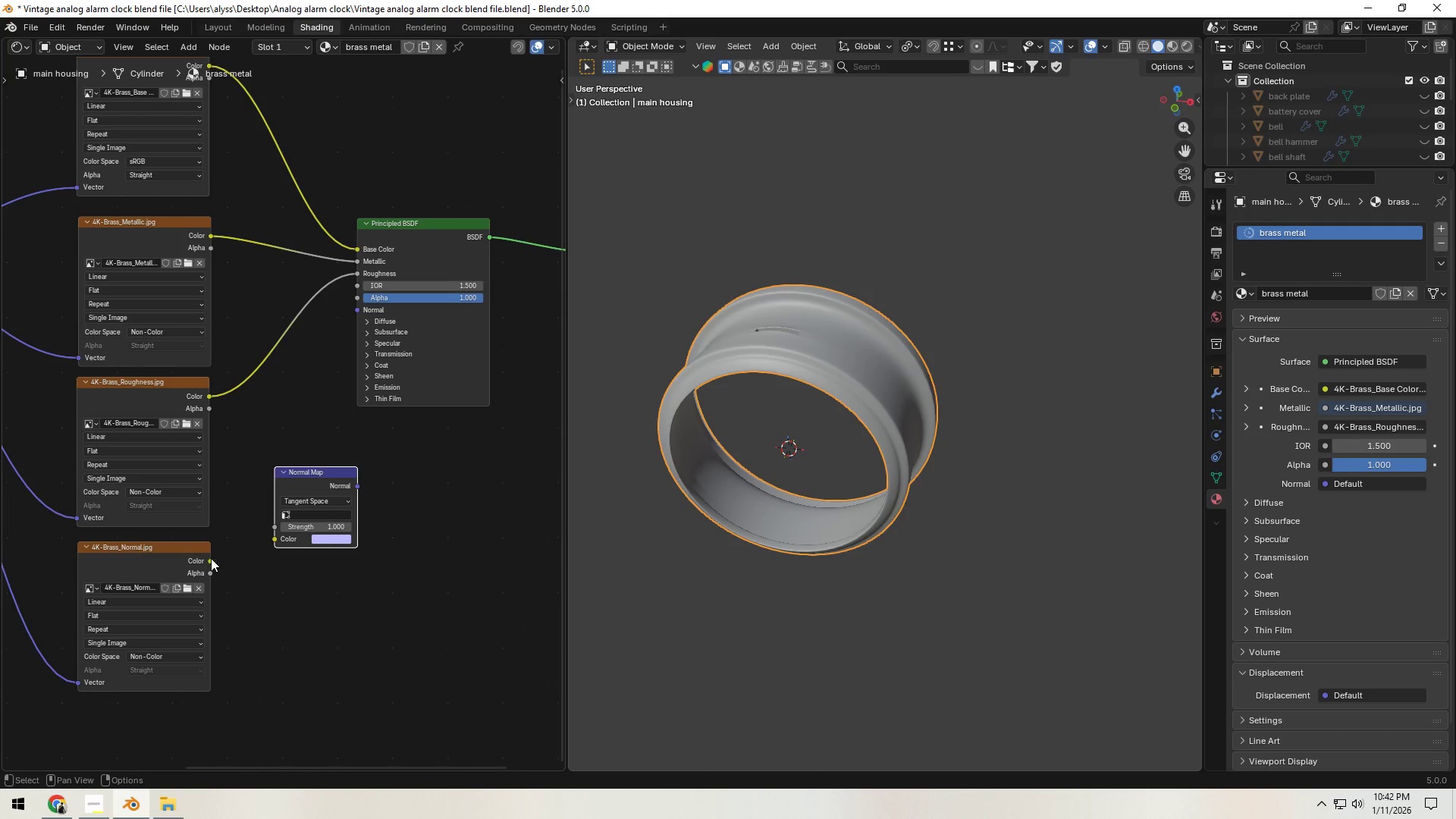 
left_click_drag(start_coordinate=[212, 557], to_coordinate=[259, 533])
 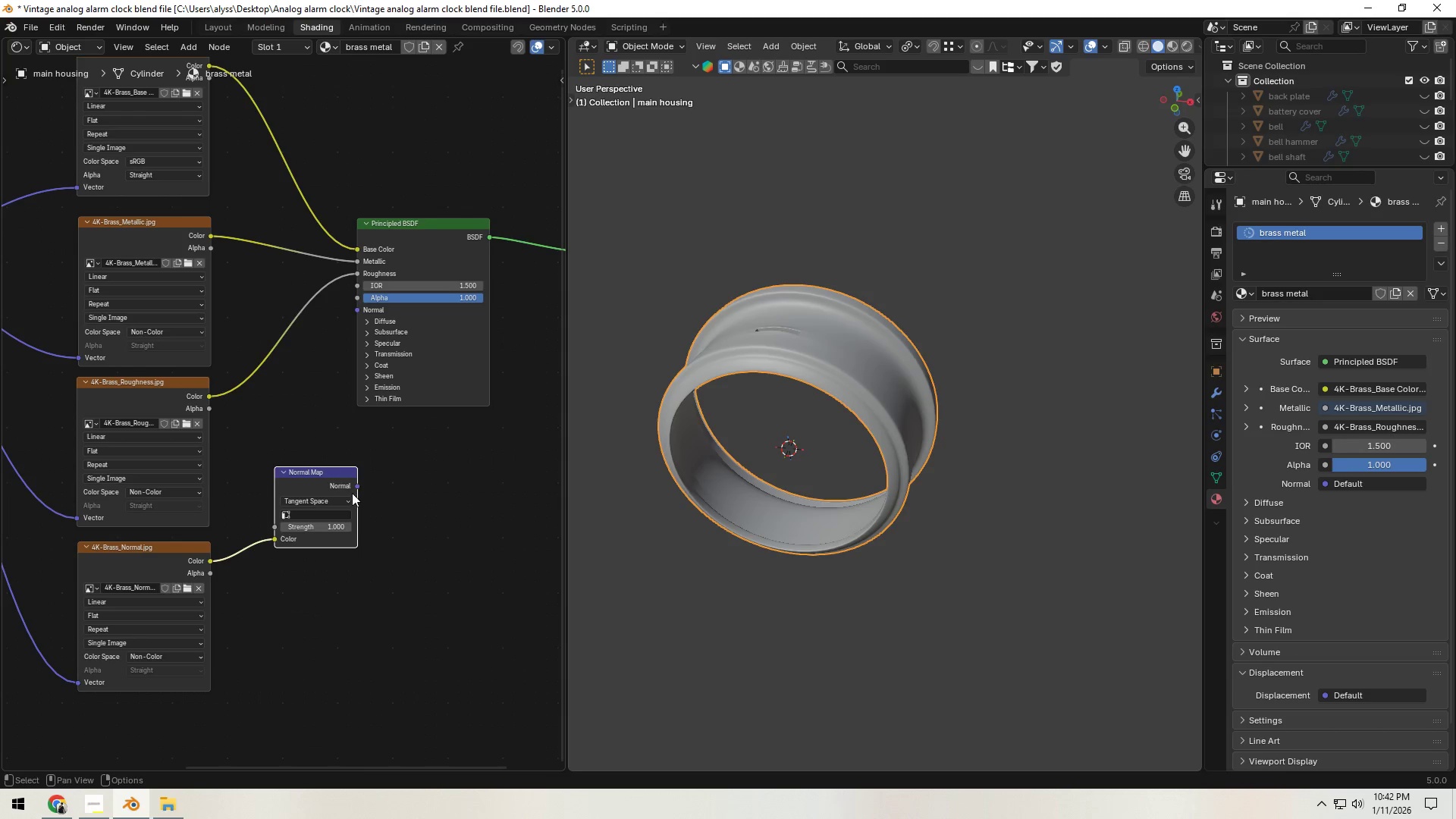 
left_click_drag(start_coordinate=[331, 477], to_coordinate=[287, 466])
 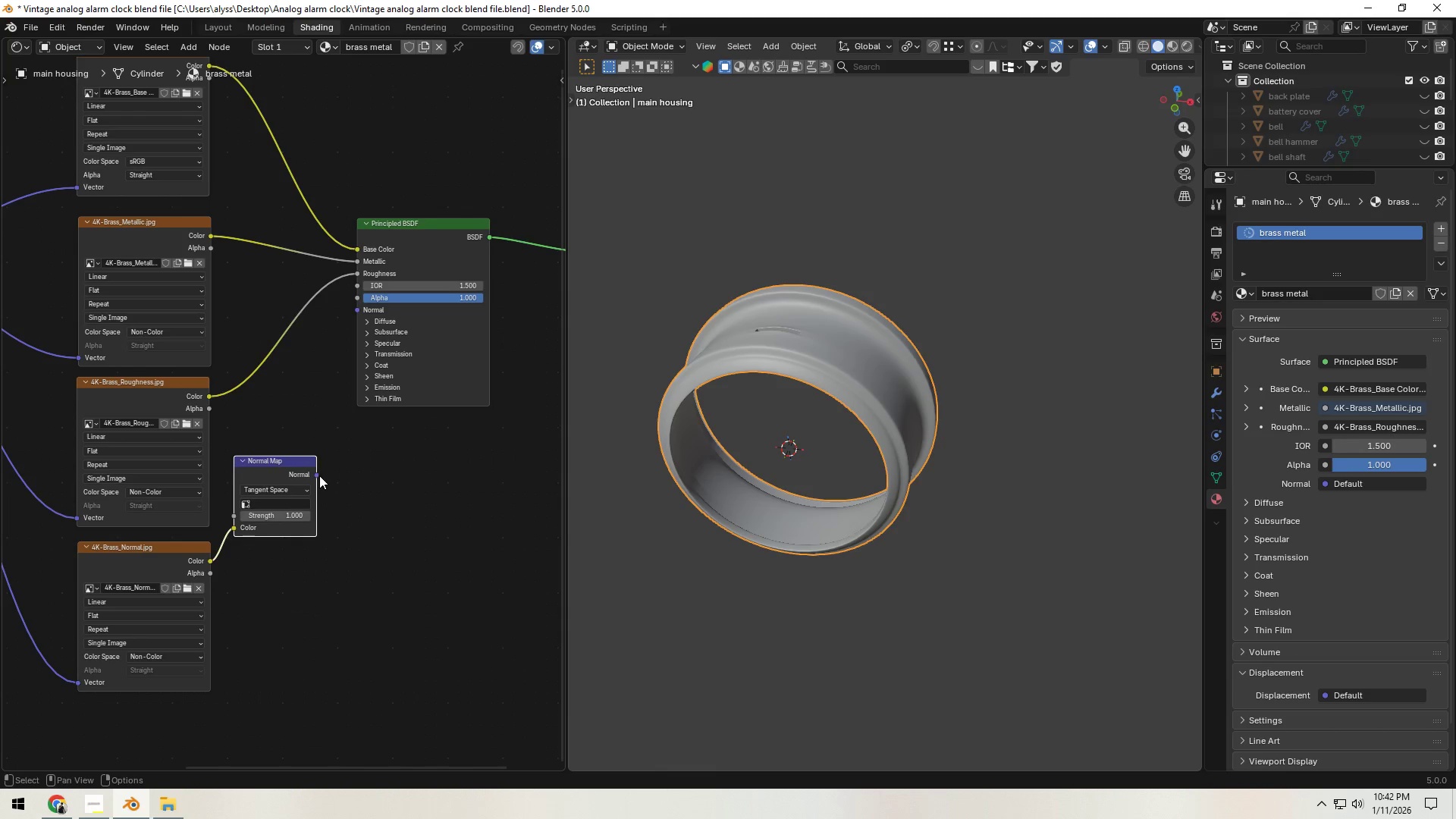 
left_click_drag(start_coordinate=[319, 474], to_coordinate=[344, 309])
 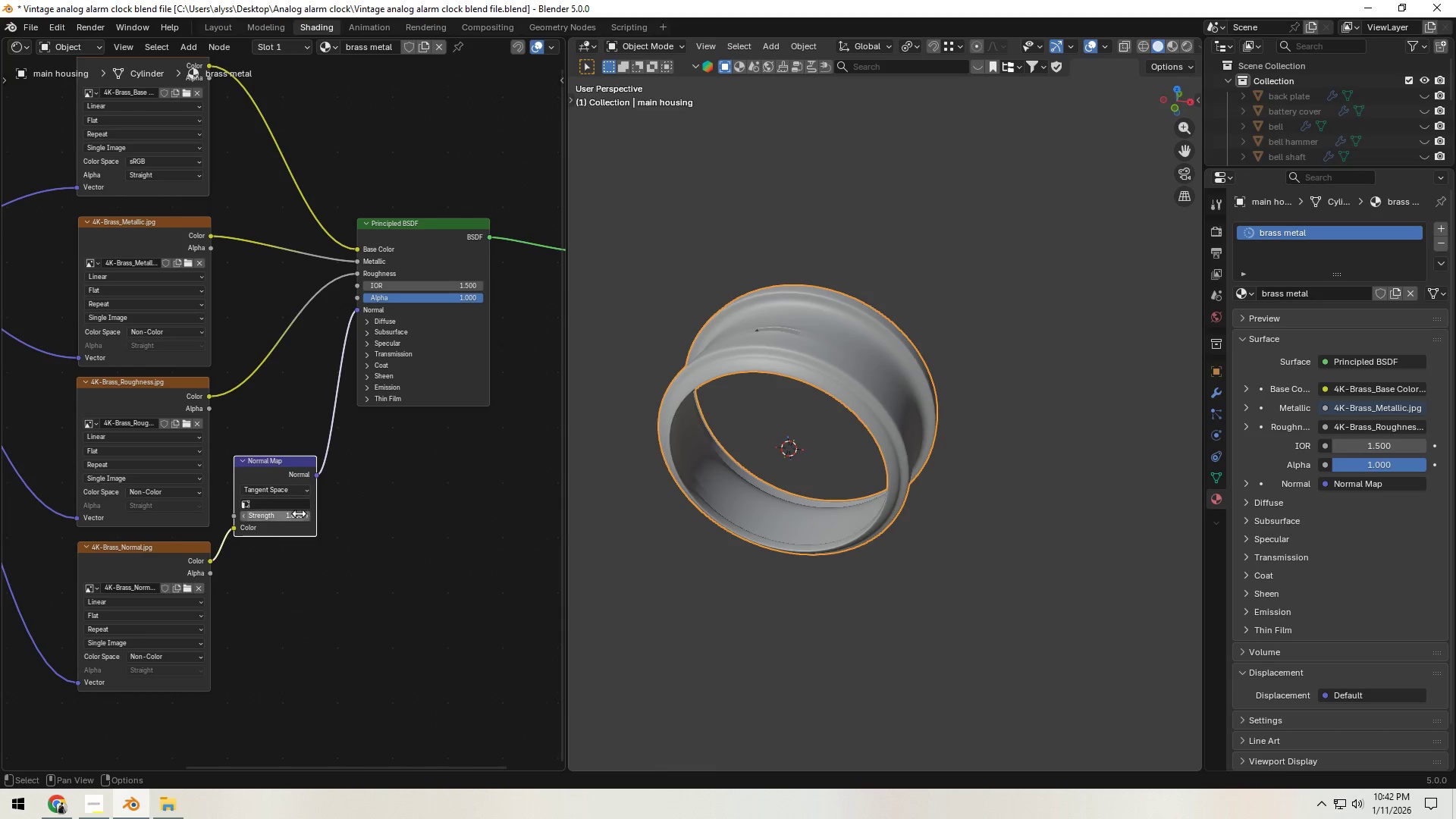 
left_click([287, 519])
 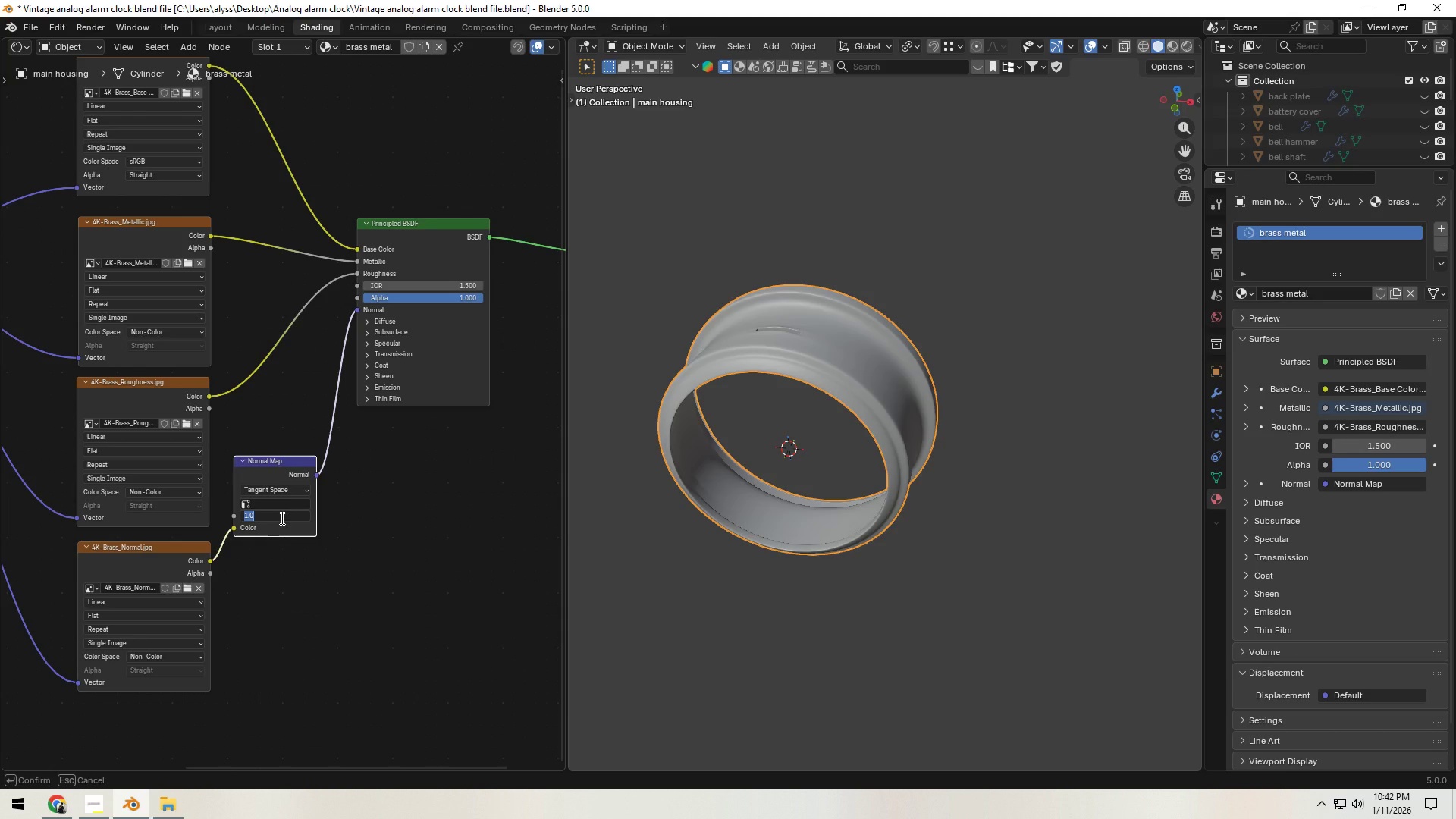 
key(NumpadDecimal)
 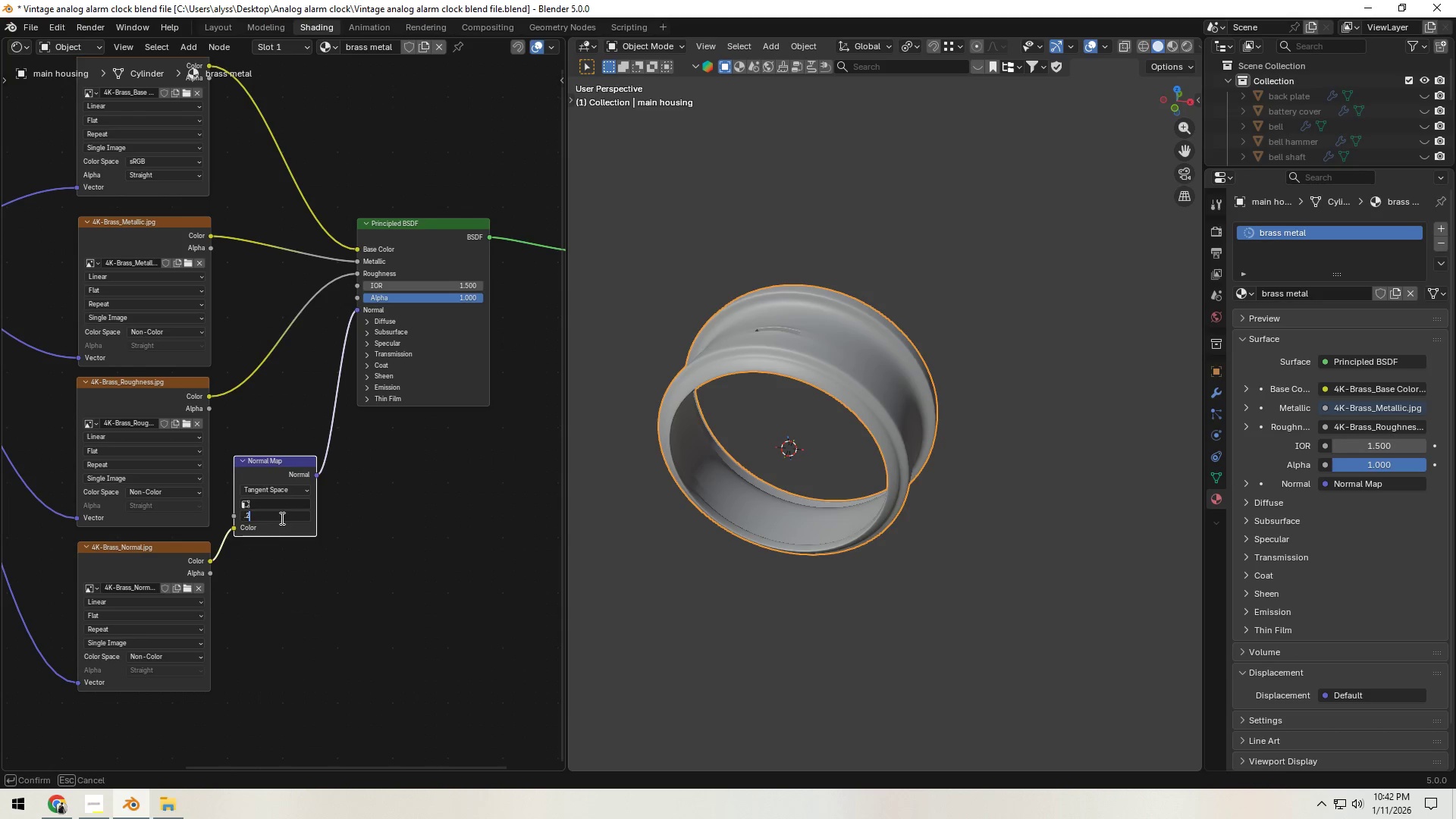 
key(Numpad2)
 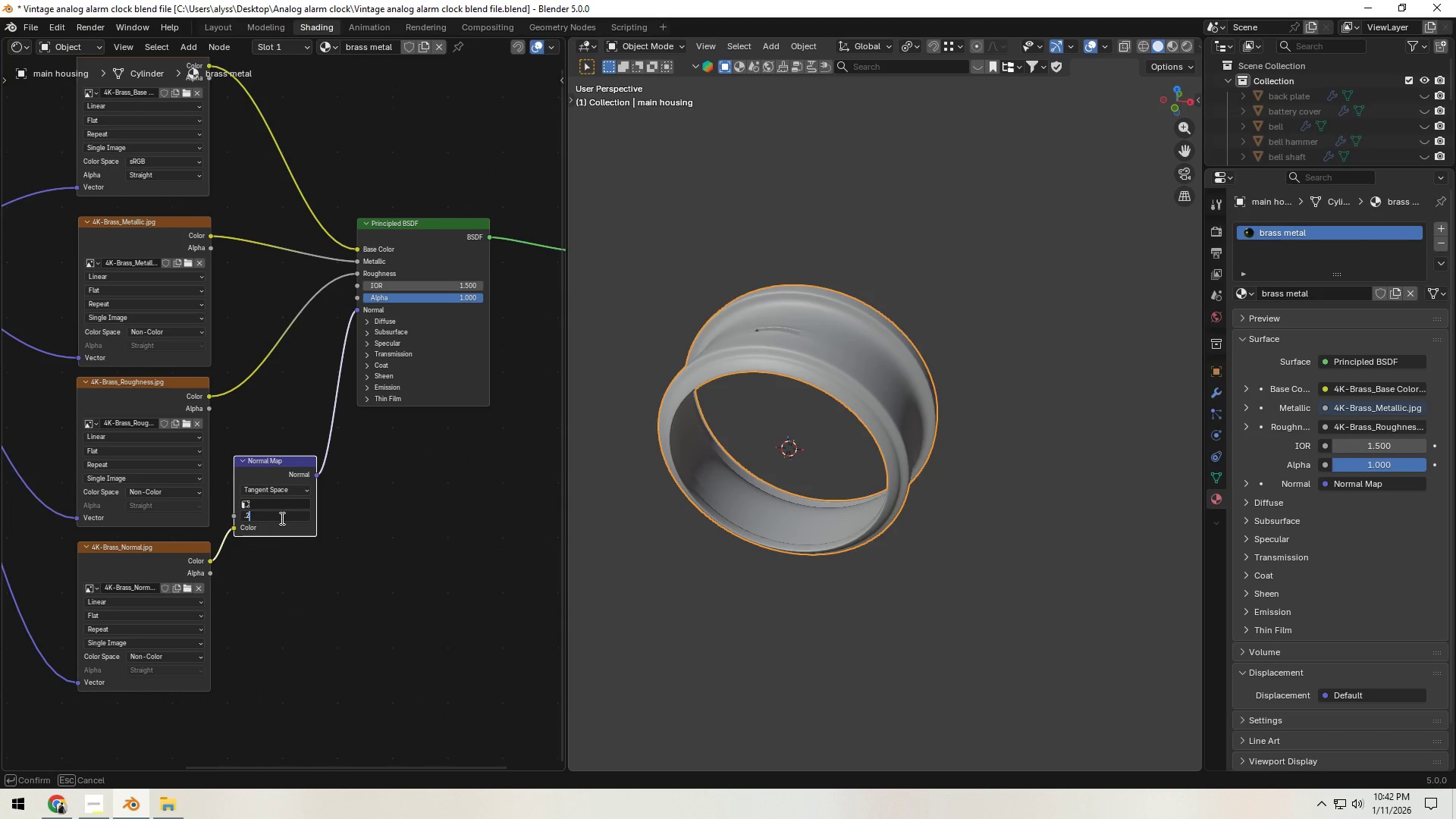 
key(NumpadEnter)
 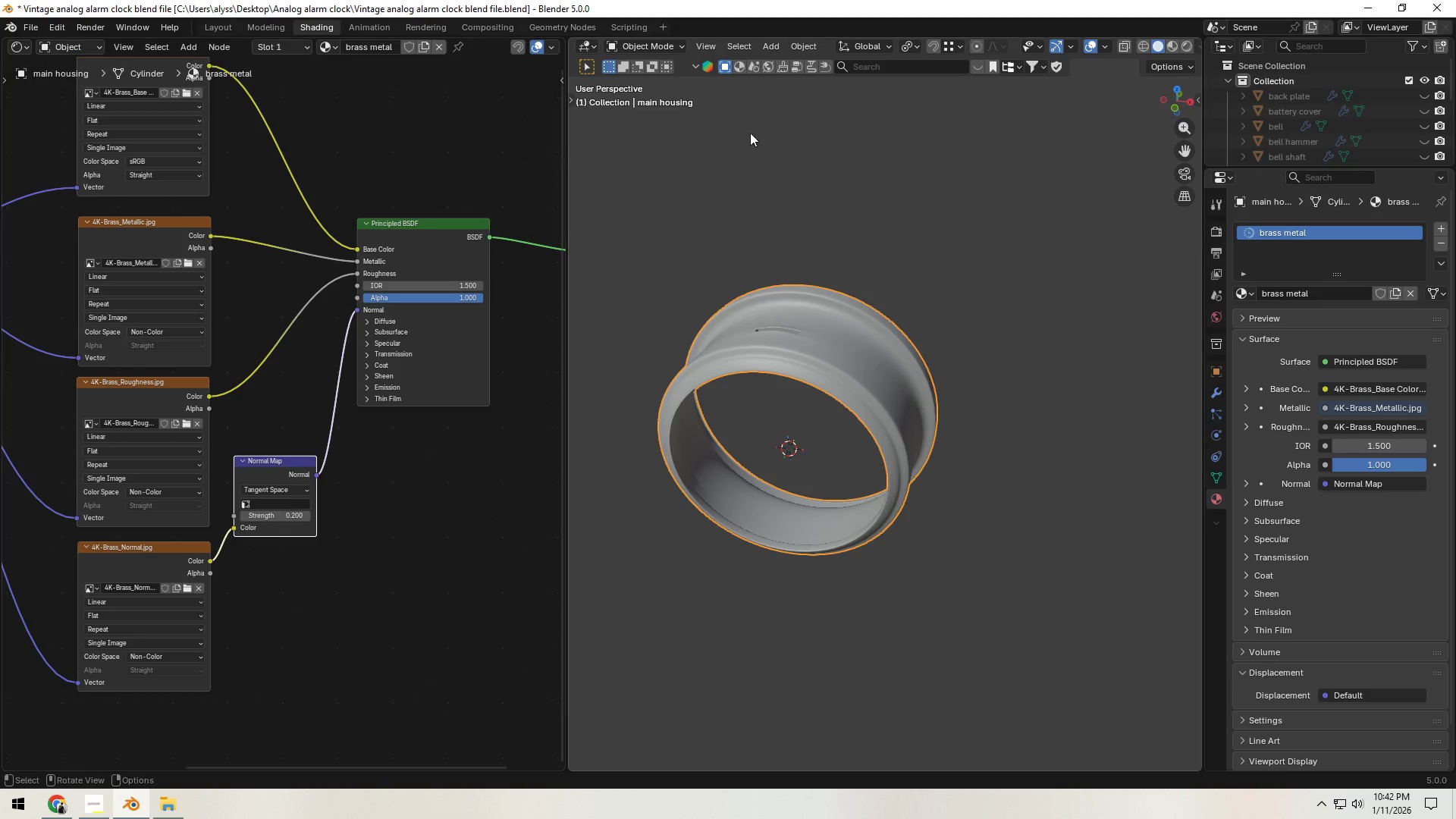 
left_click([922, 159])
 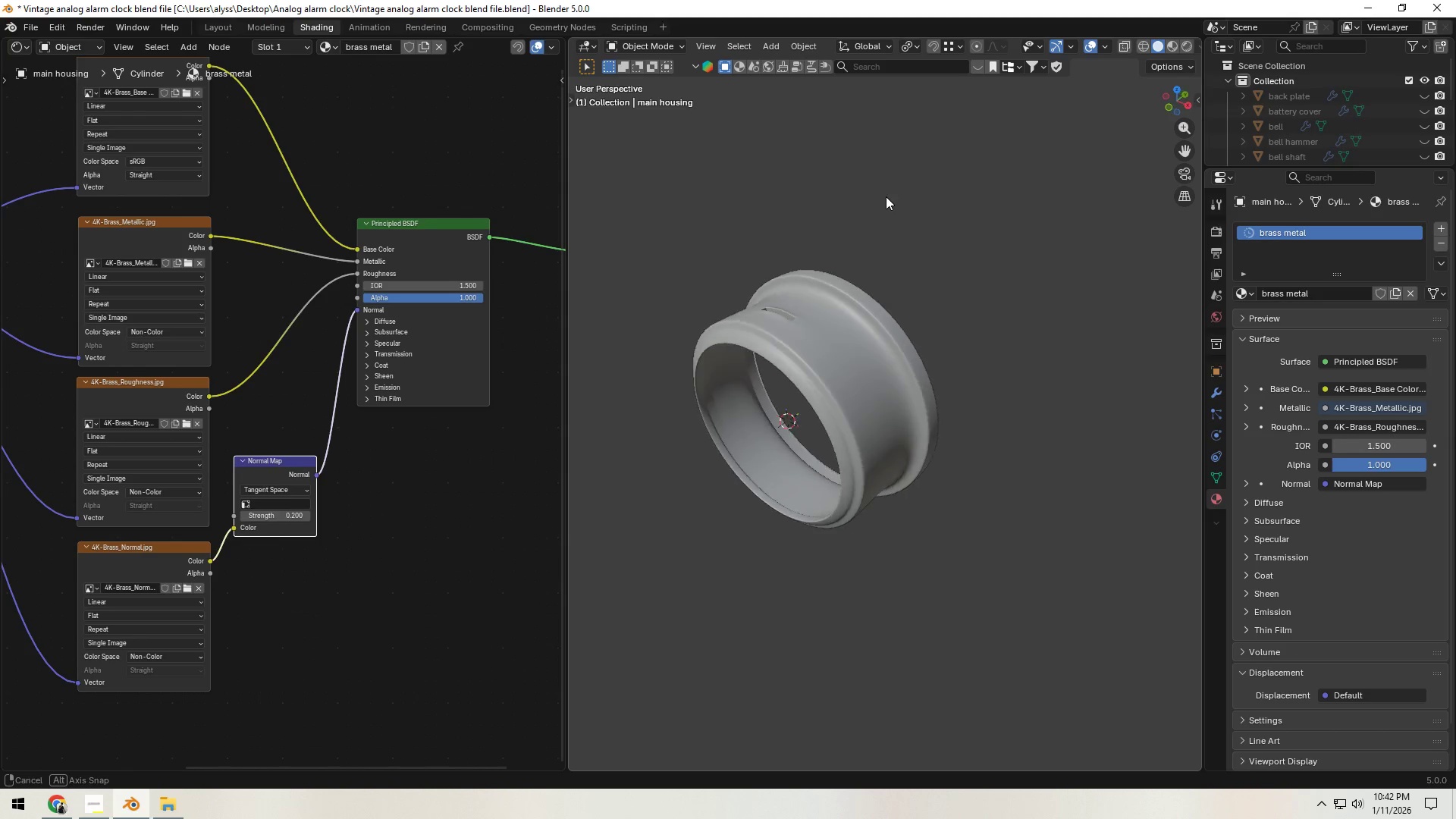 
key(Shift+ShiftLeft)
 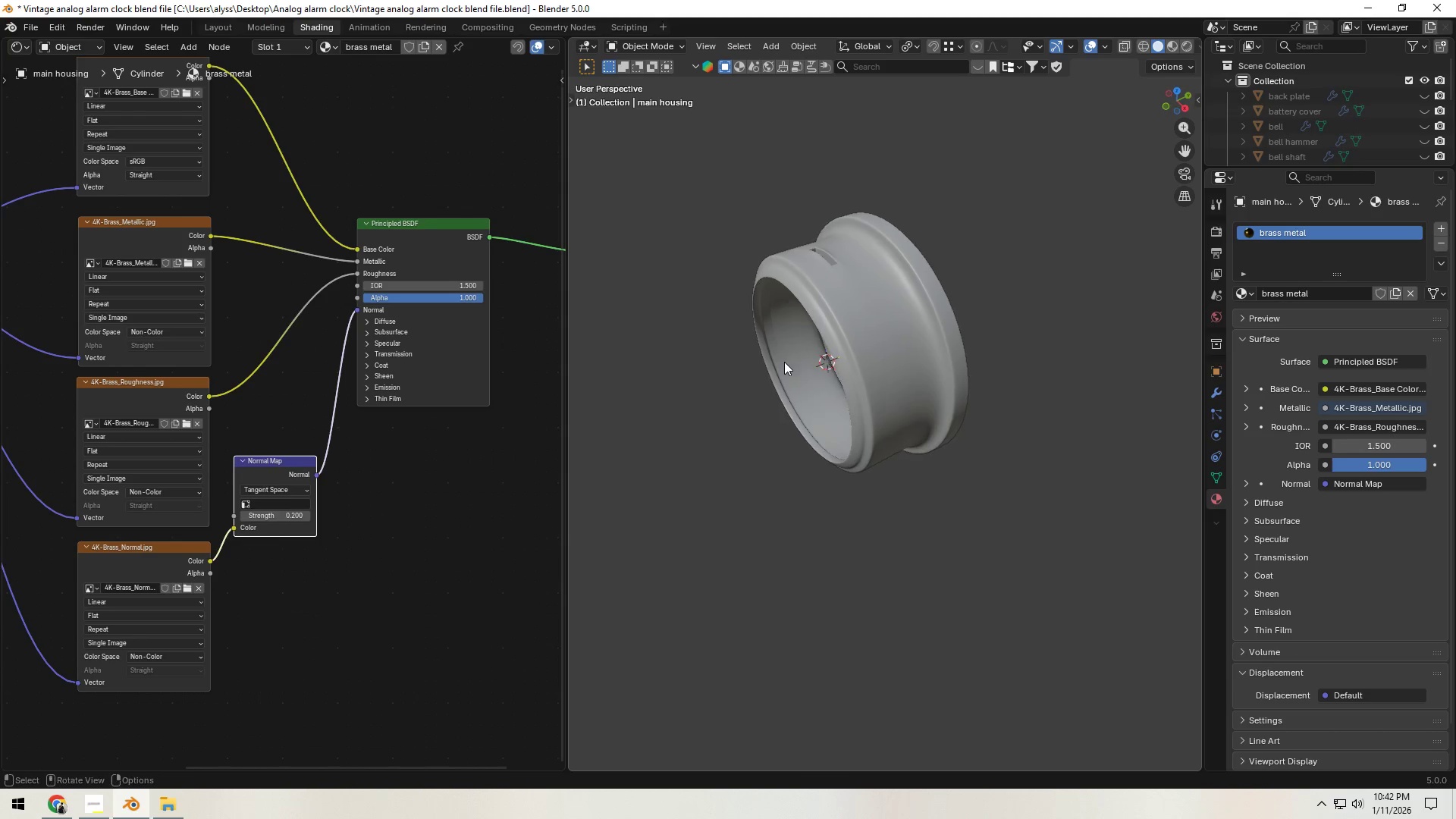 
hold_key(key=ShiftLeft, duration=0.33)
 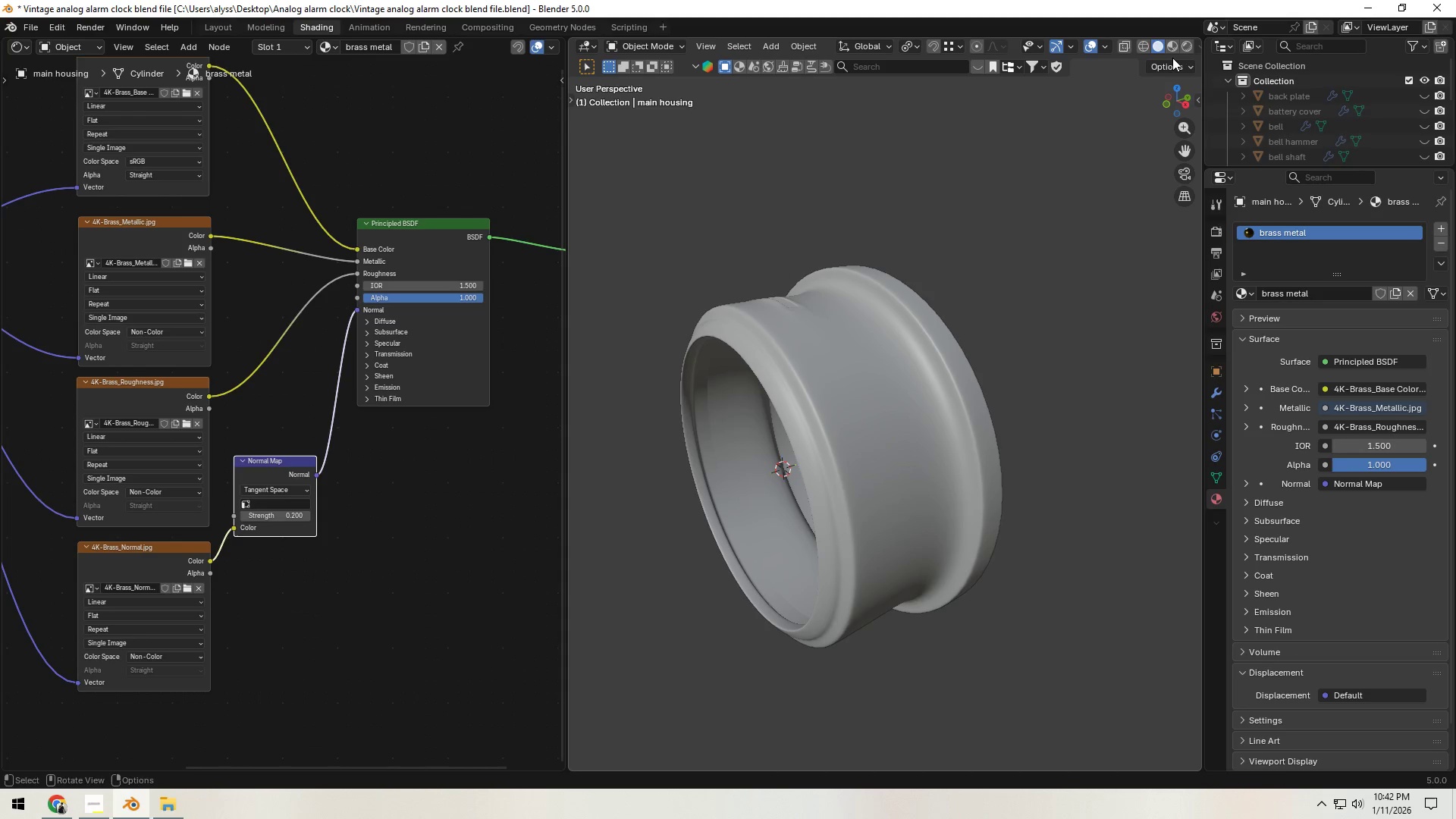 
scroll: coordinate [788, 361], scroll_direction: up, amount: 2.0
 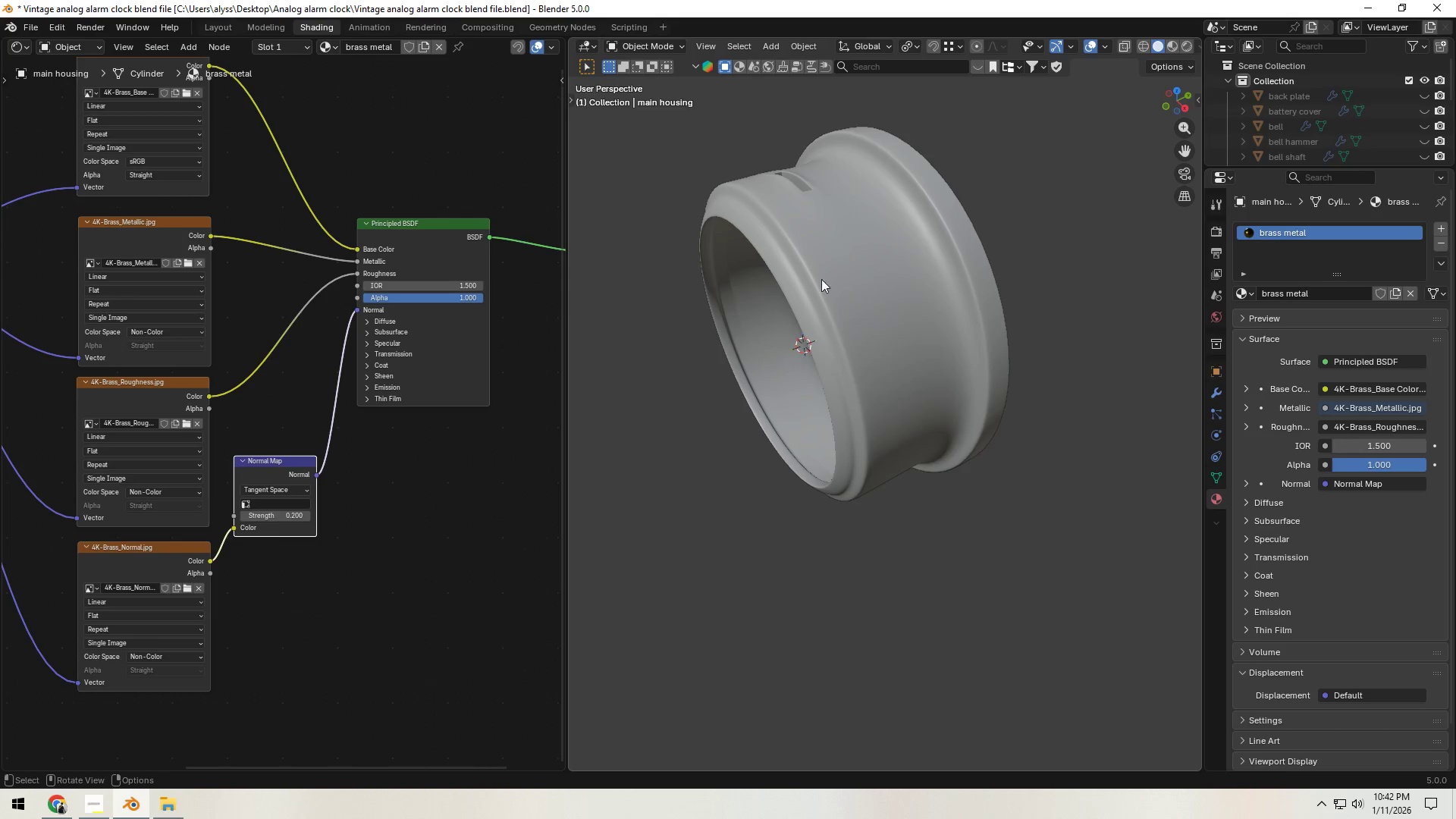 
left_click([1182, 50])
 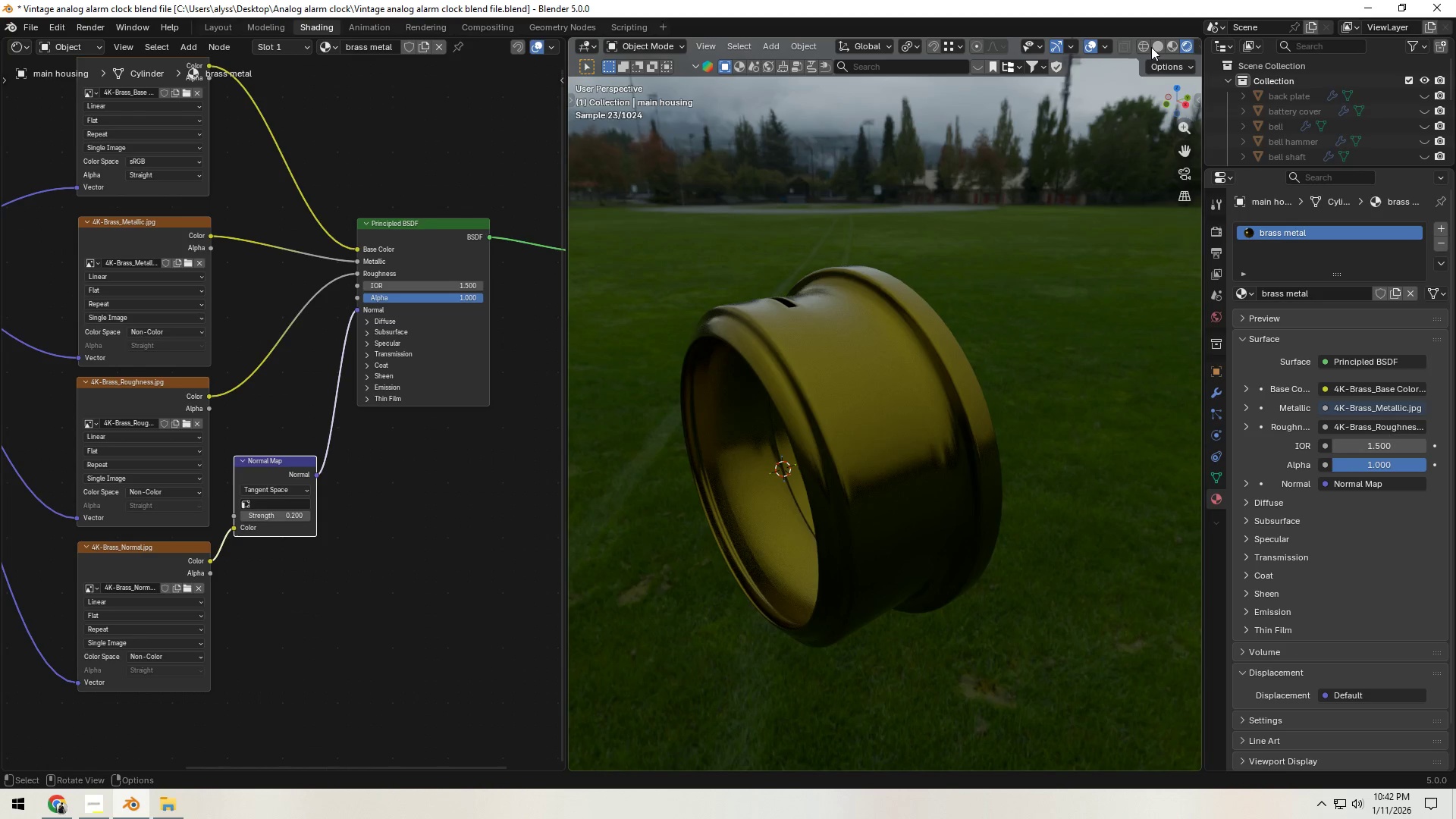 
wait(5.44)
 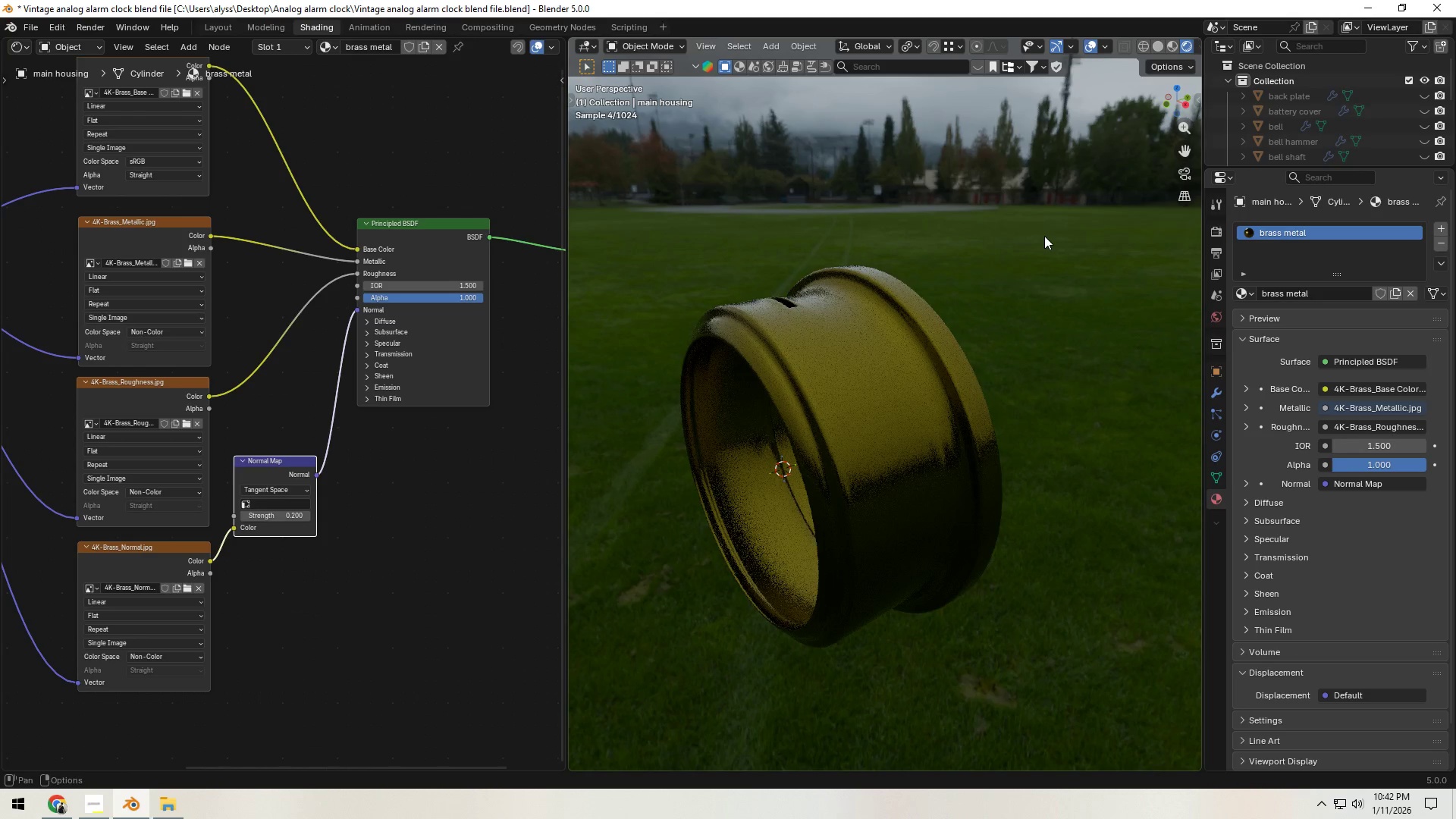 
left_click([1154, 47])
 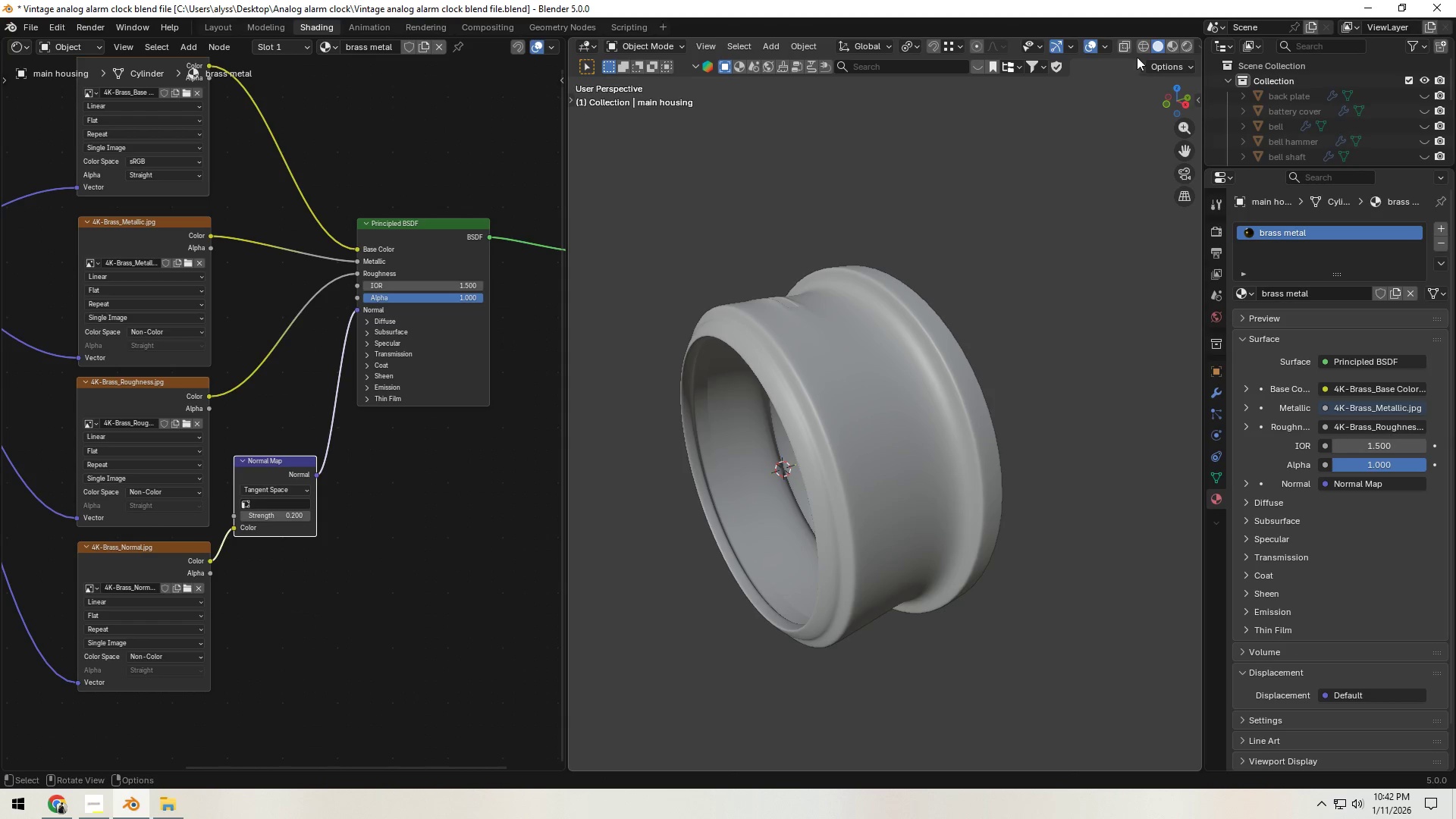 
scroll: coordinate [1138, 48], scroll_direction: down, amount: 4.0
 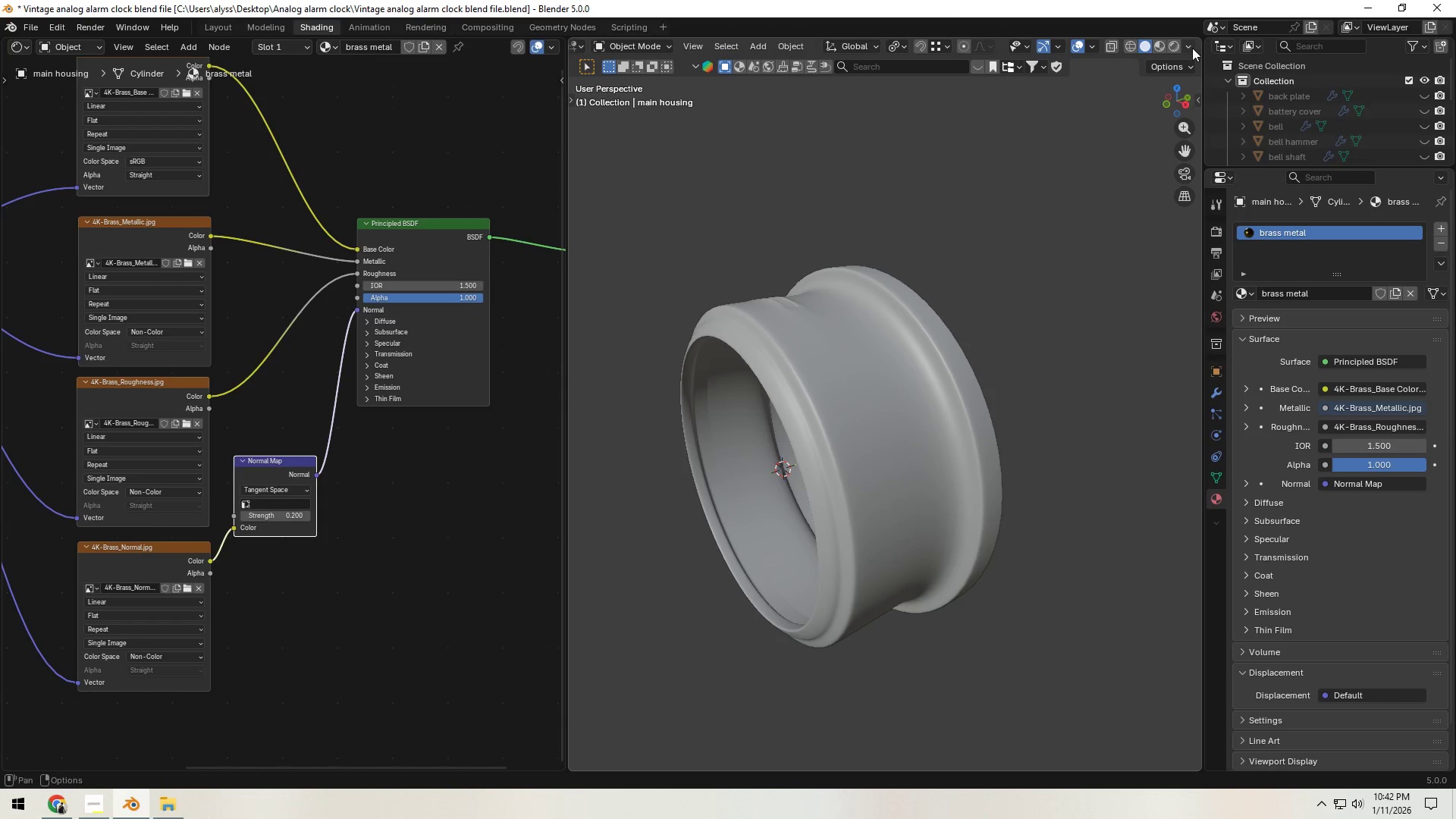 
left_click([1191, 48])
 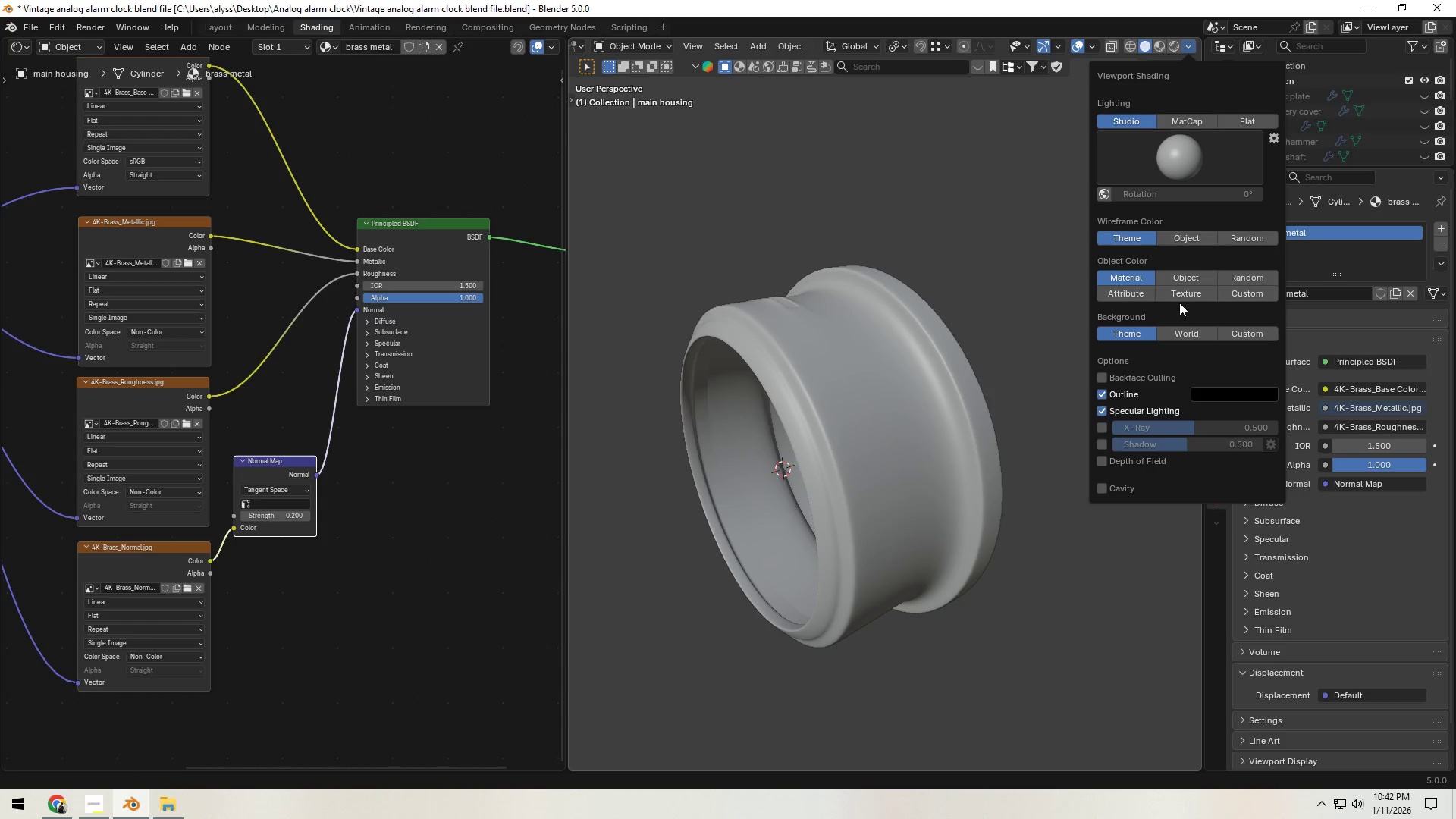 
left_click([1181, 292])
 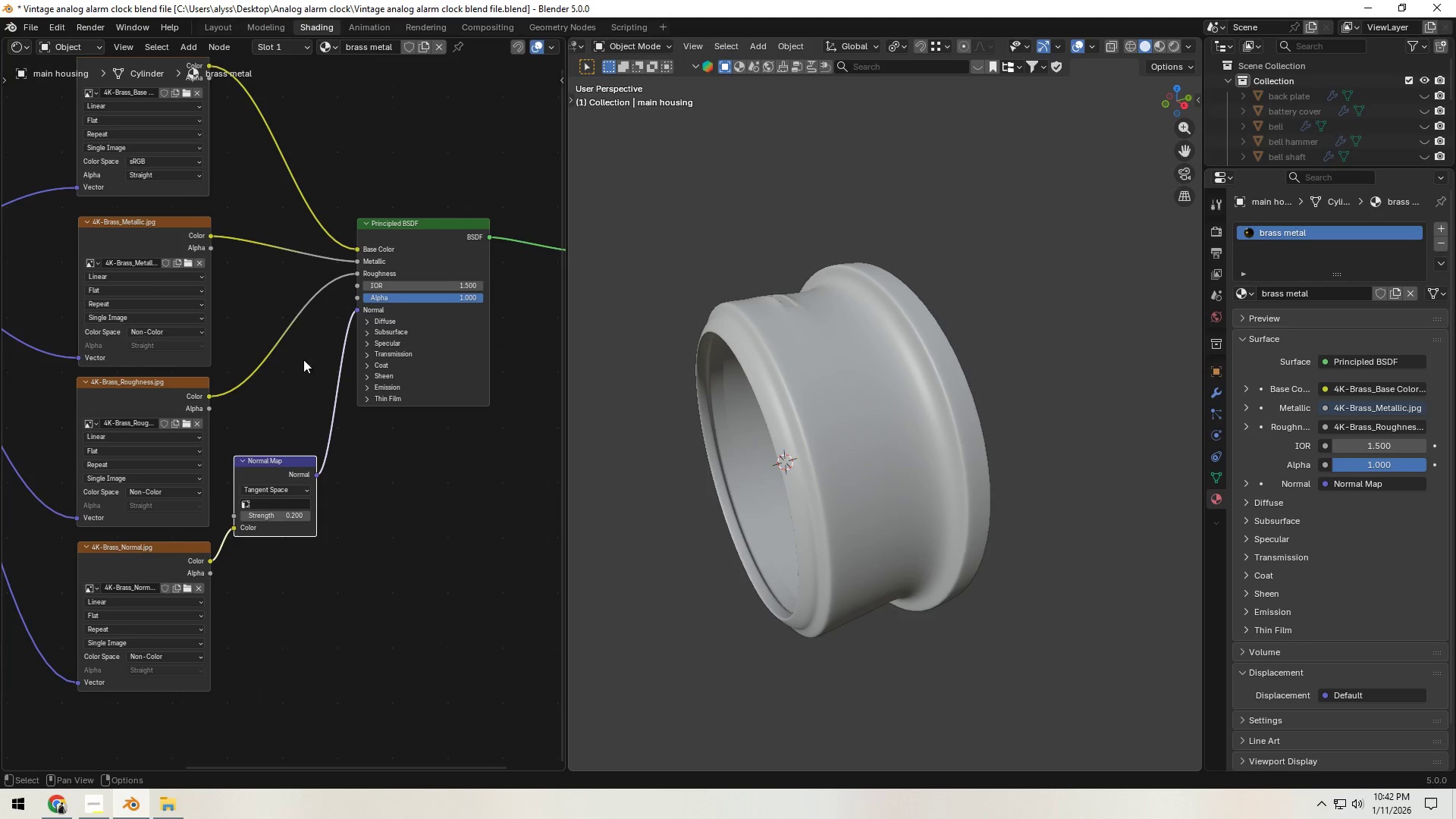 
left_click([150, 222])
 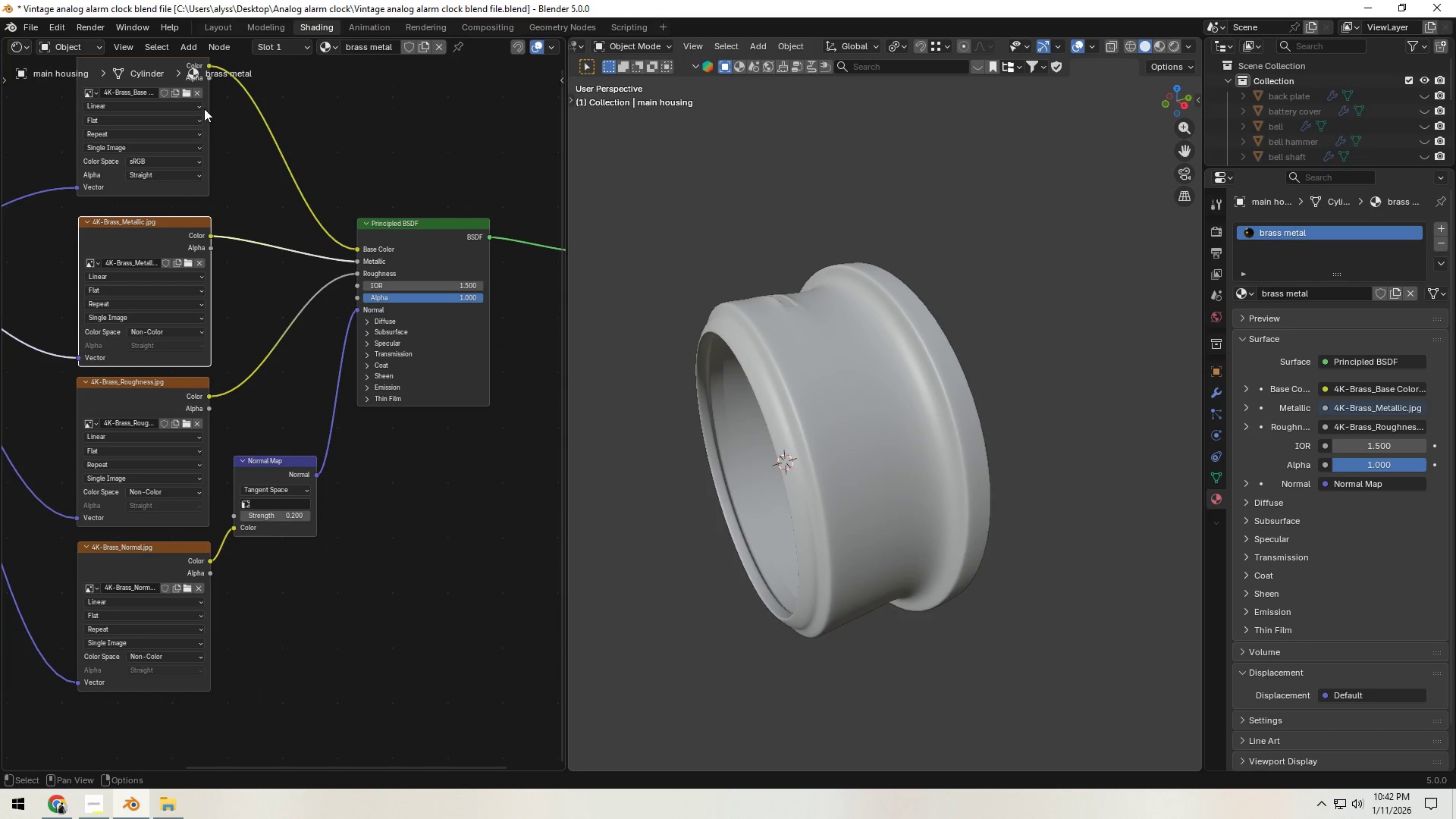 
left_click([206, 108])
 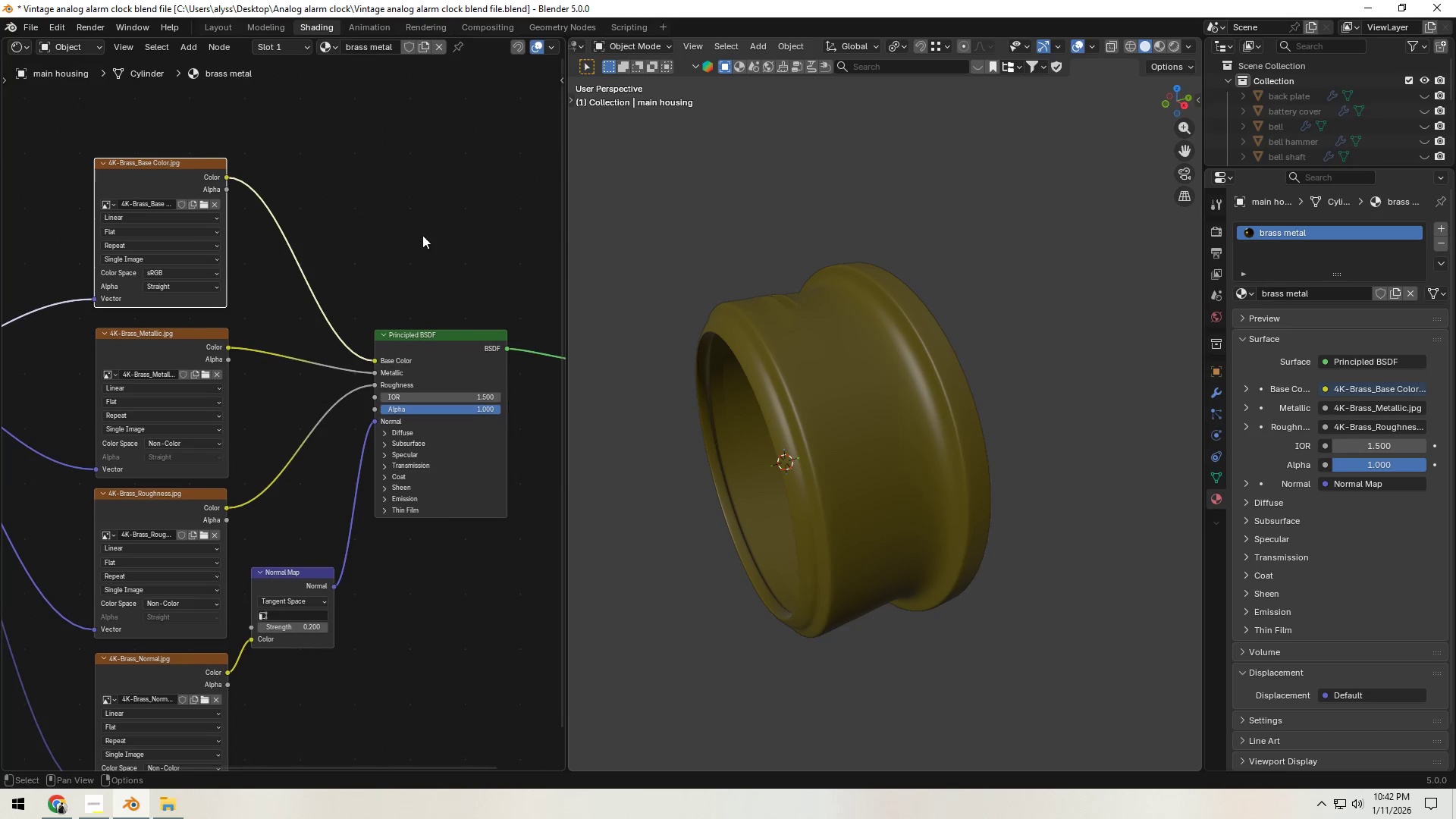 
scroll: coordinate [182, 368], scroll_direction: up, amount: 3.0
 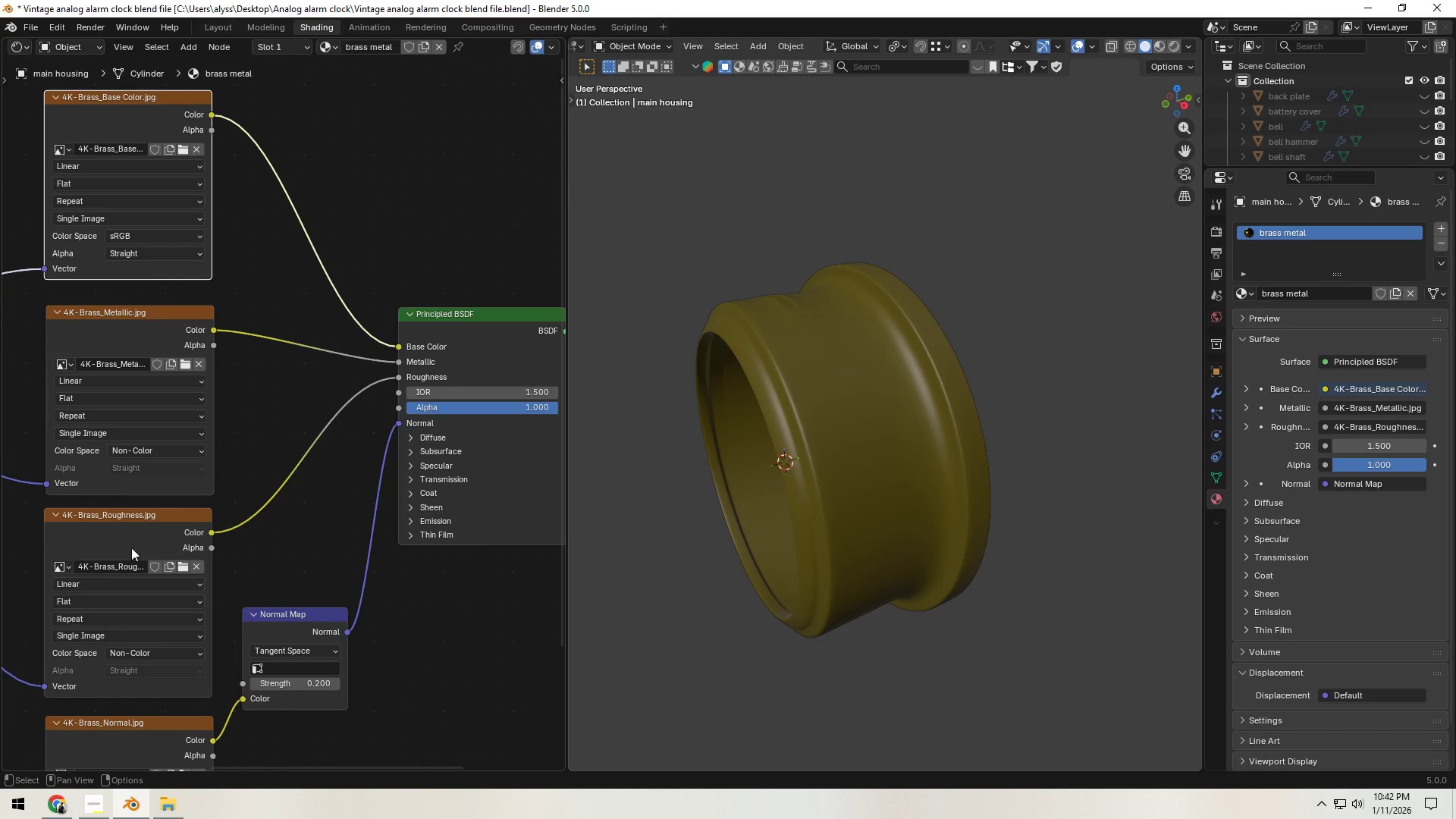 
left_click([130, 534])
 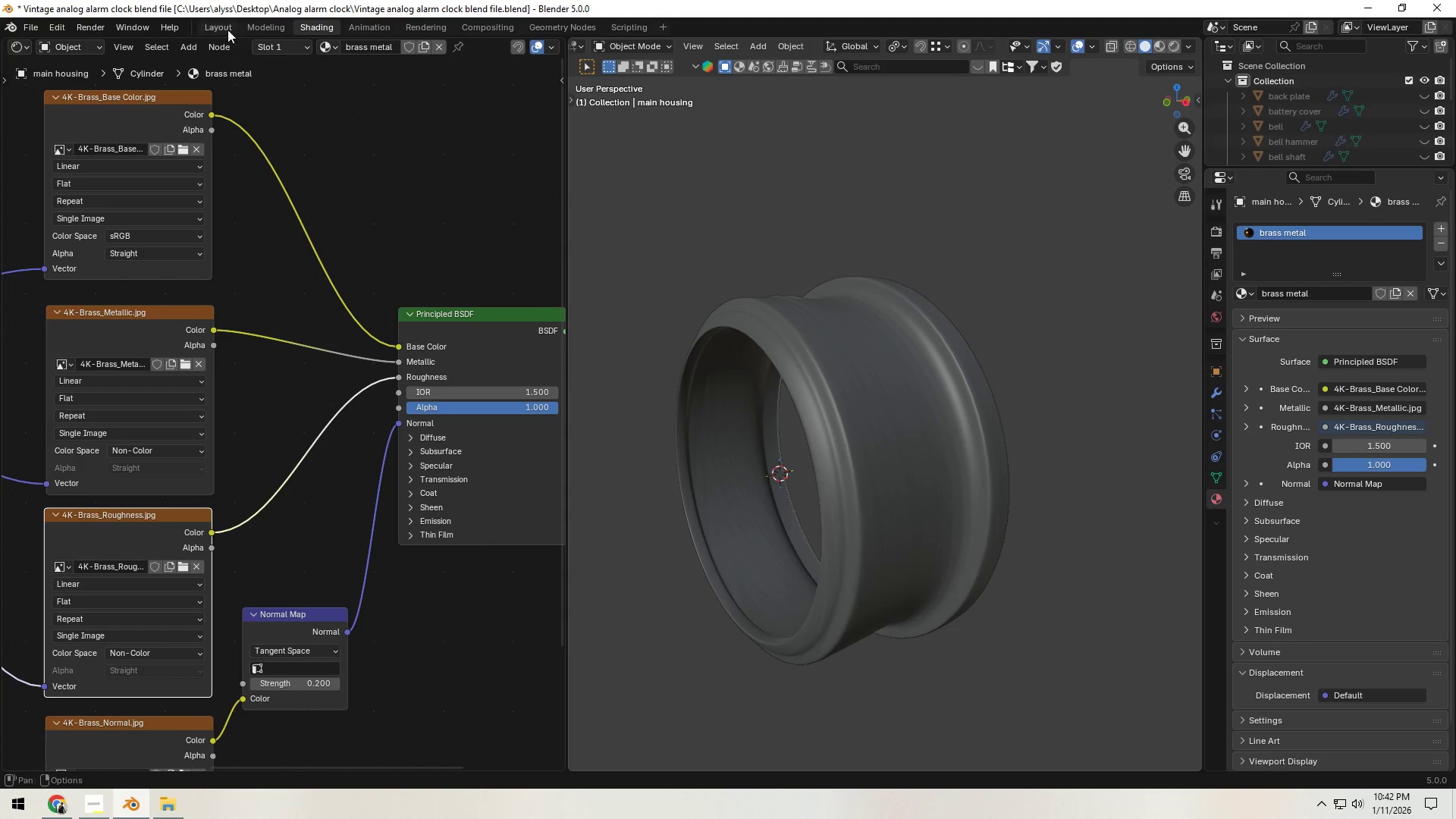 
wait(5.34)
 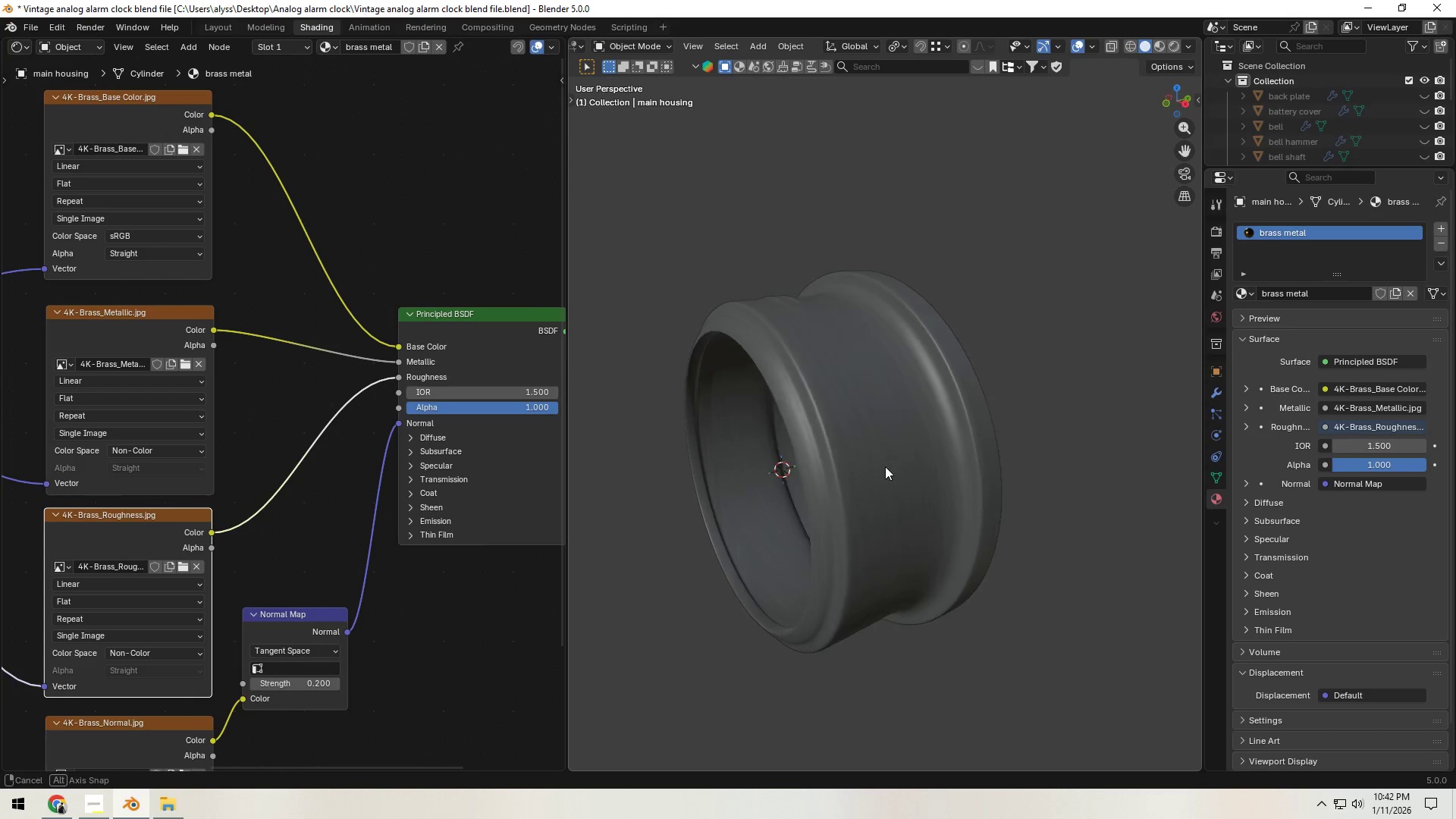 
left_click([256, 30])
 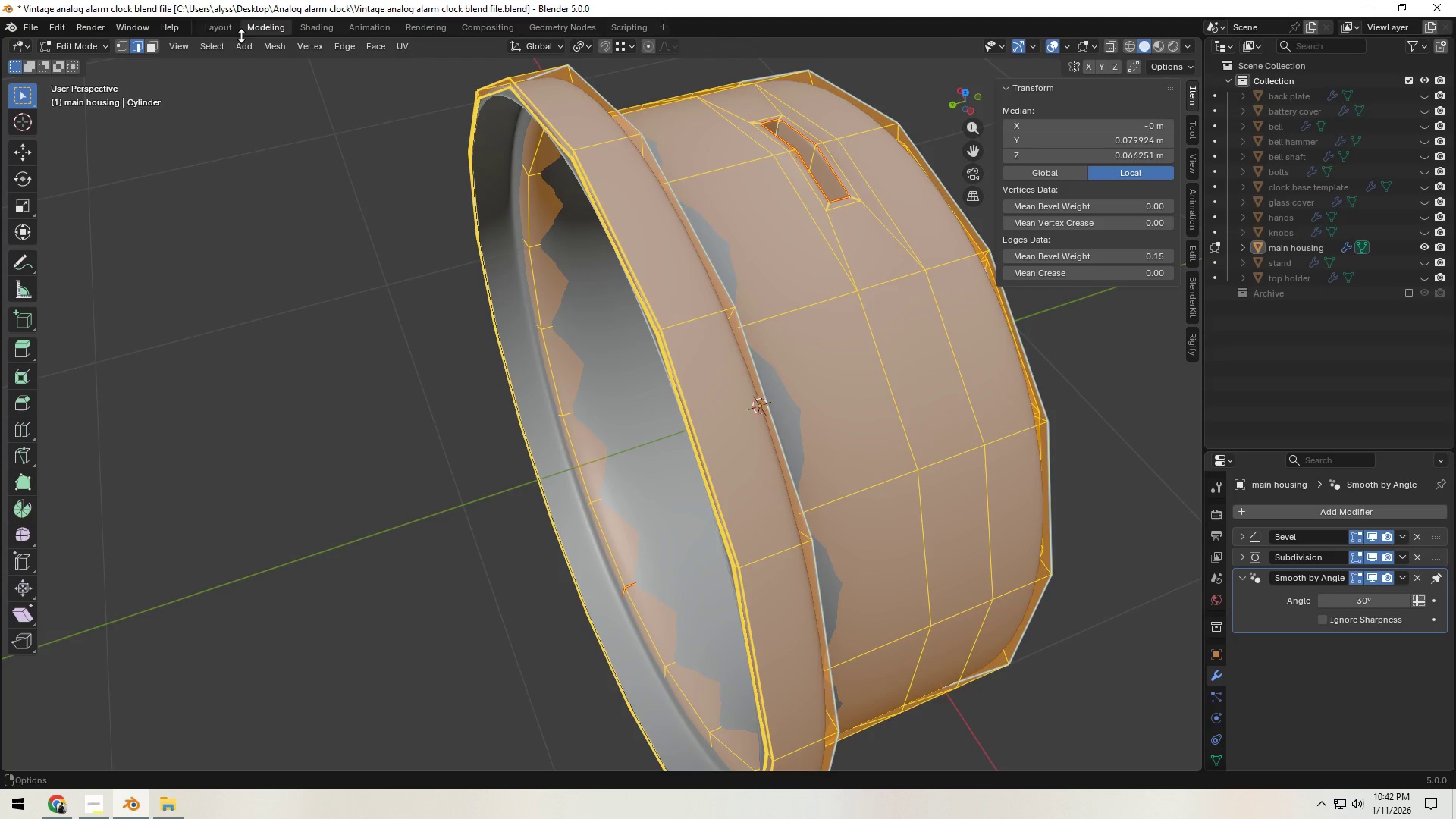 
left_click([199, 33])
 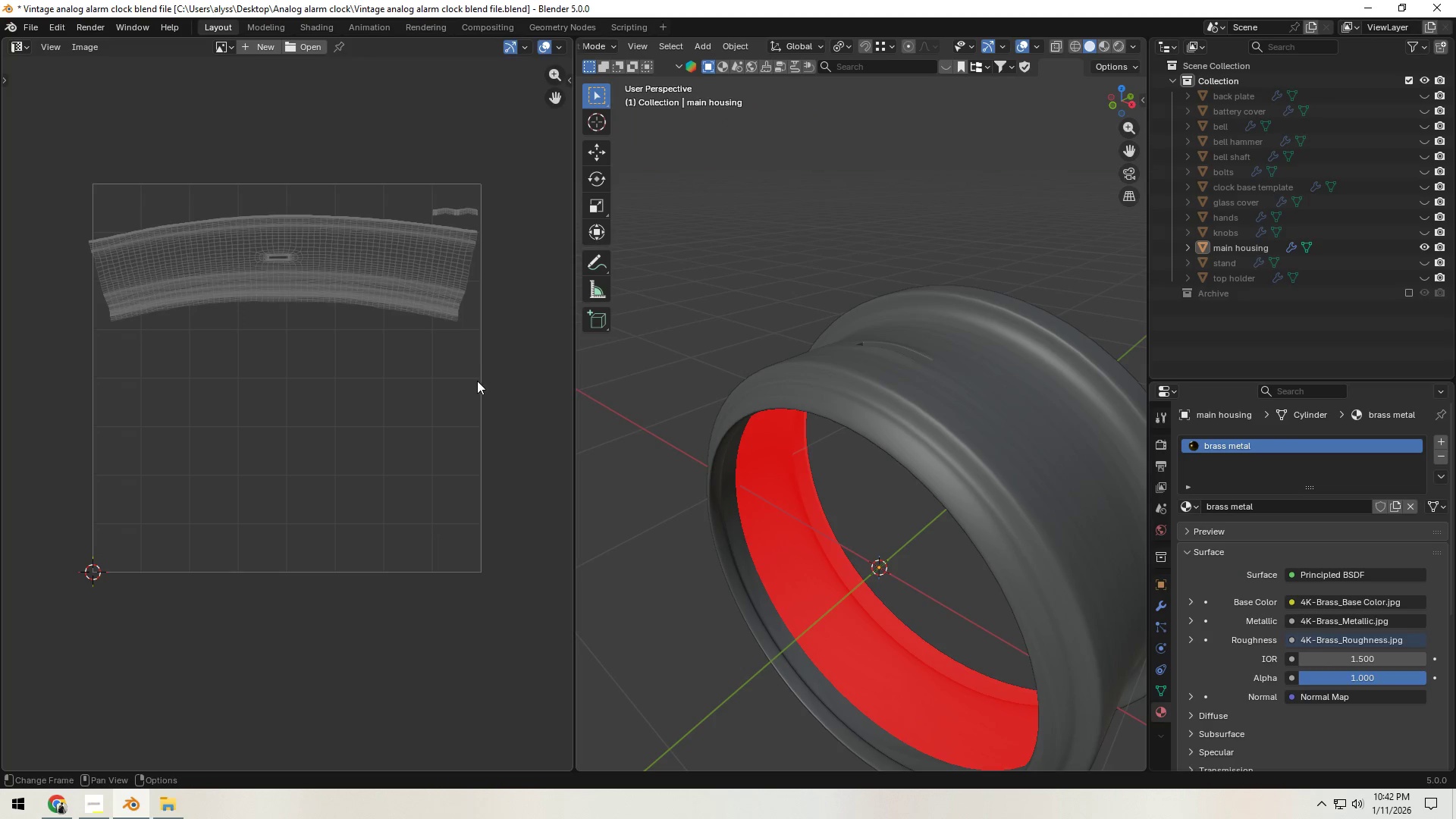 
scroll: coordinate [635, 401], scroll_direction: down, amount: 1.0
 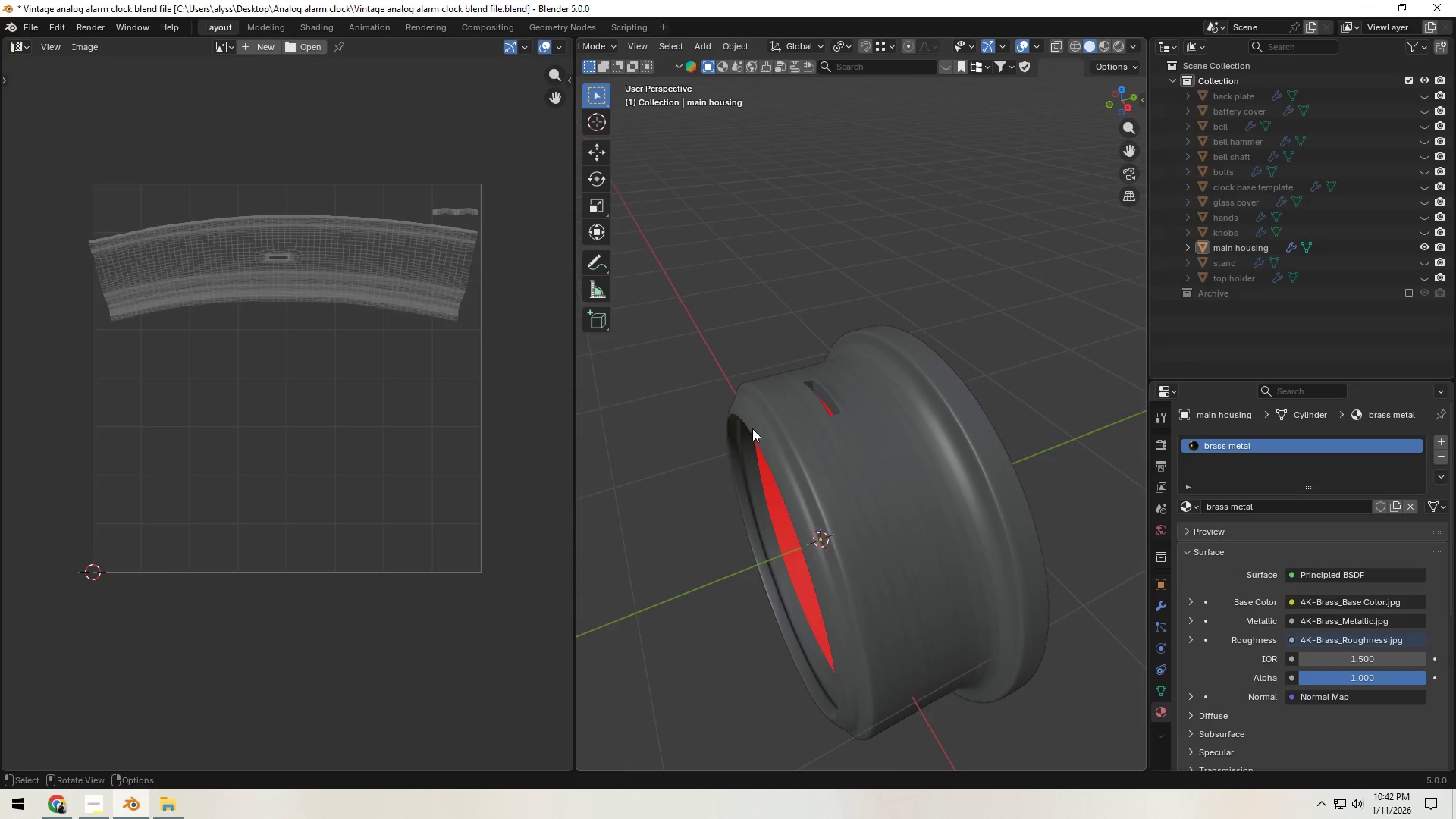 
key(A)
 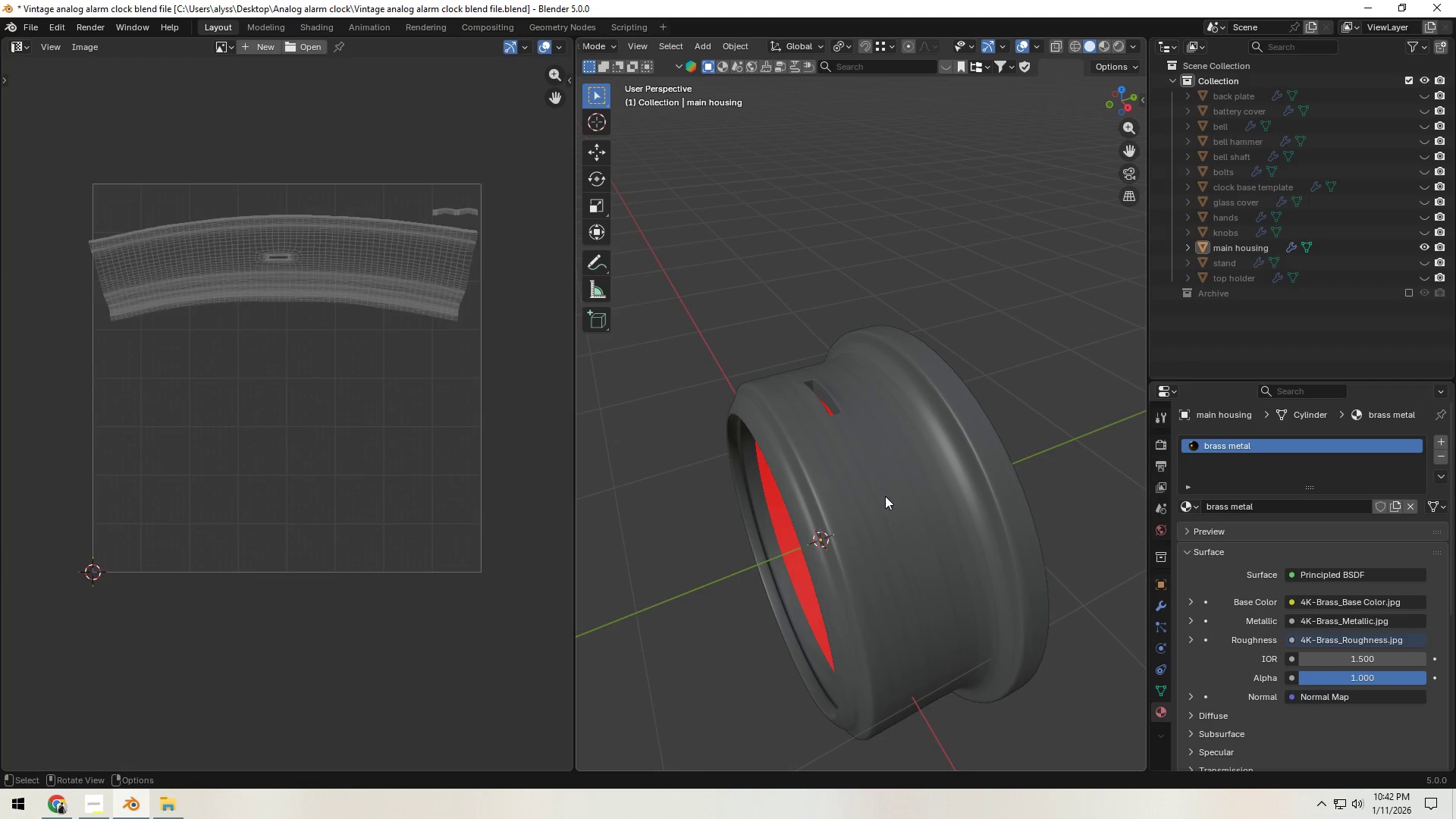 
scroll: coordinate [392, 350], scroll_direction: none, amount: 0.0
 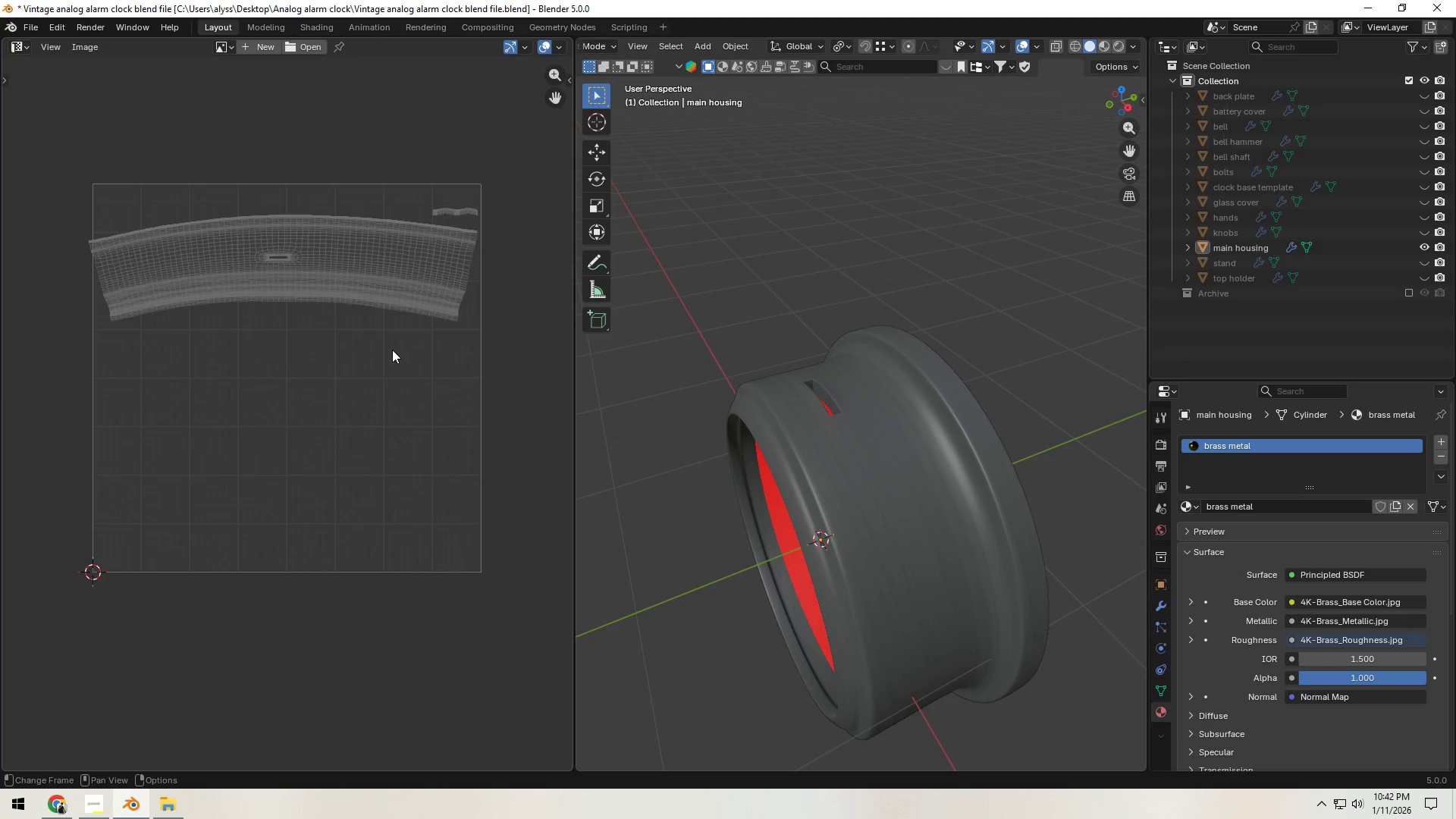 
key(Tab)
 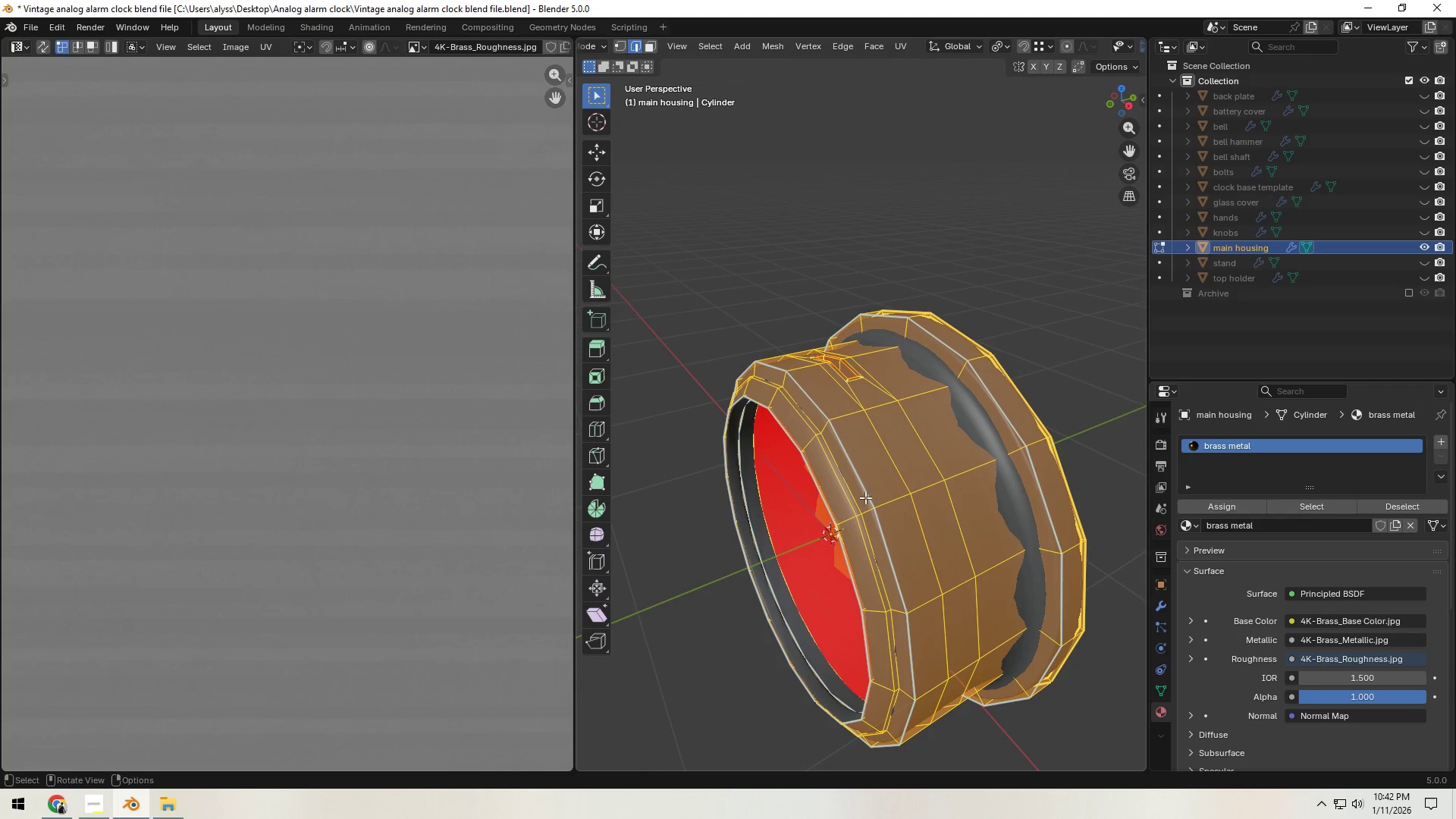 
scroll: coordinate [347, 436], scroll_direction: down, amount: 15.0
 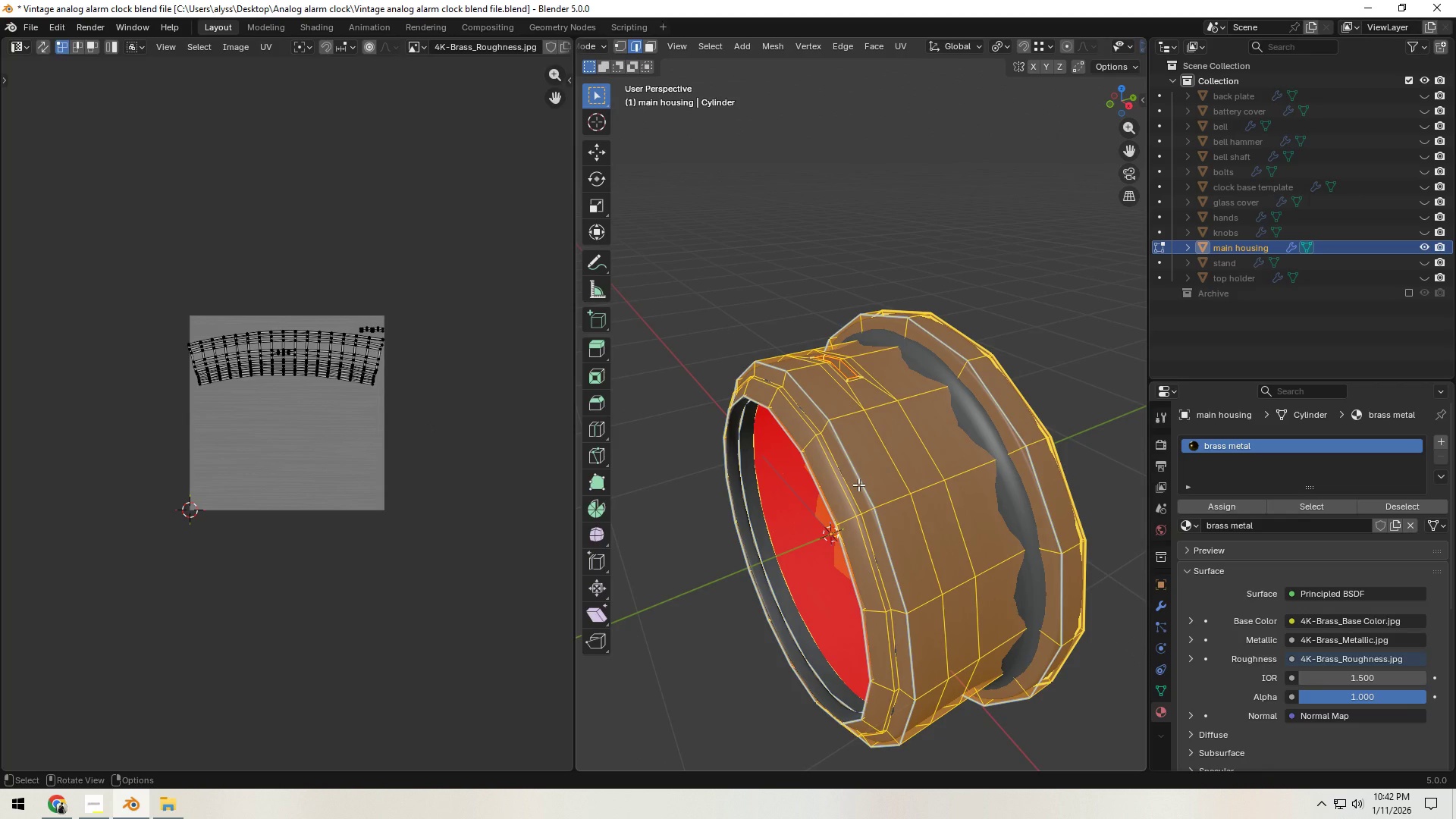 
key(U)
 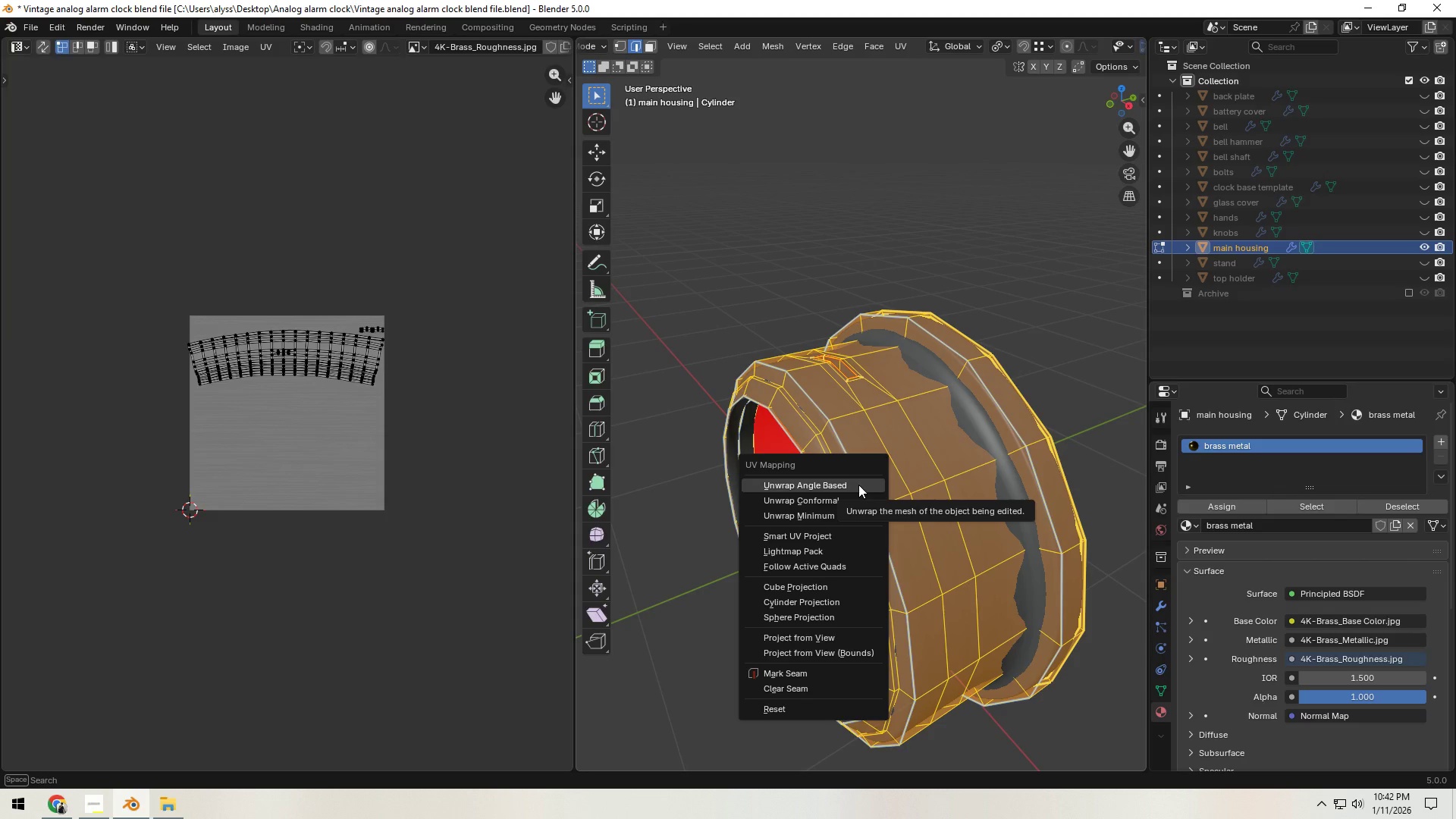 
left_click([858, 485])
 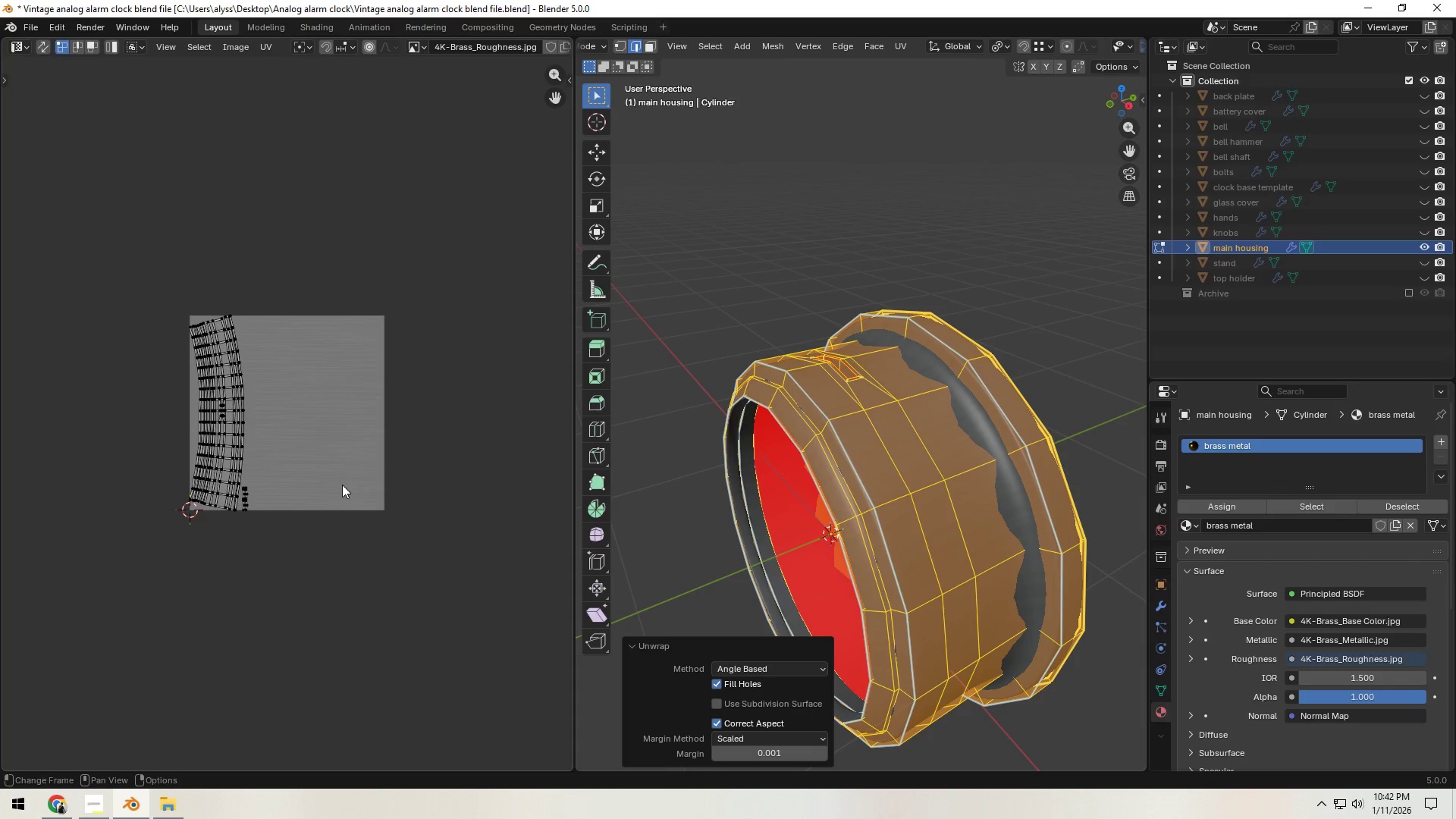 
type(ar)
 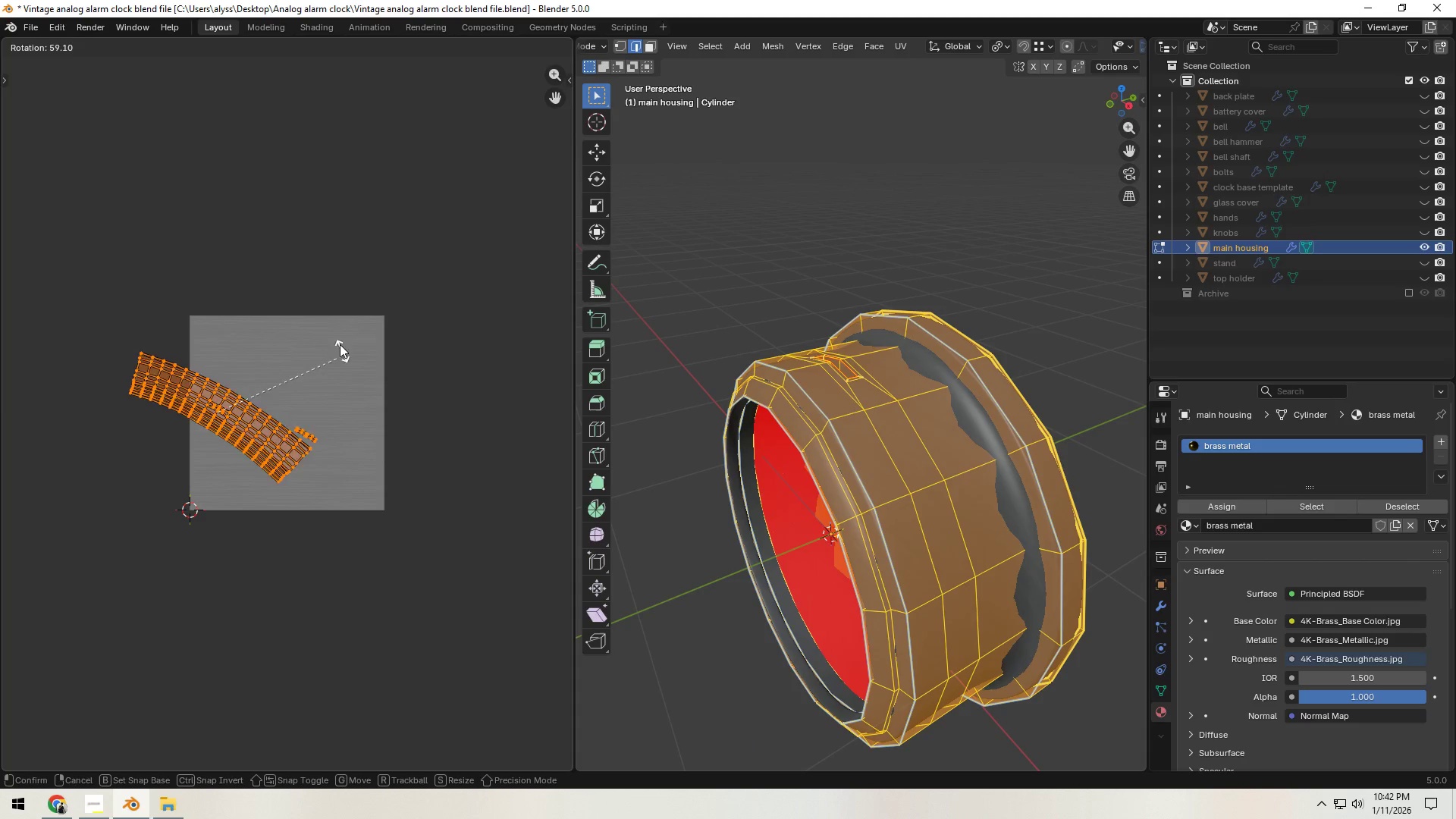 
hold_key(key=ControlLeft, duration=0.69)
left_click([309, 280])
 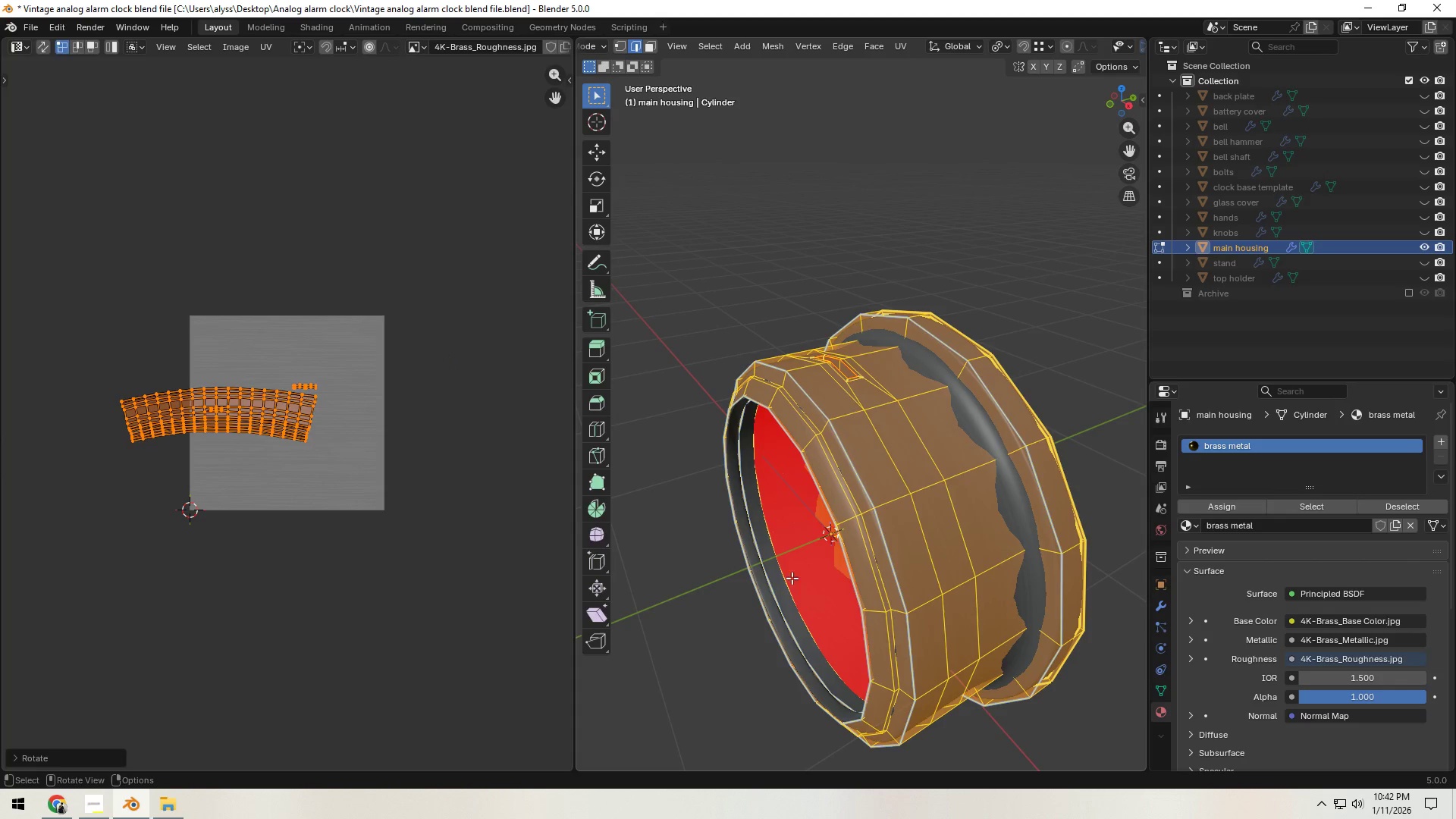 
left_click([697, 578])
 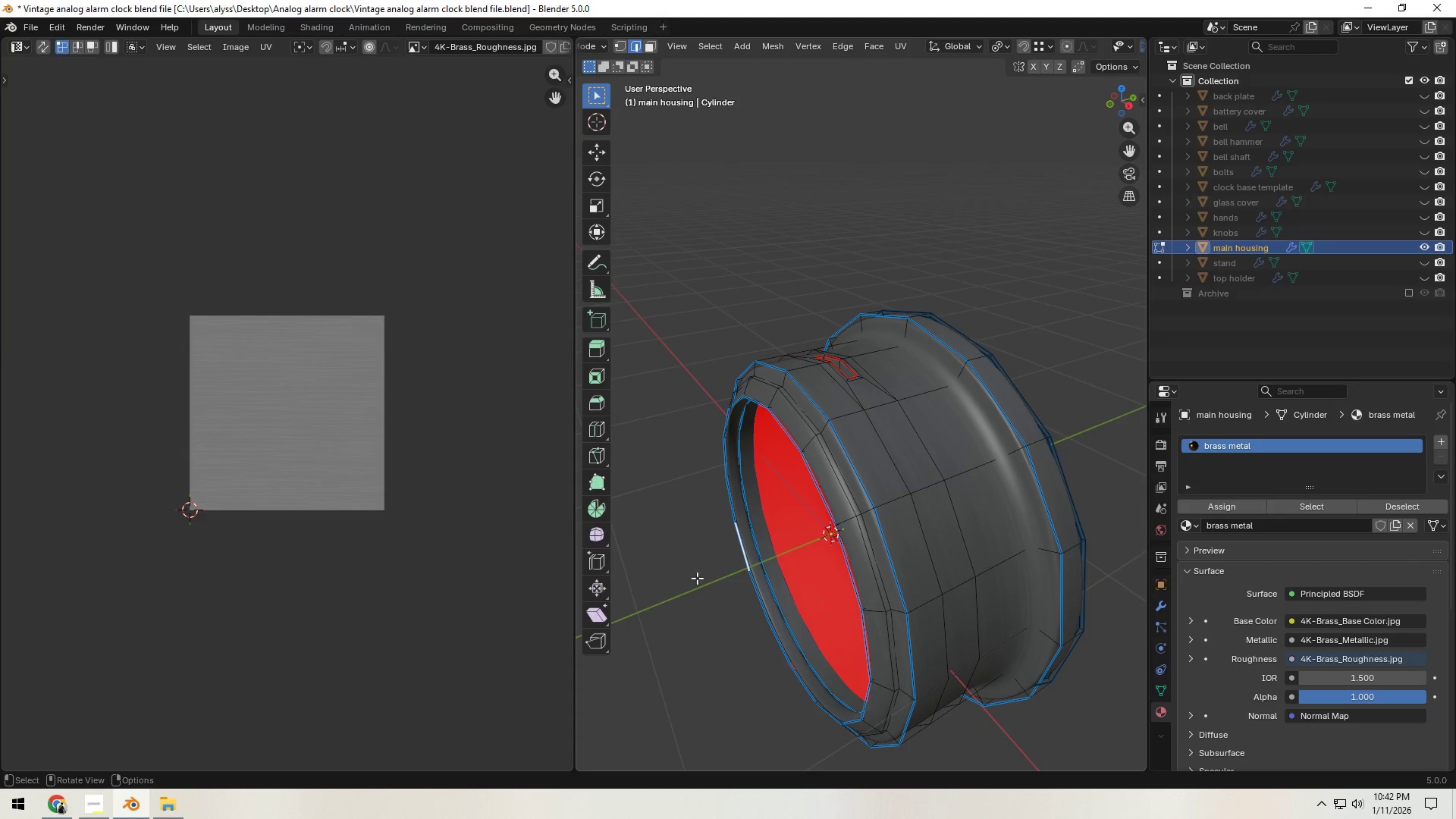 
key(Tab)
 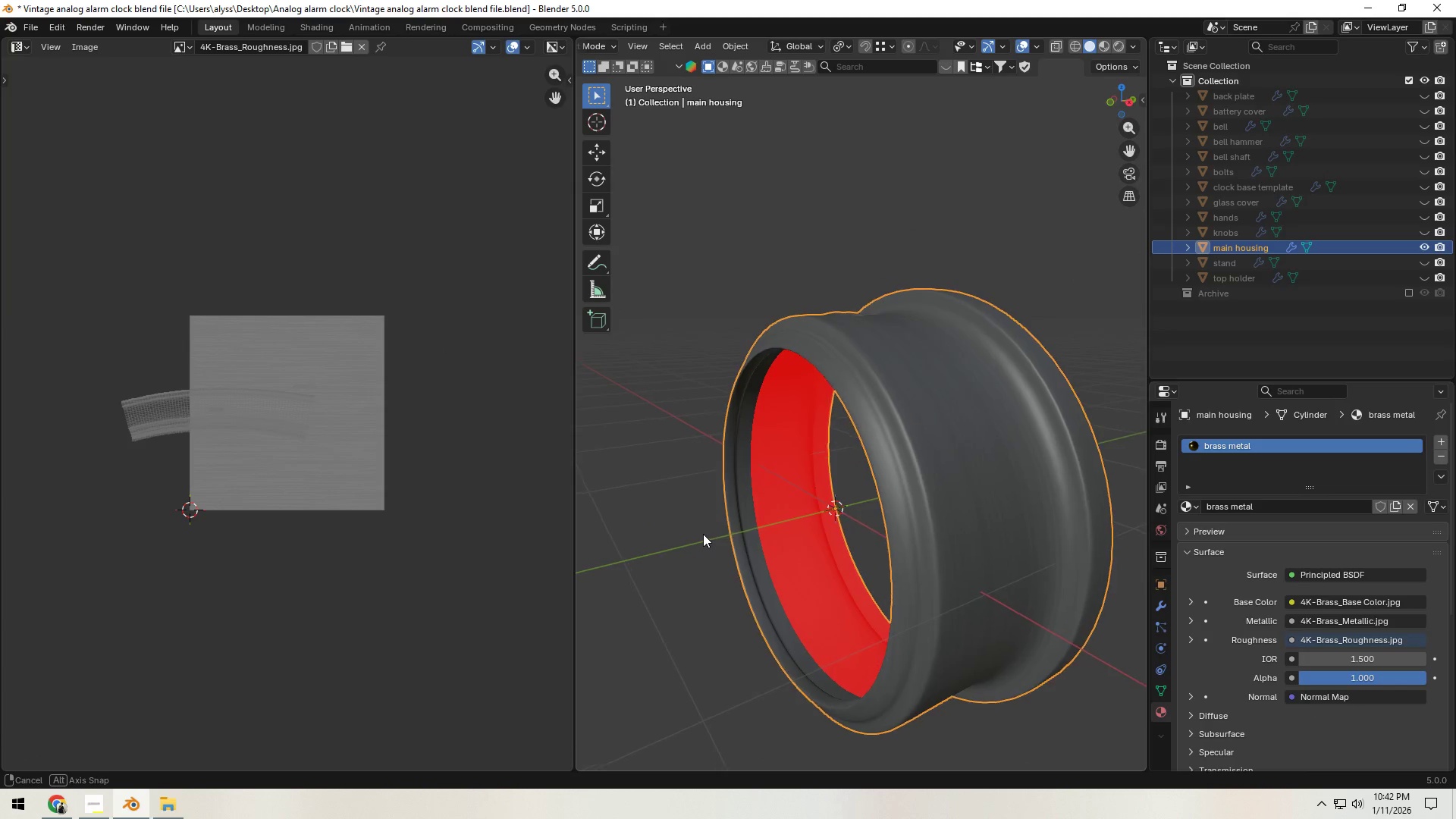 
left_click([277, 434])
 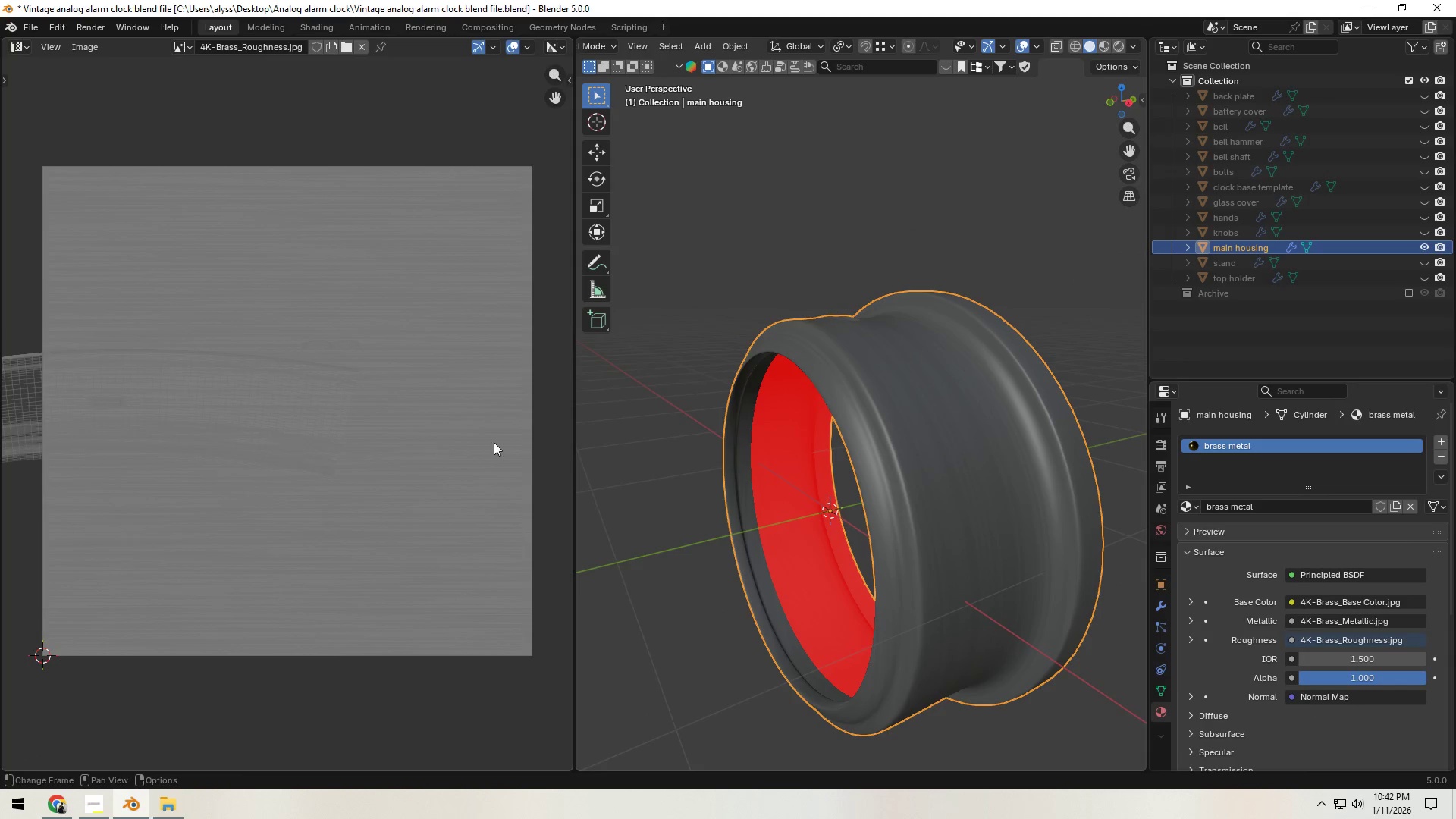 
scroll: coordinate [337, 510], scroll_direction: up, amount: 4.0
 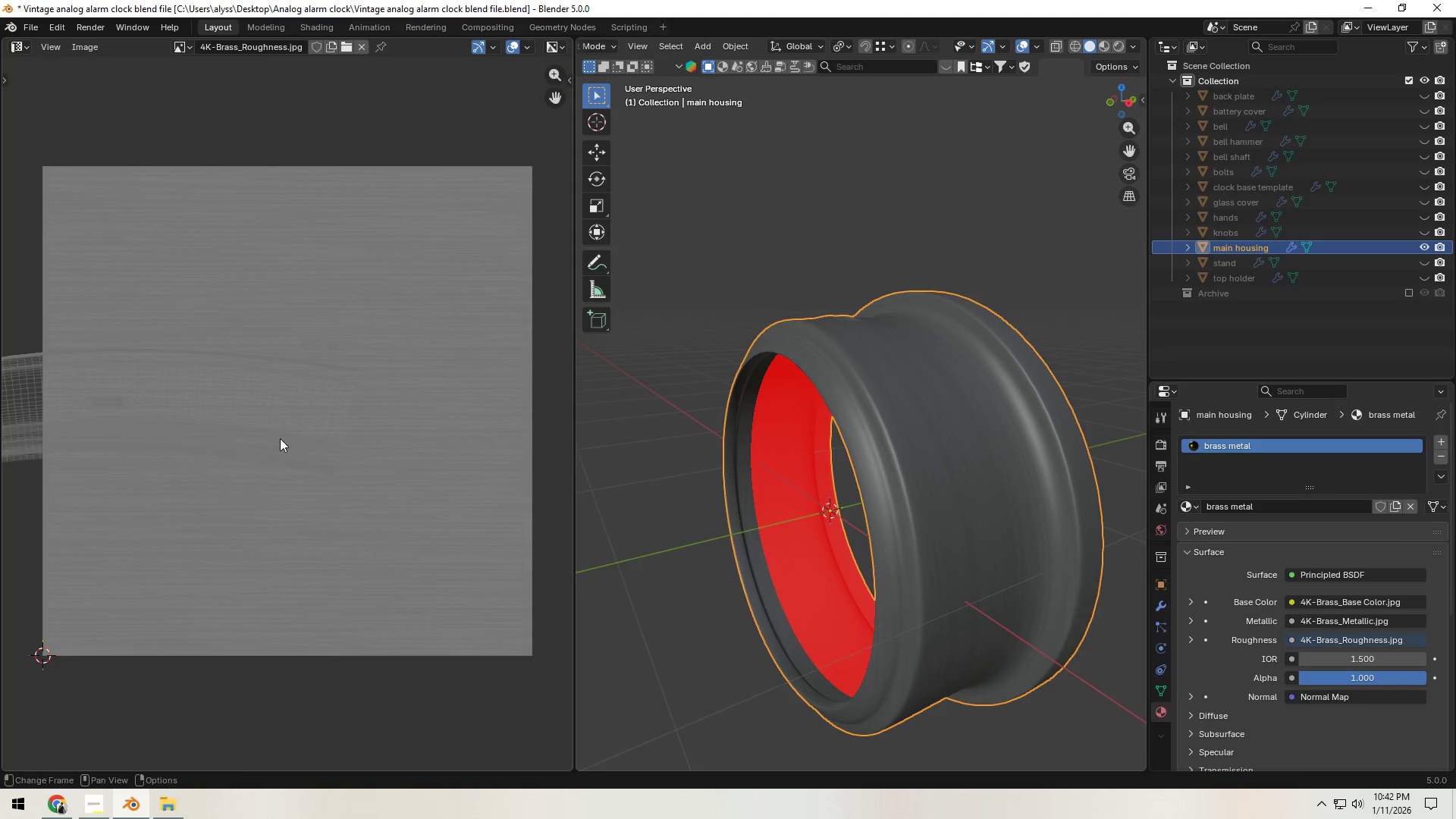 
key(Tab)
 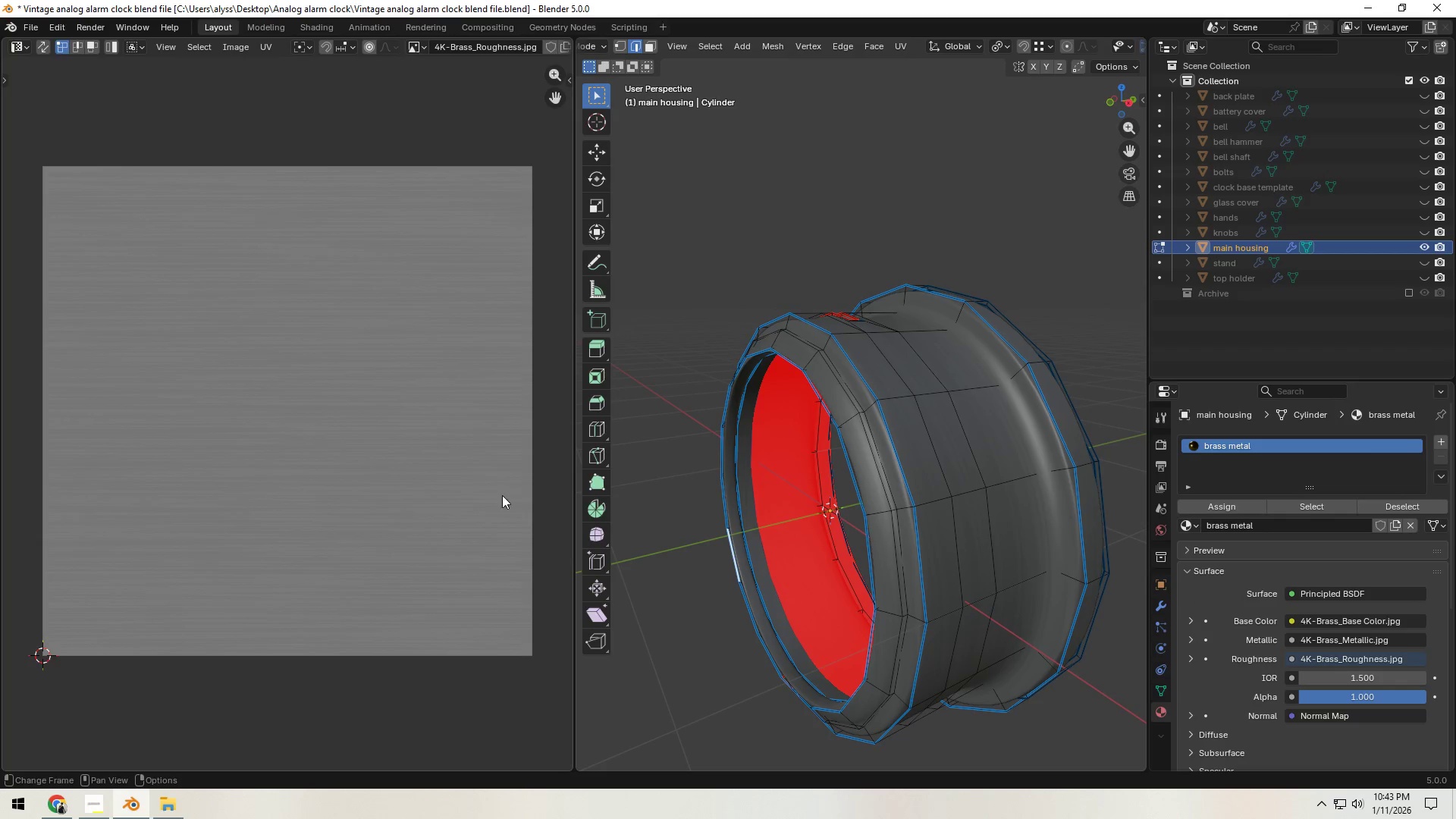 
key(A)
 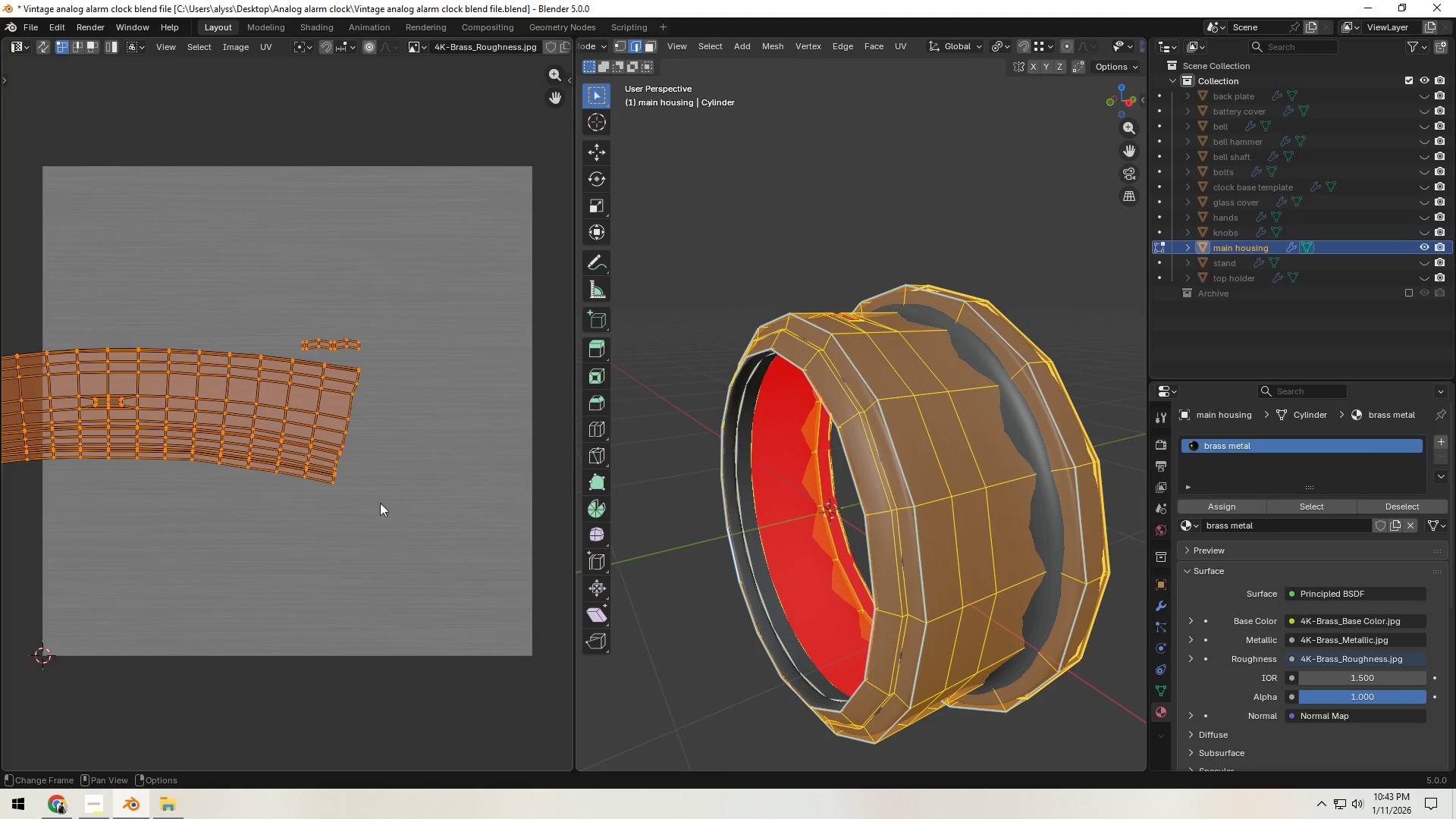 
hold_key(key=ShiftLeft, duration=0.36)
 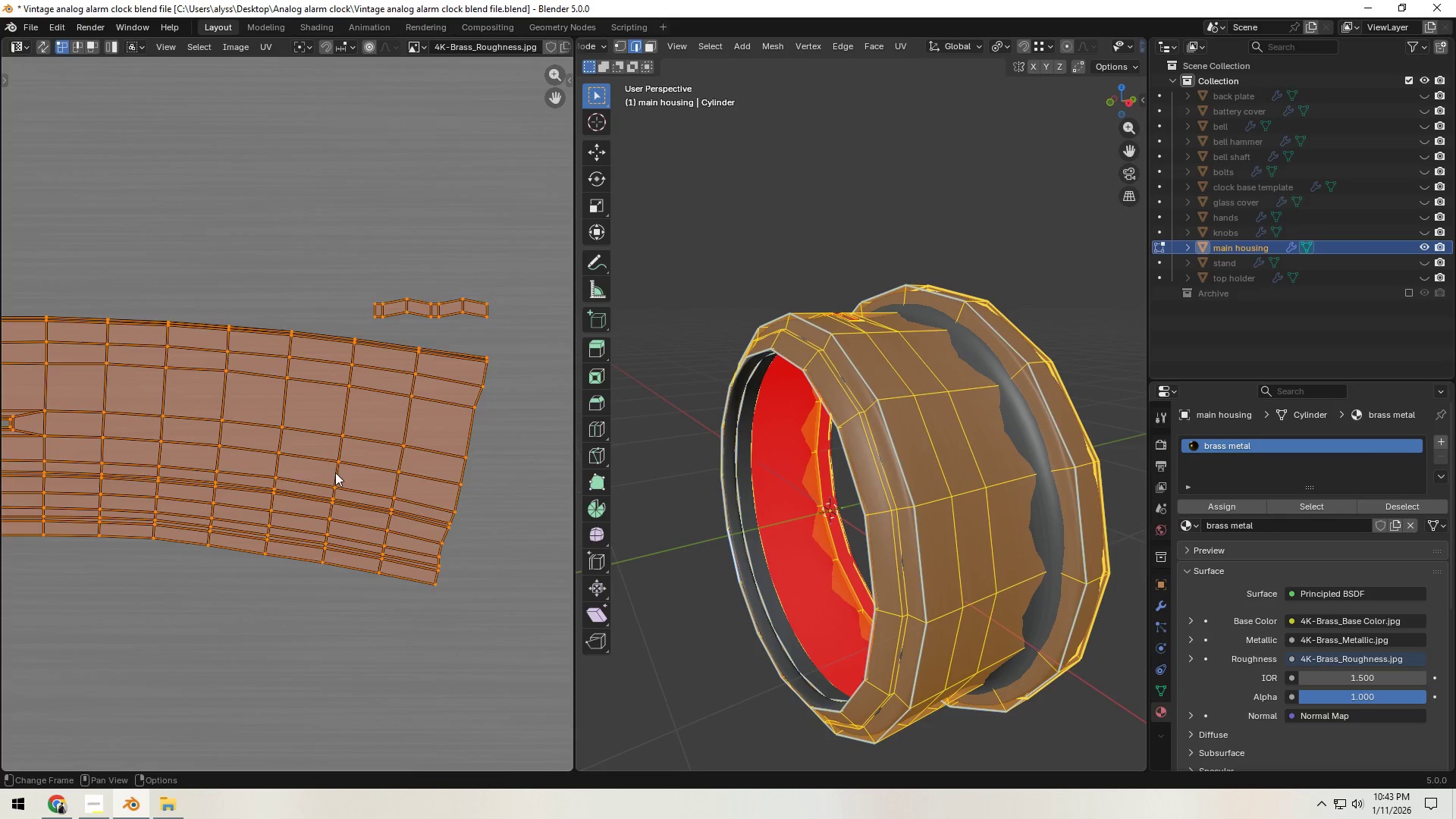 
scroll: coordinate [351, 491], scroll_direction: up, amount: 5.0
 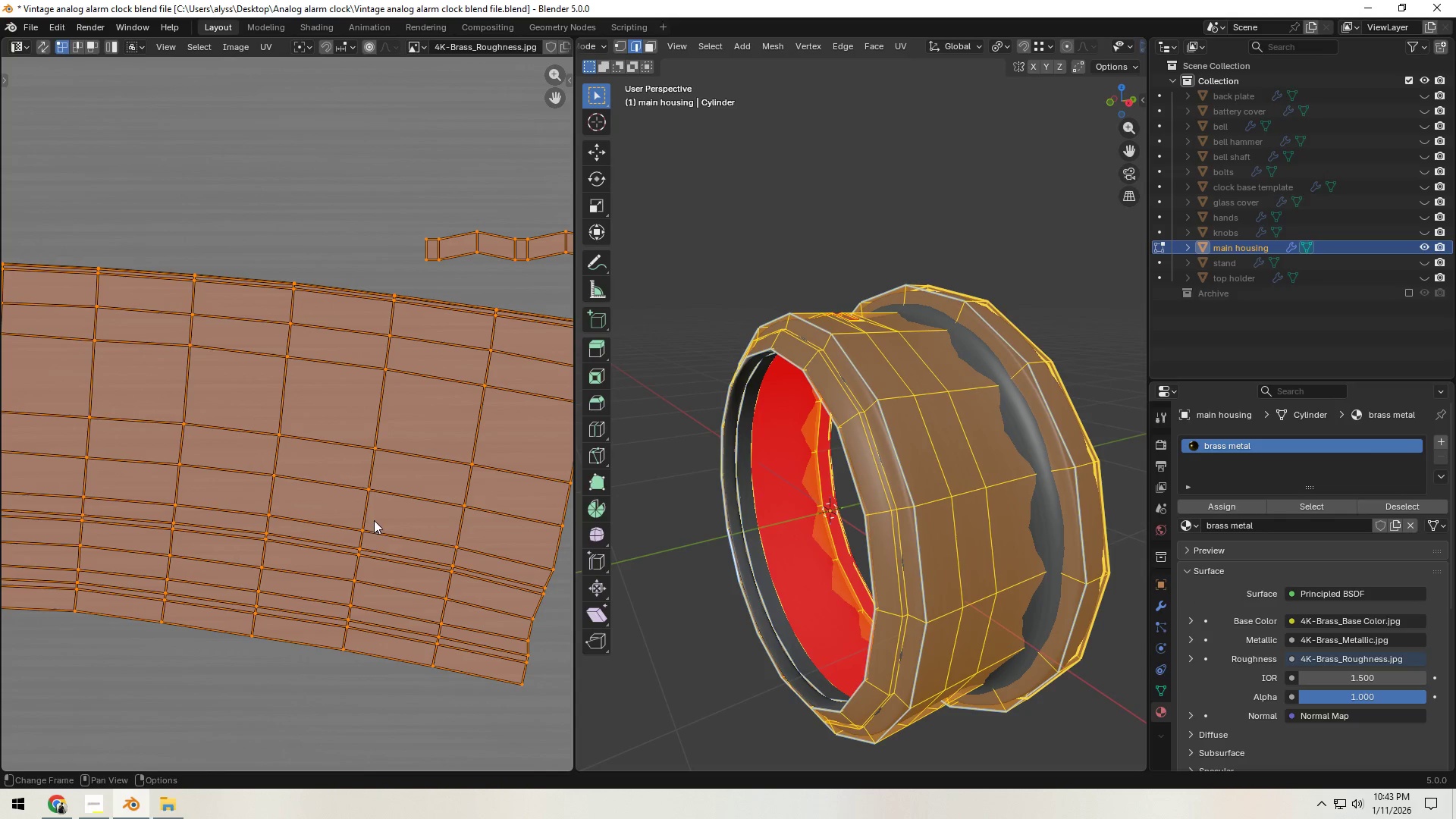 
hold_key(key=ShiftLeft, duration=0.42)
 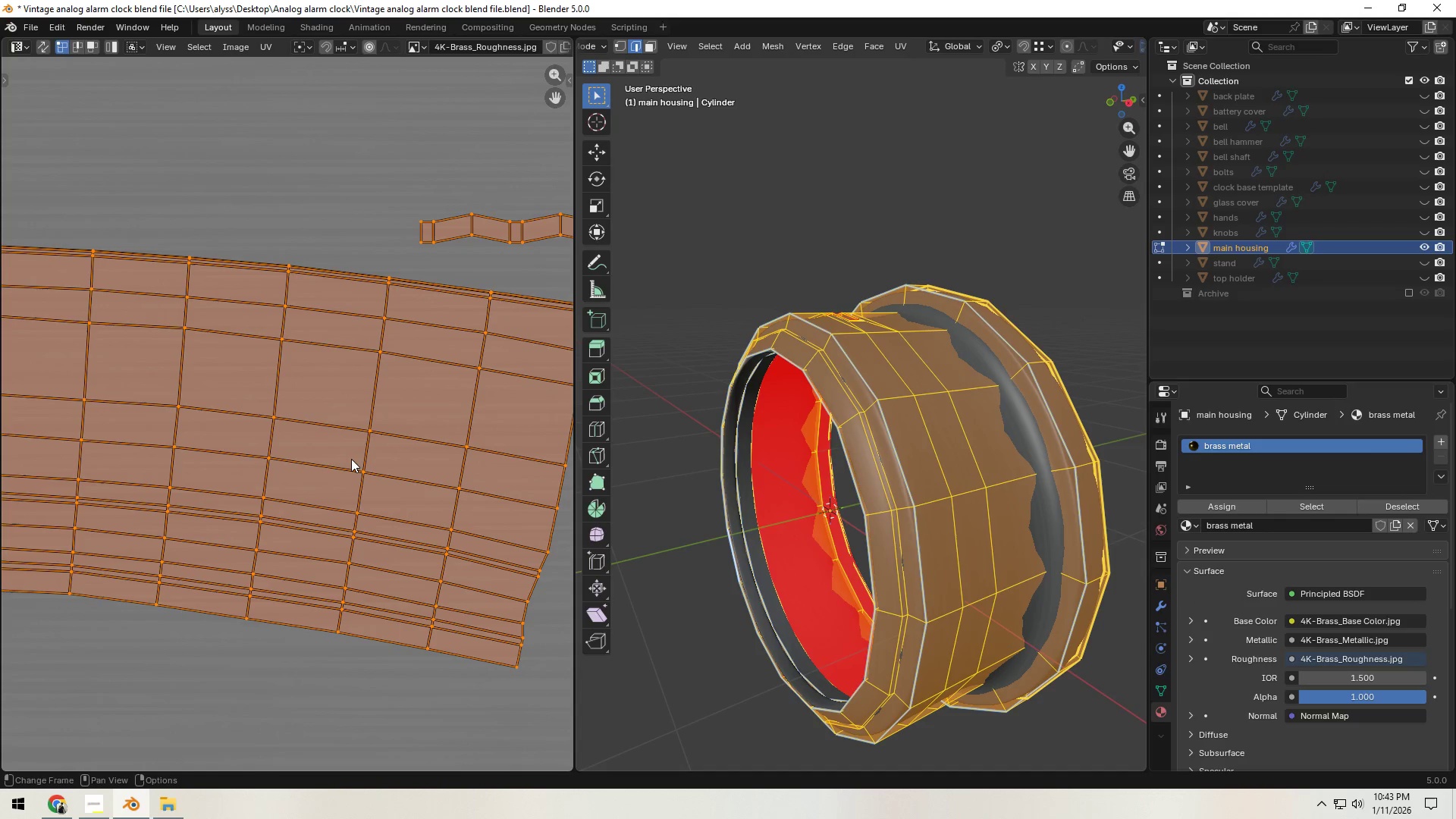 
scroll: coordinate [361, 469], scroll_direction: down, amount: 5.0
 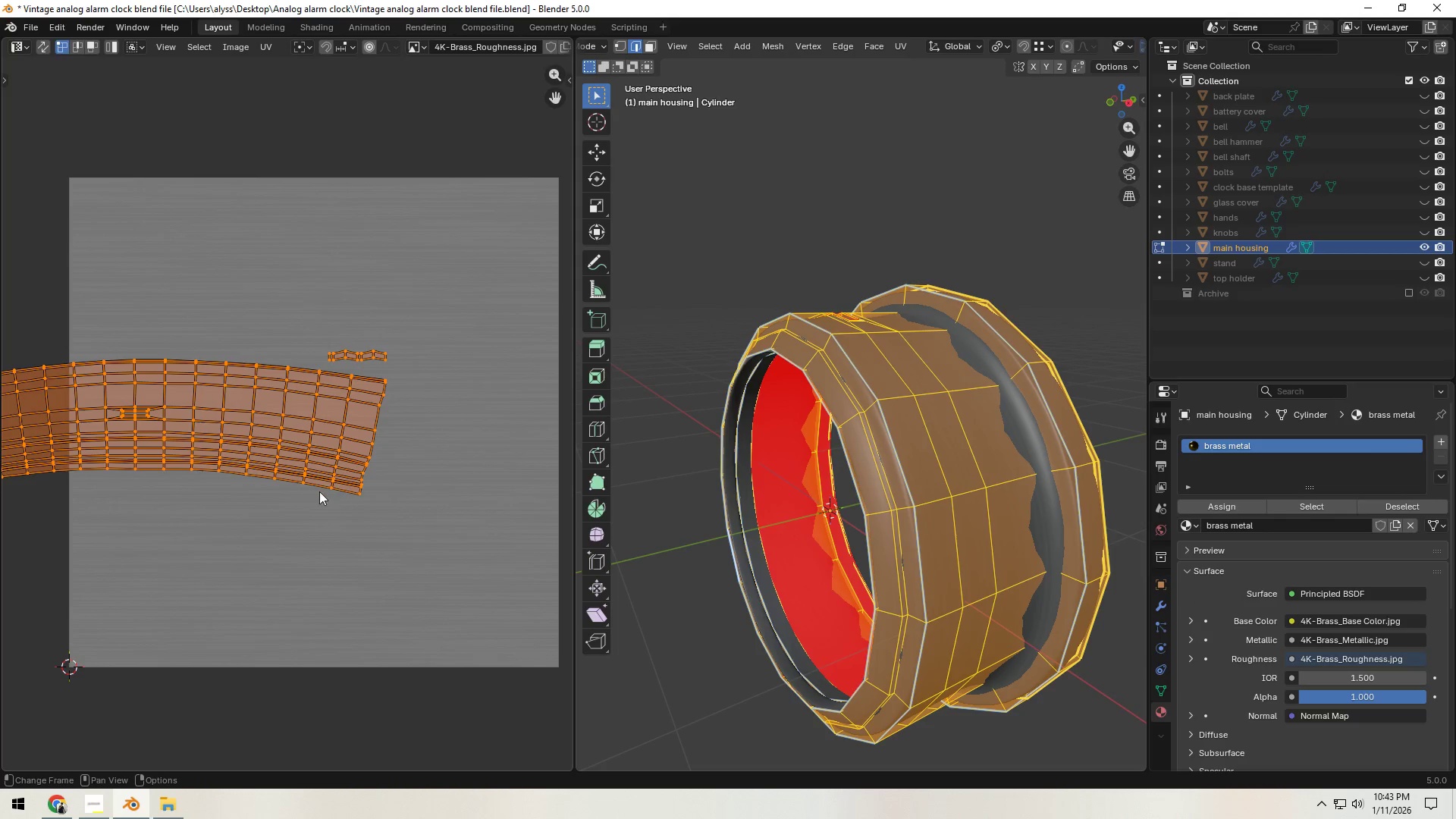 
hold_key(key=ShiftLeft, duration=0.44)
 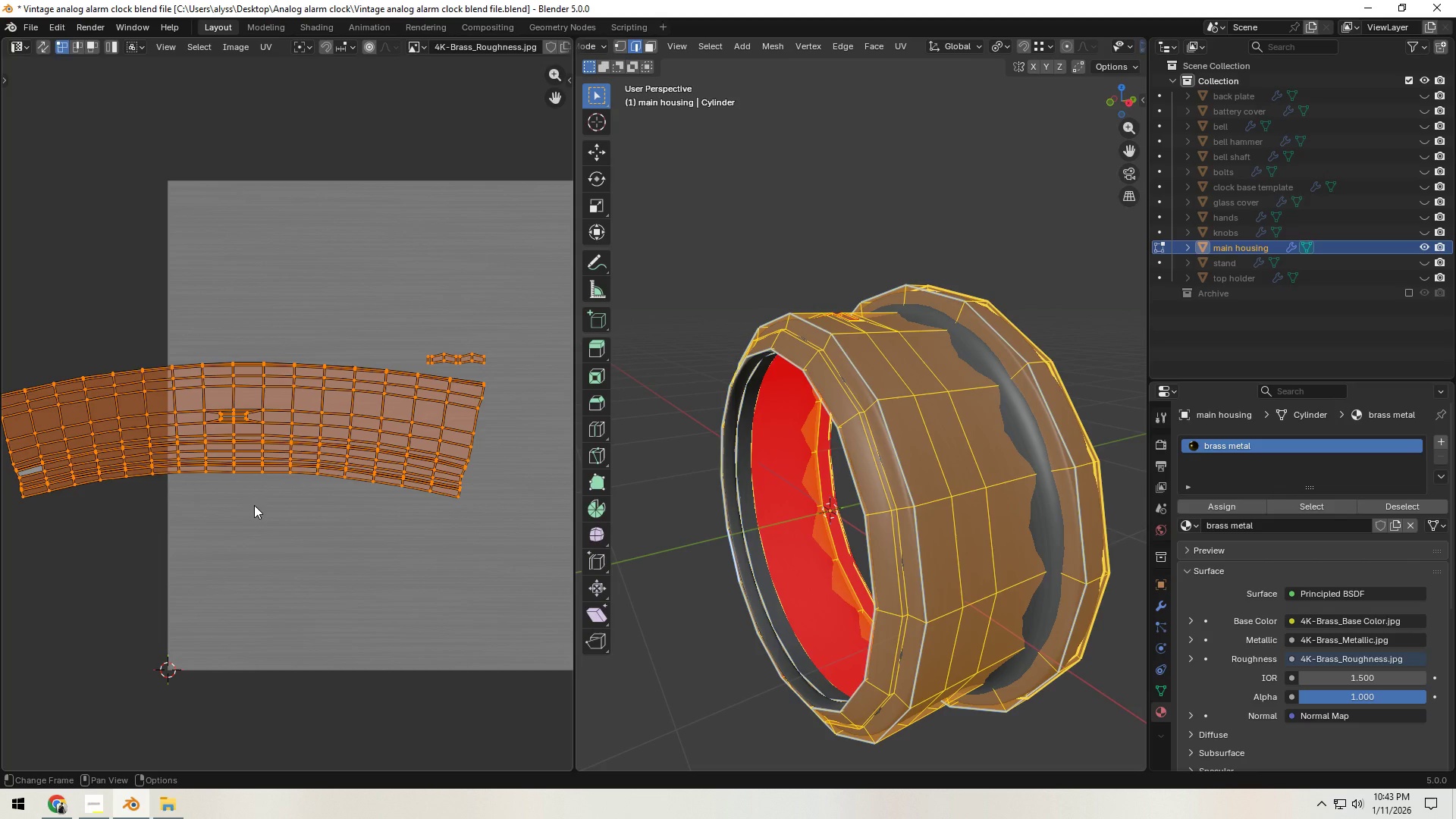 
key(G)
 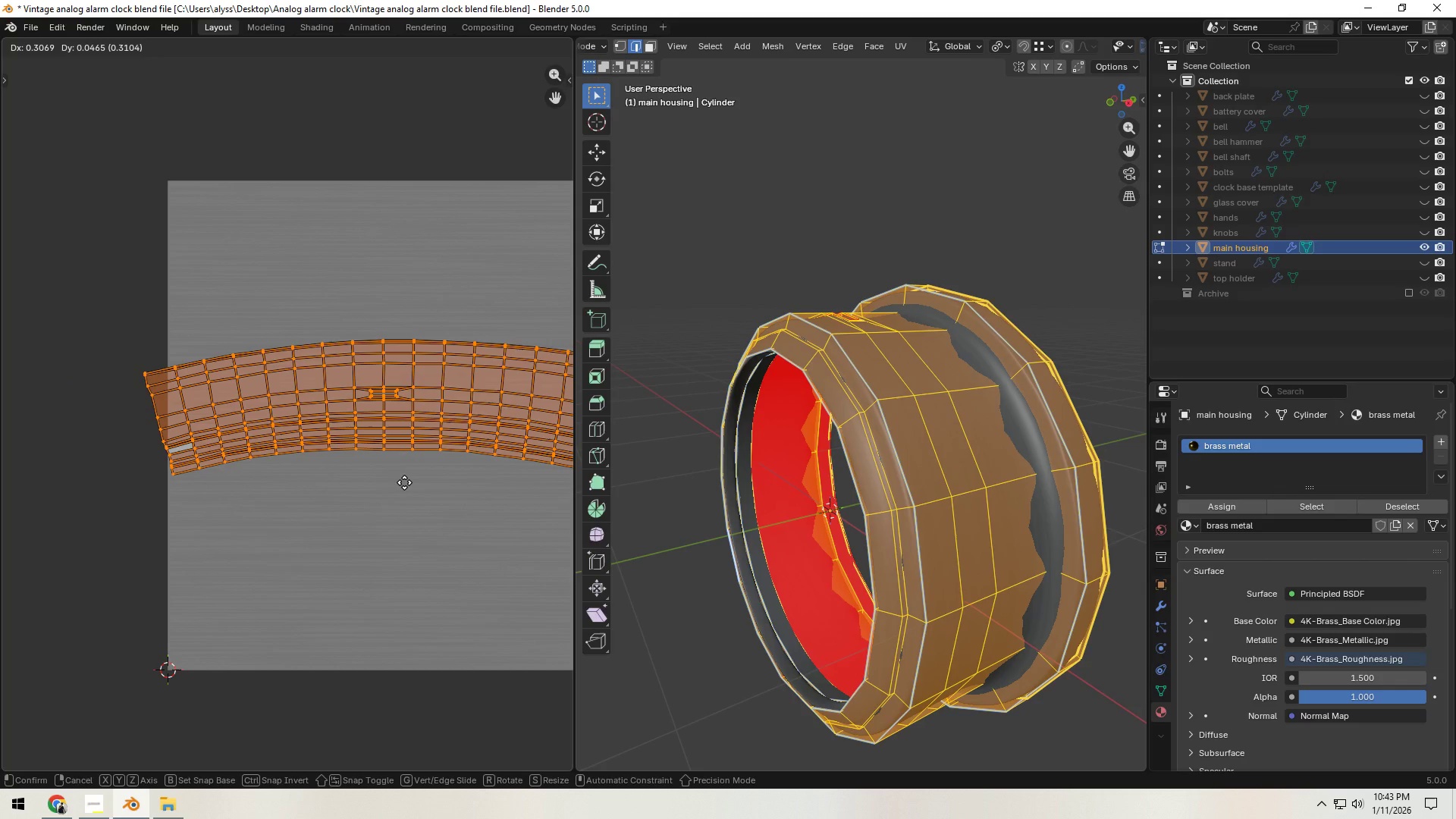 
left_click([404, 482])
 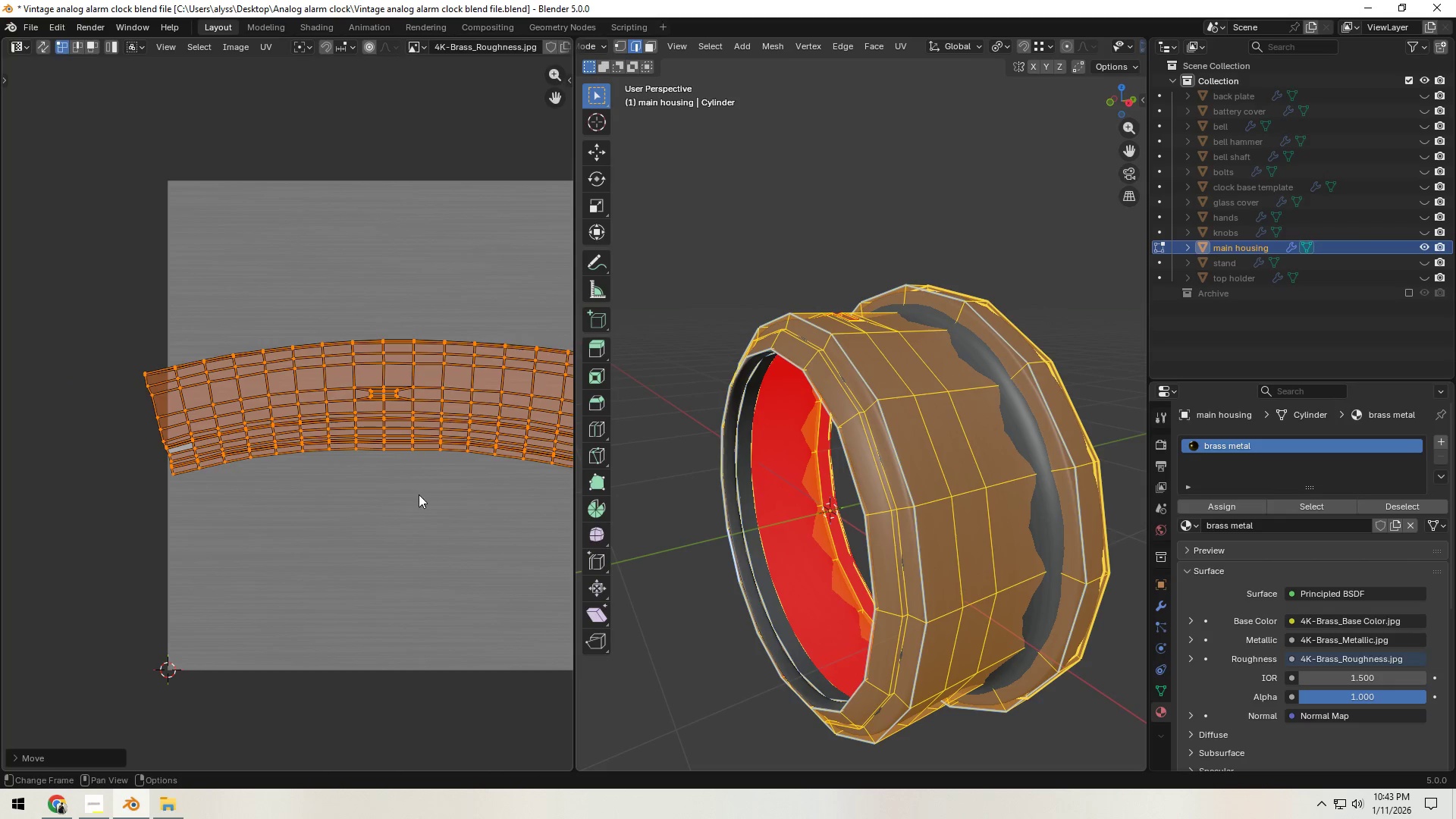 
double_click([419, 494])
 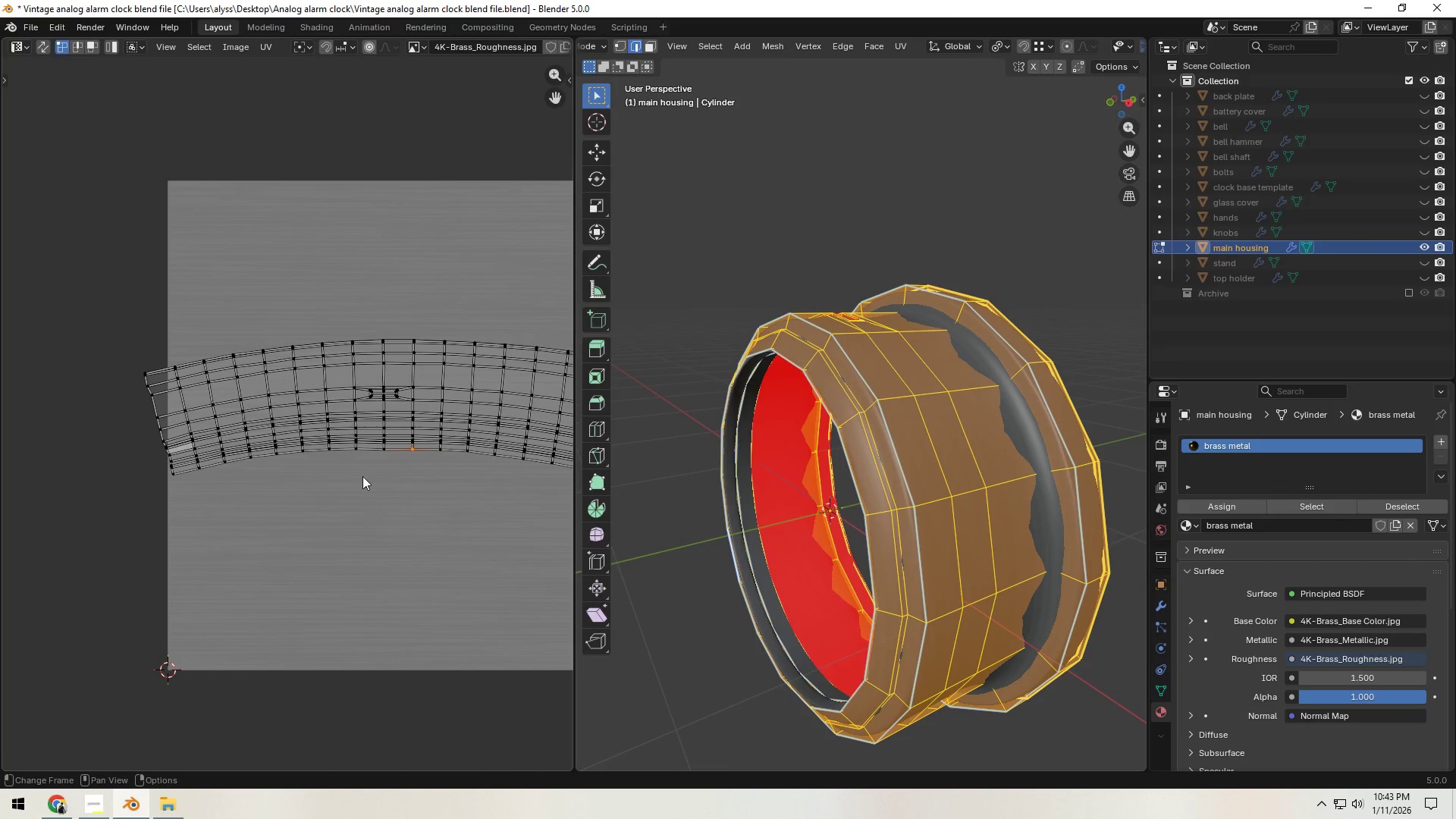 
hold_key(key=ShiftLeft, duration=0.48)
 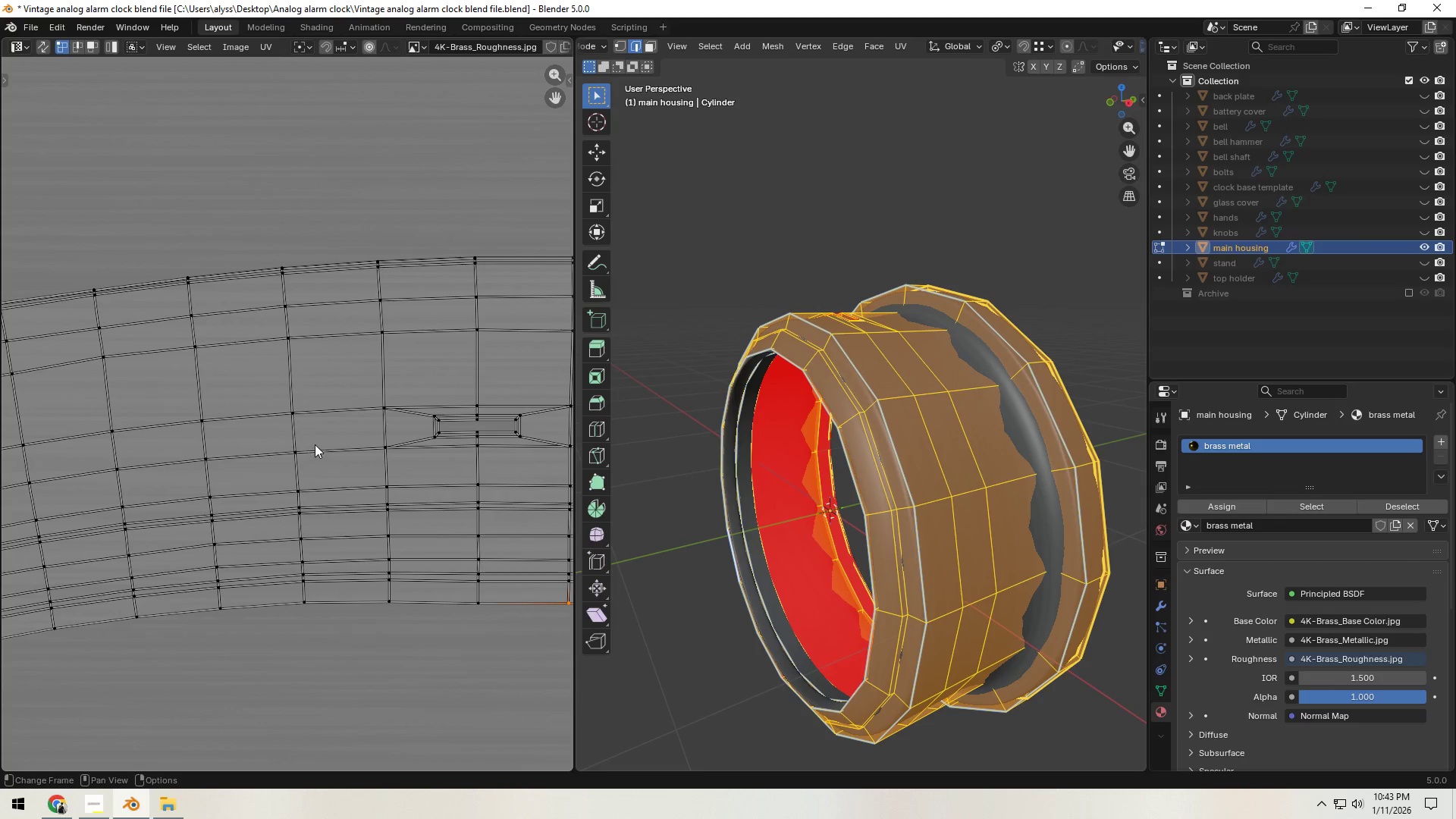 
scroll: coordinate [327, 464], scroll_direction: up, amount: 5.0
 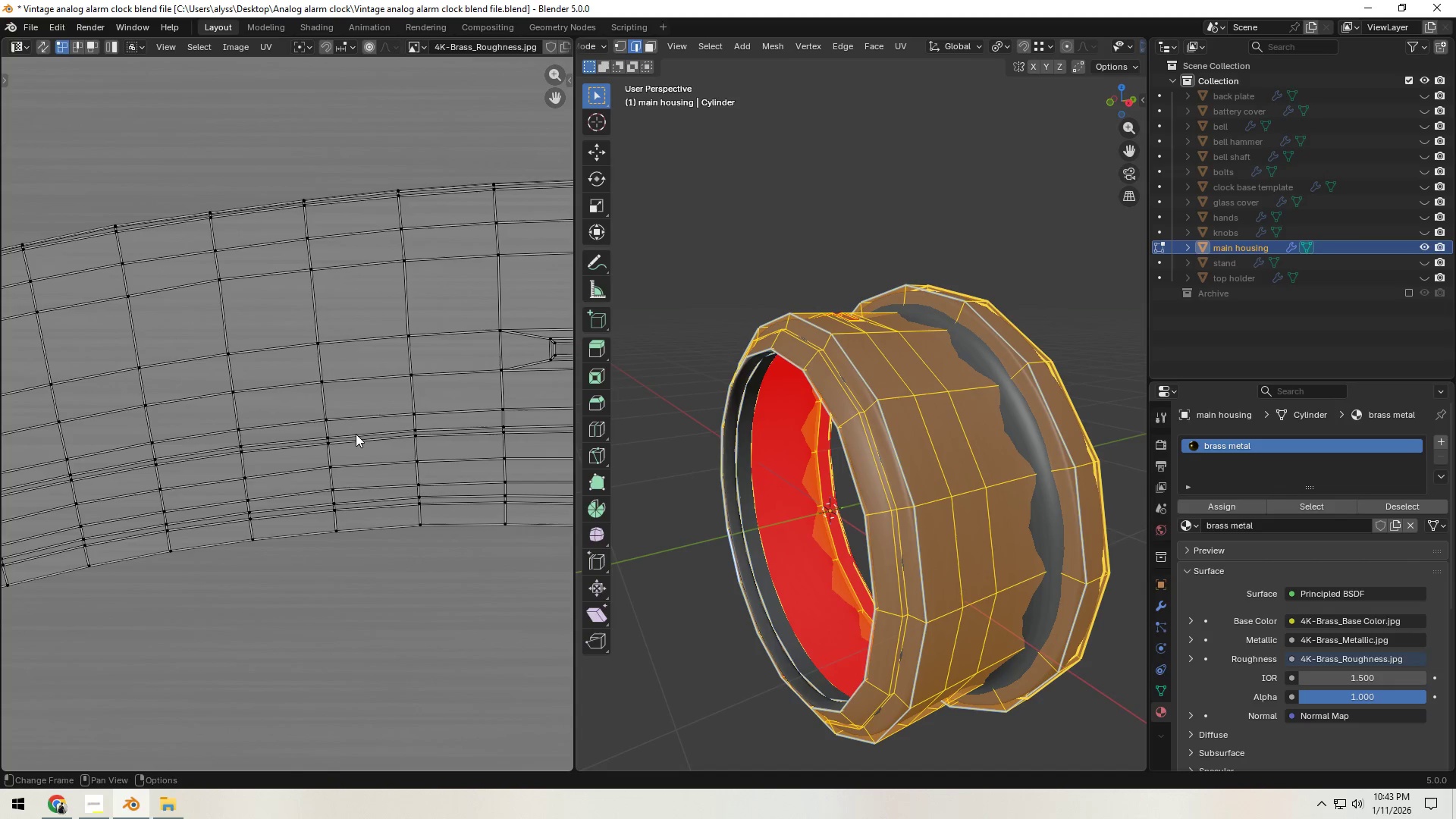 
hold_key(key=ShiftLeft, duration=0.31)
 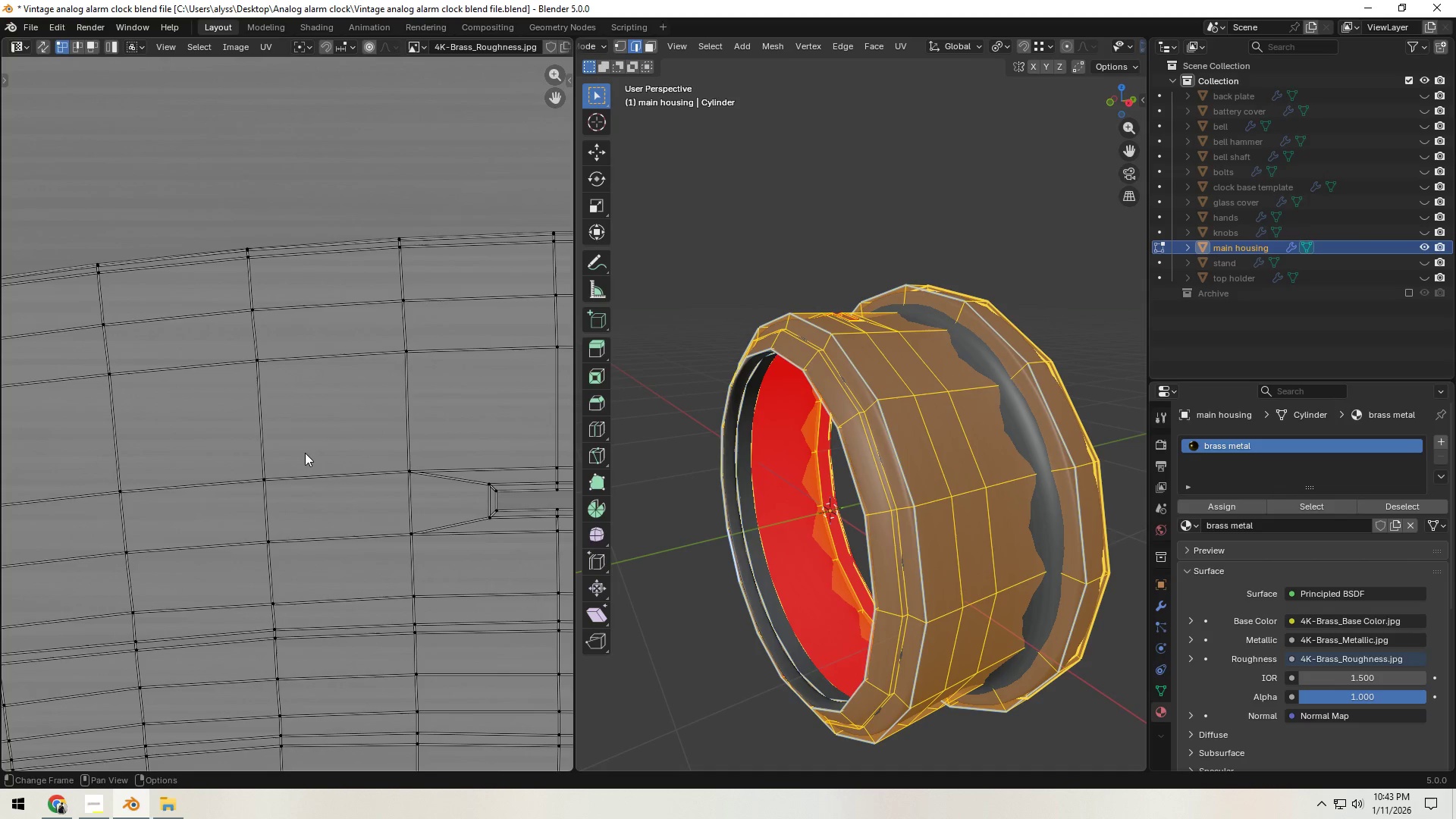 
scroll: coordinate [305, 453], scroll_direction: up, amount: 2.0
 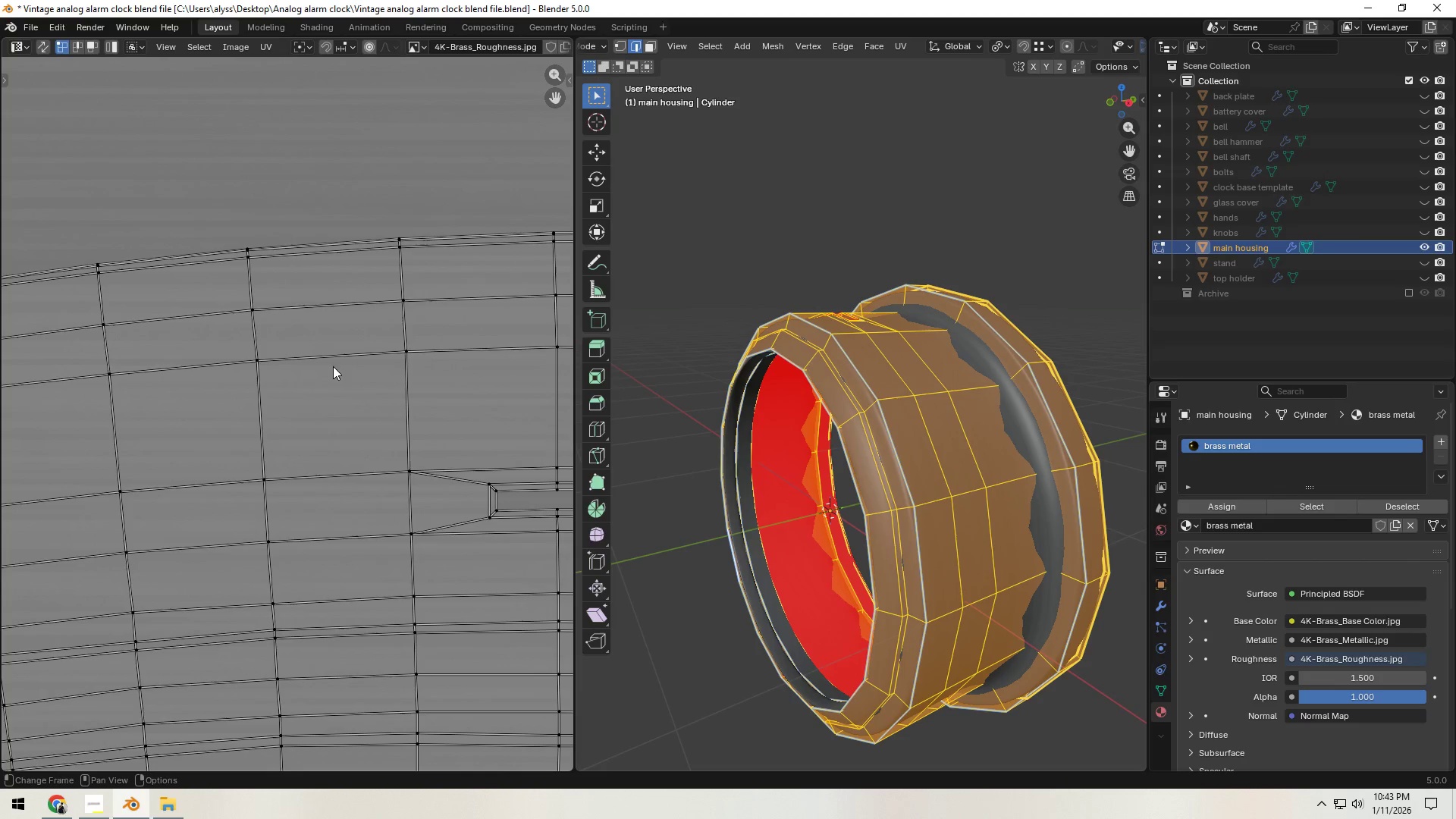 
scroll: coordinate [420, 445], scroll_direction: down, amount: 8.0
 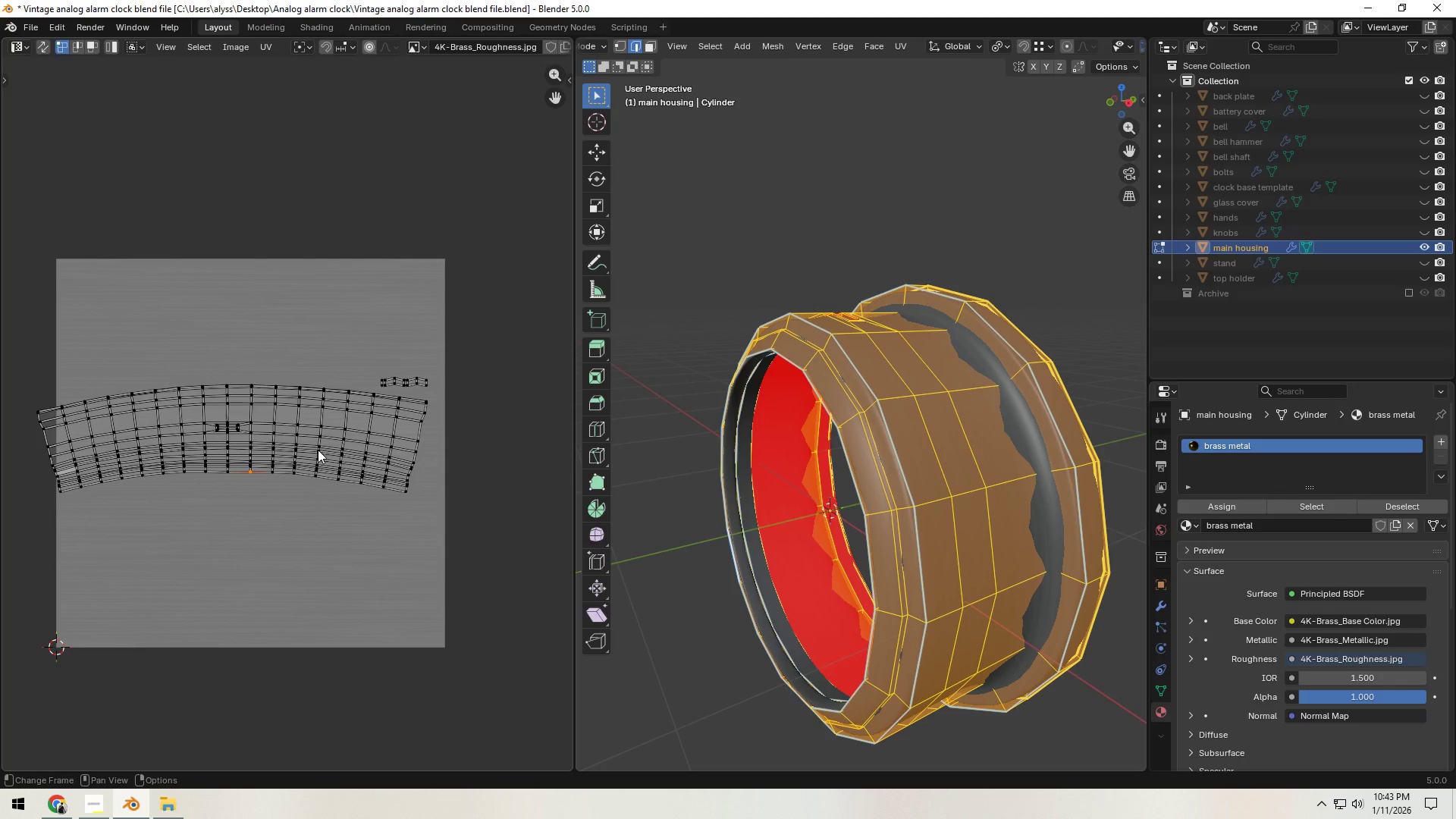 
type(as)
 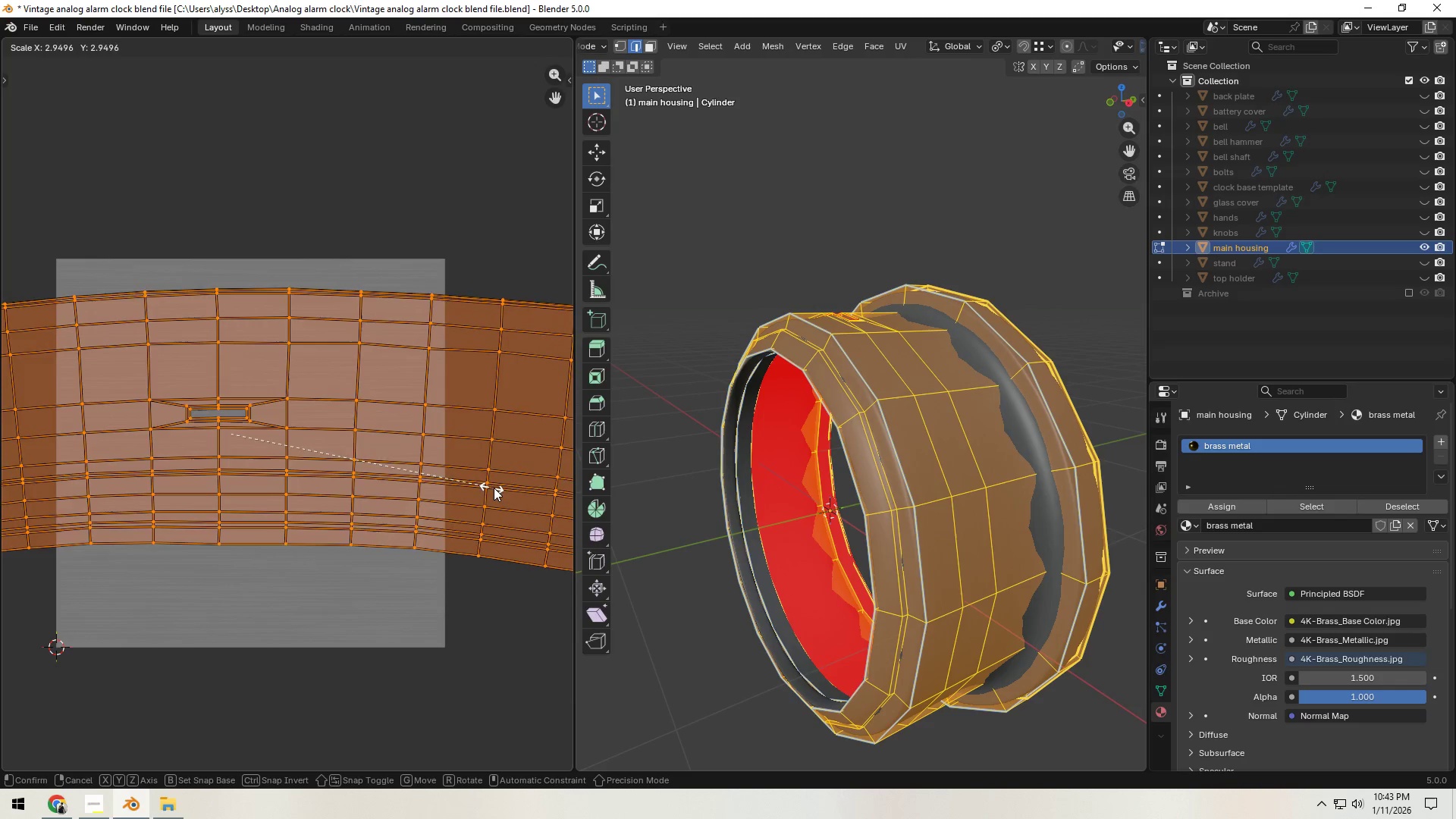 
left_click([500, 489])
 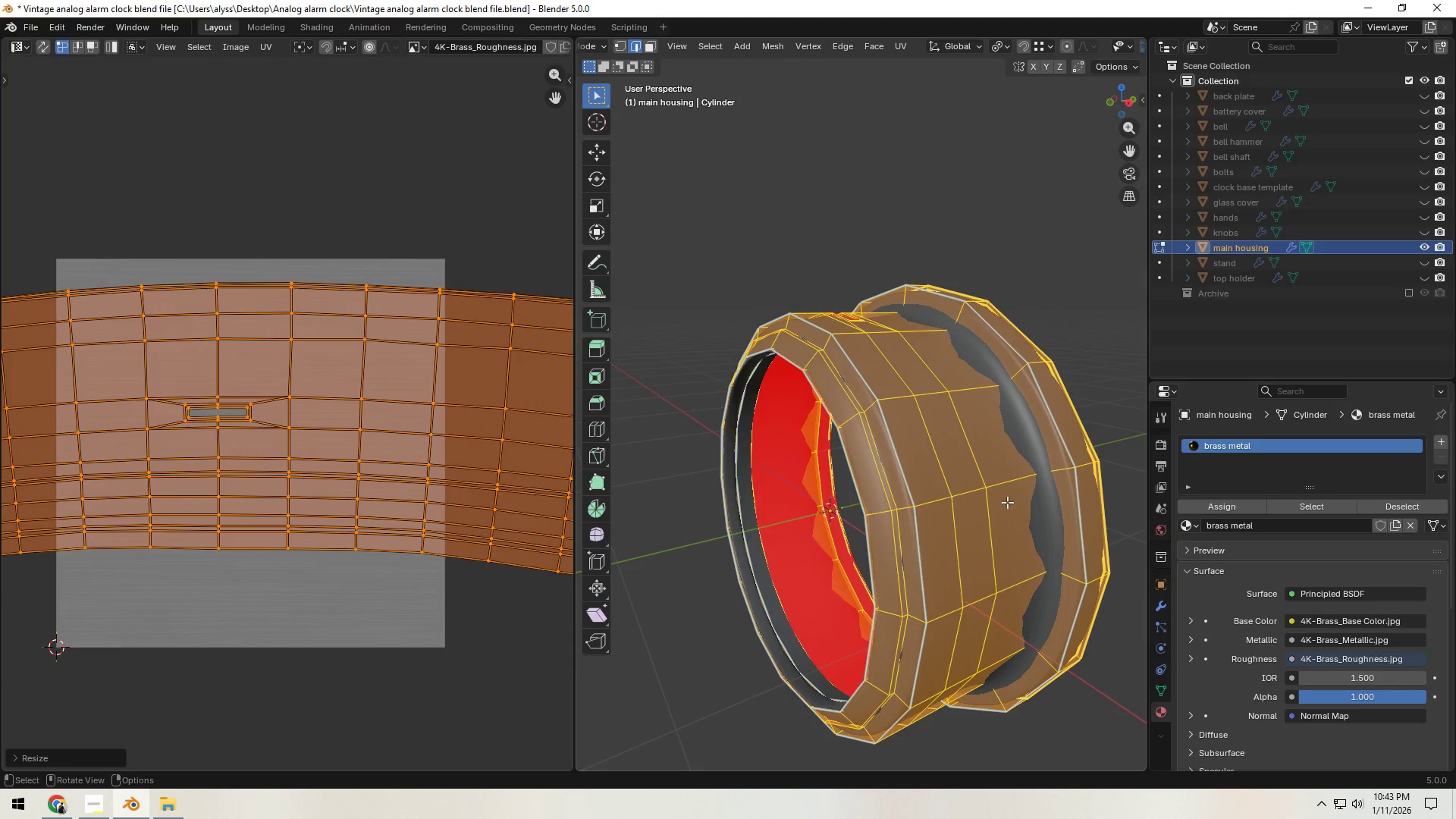 
key(Tab)
 